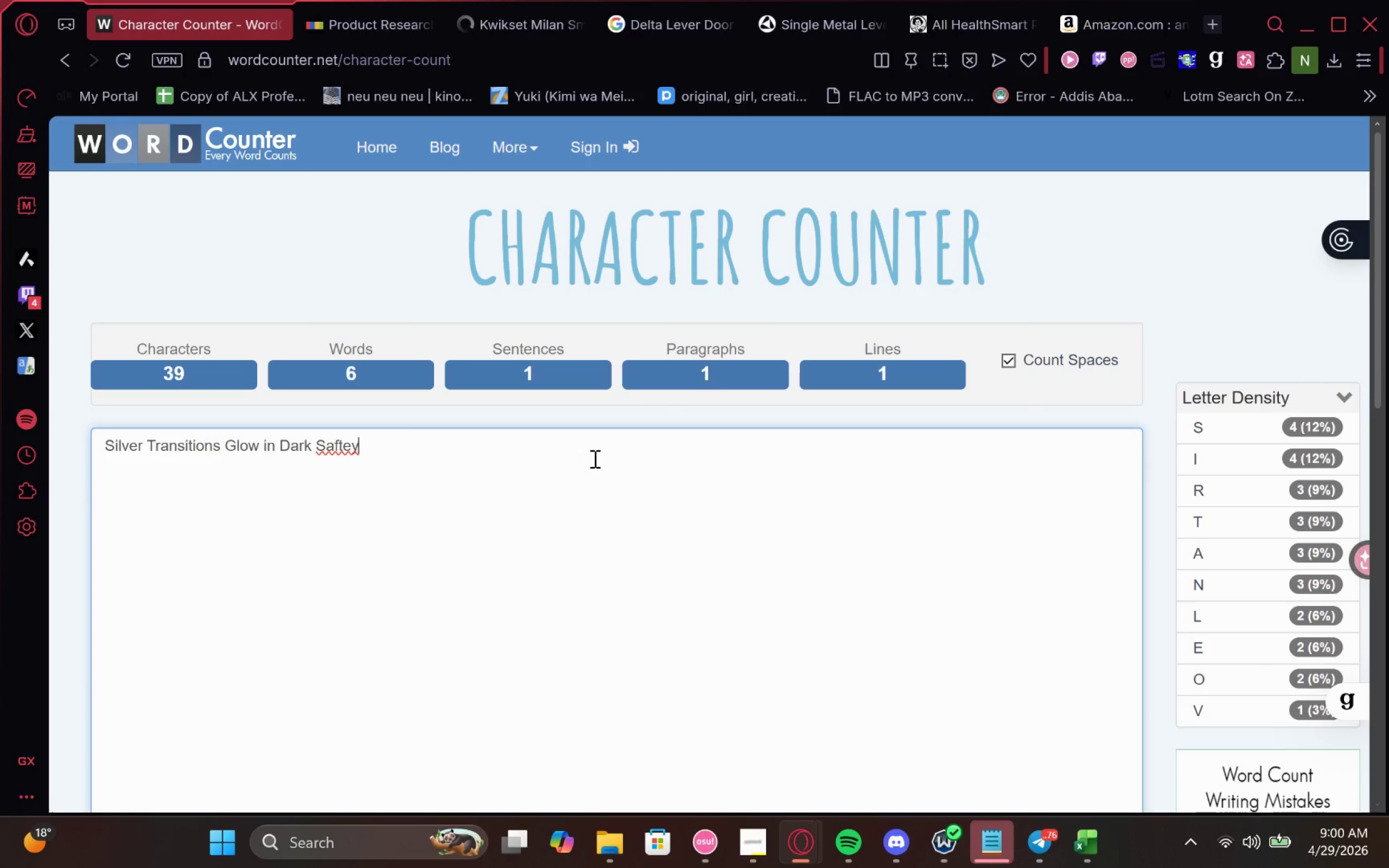 
key(ArrowLeft)
 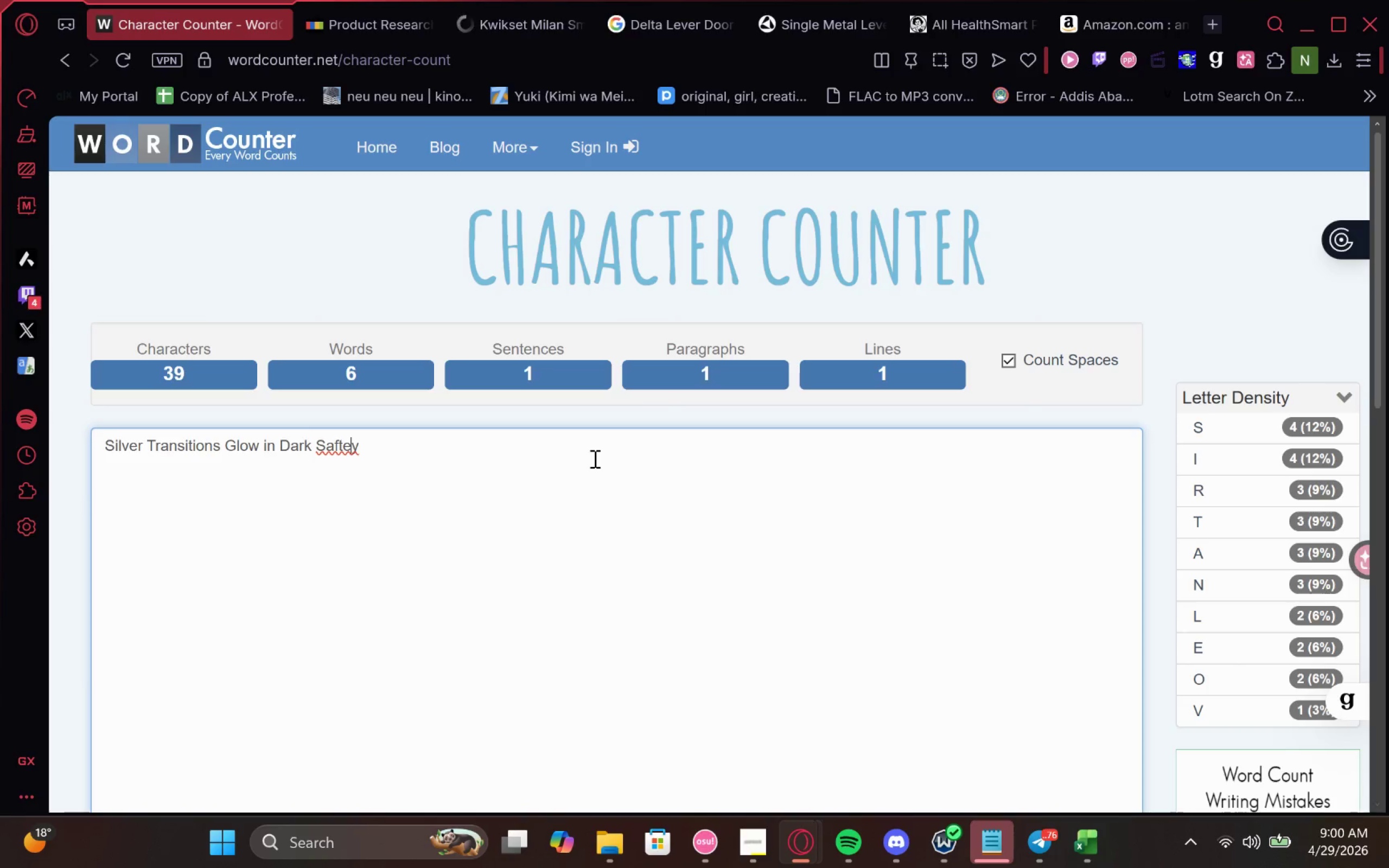 
key(Backspace)
 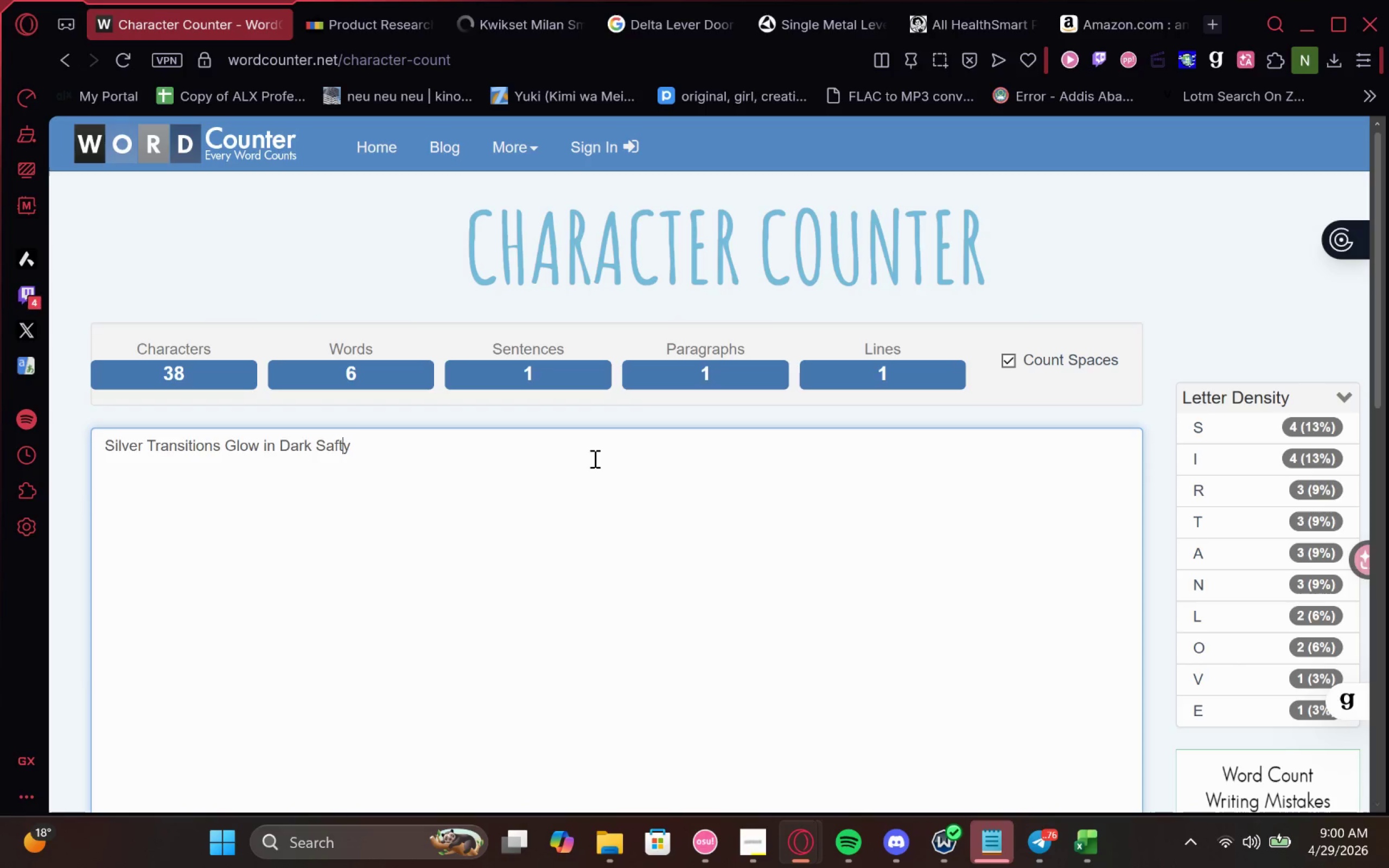 
key(ArrowLeft)
 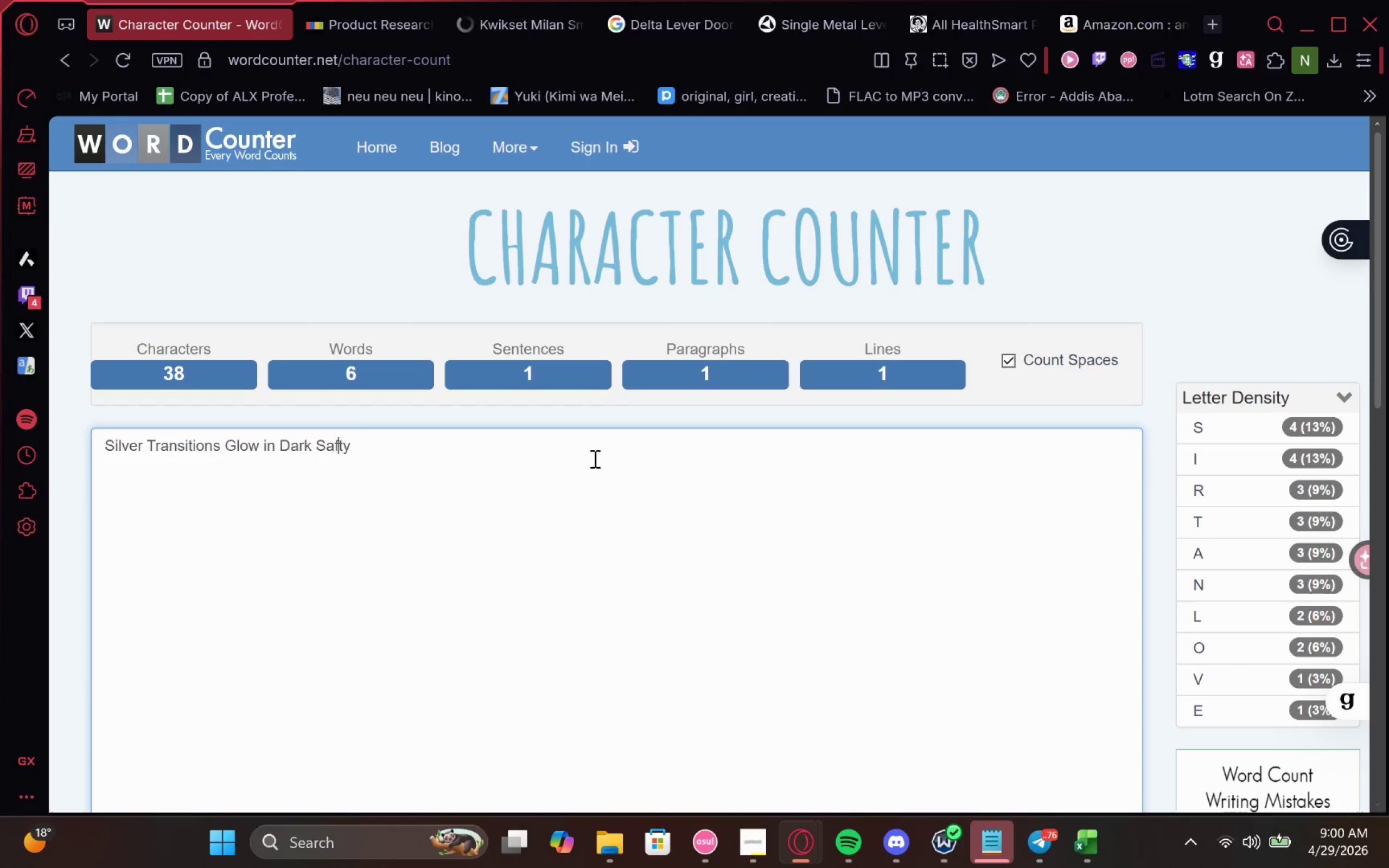 
key(E)
 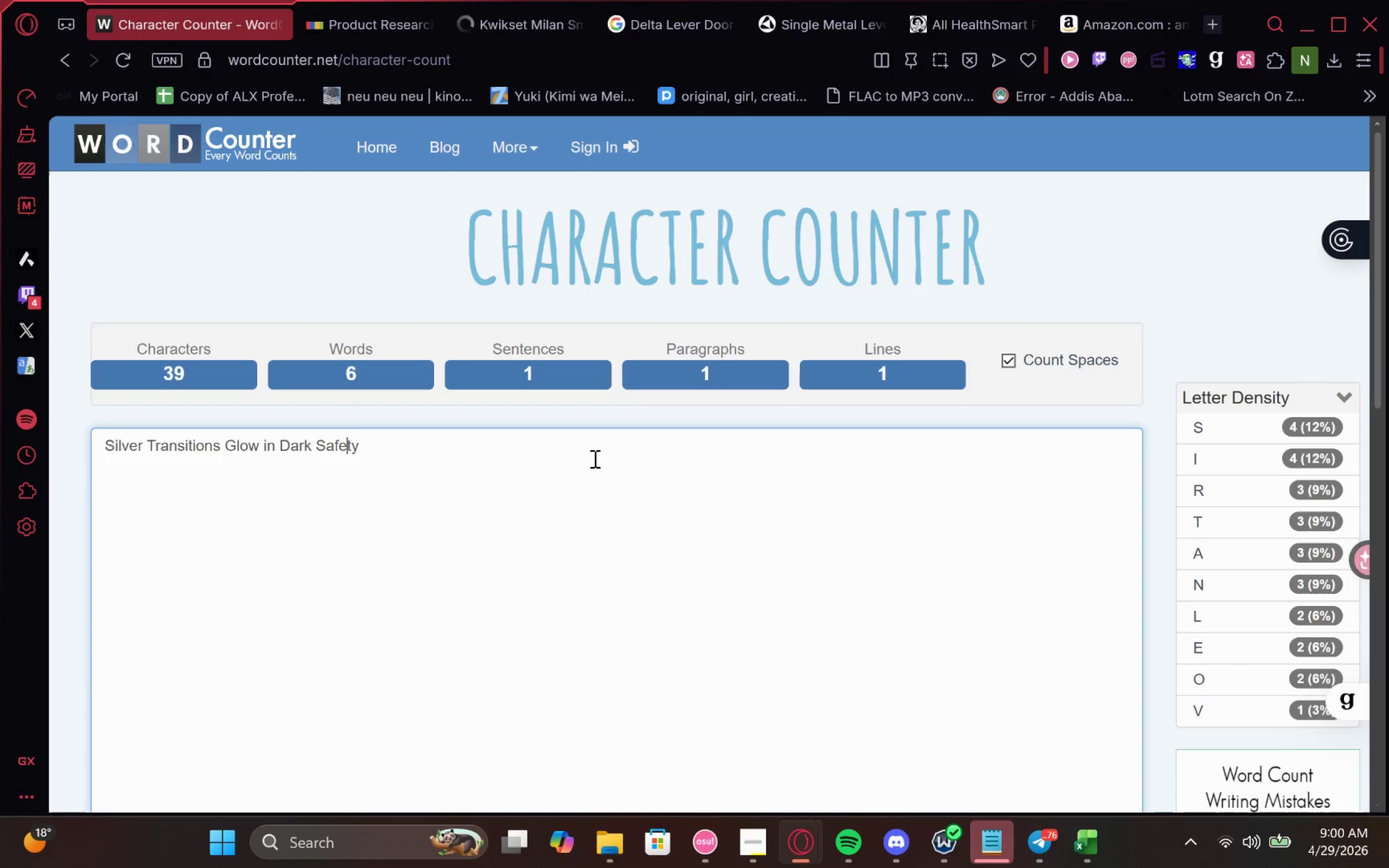 
key(ArrowRight)
 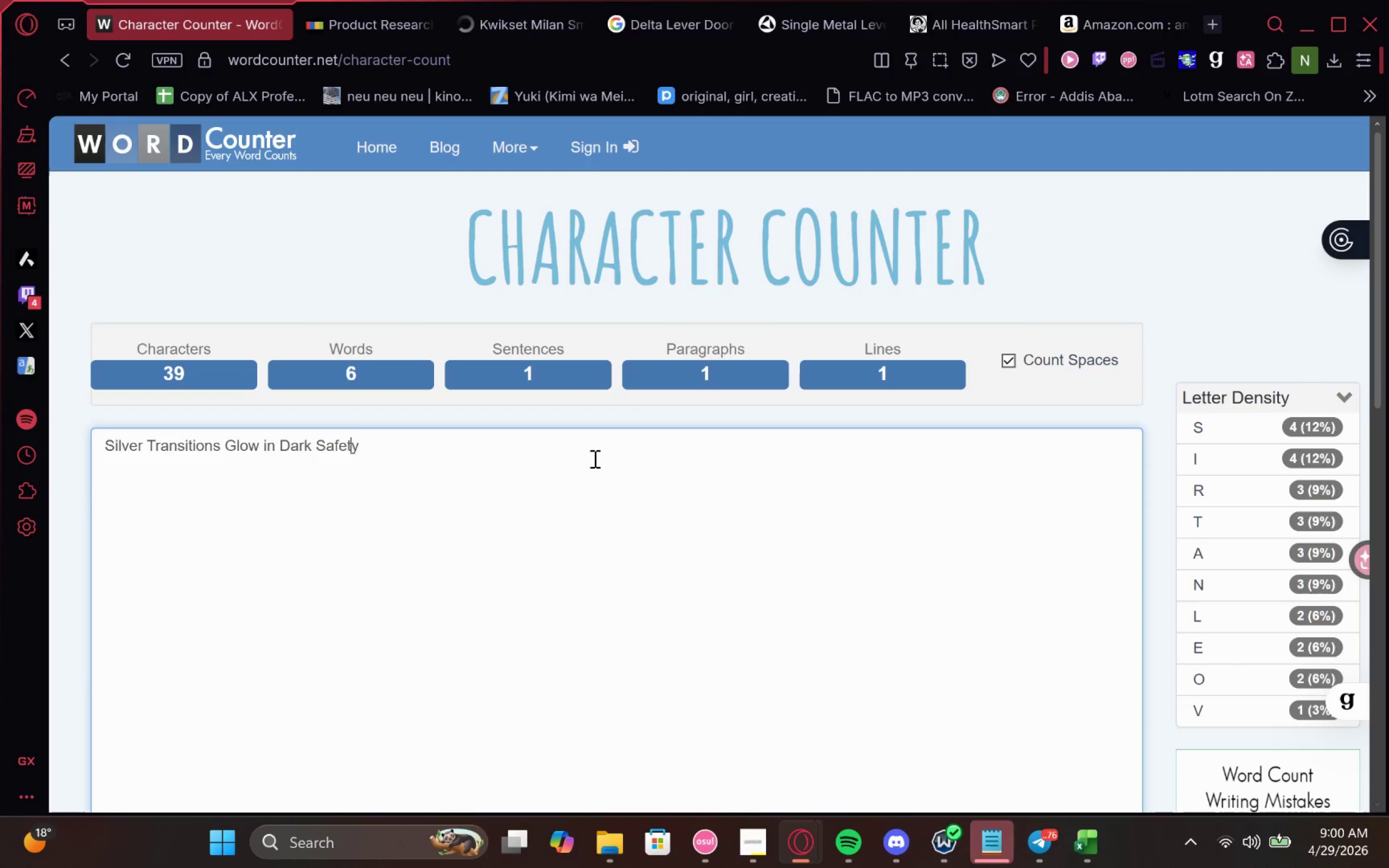 
key(ArrowRight)
 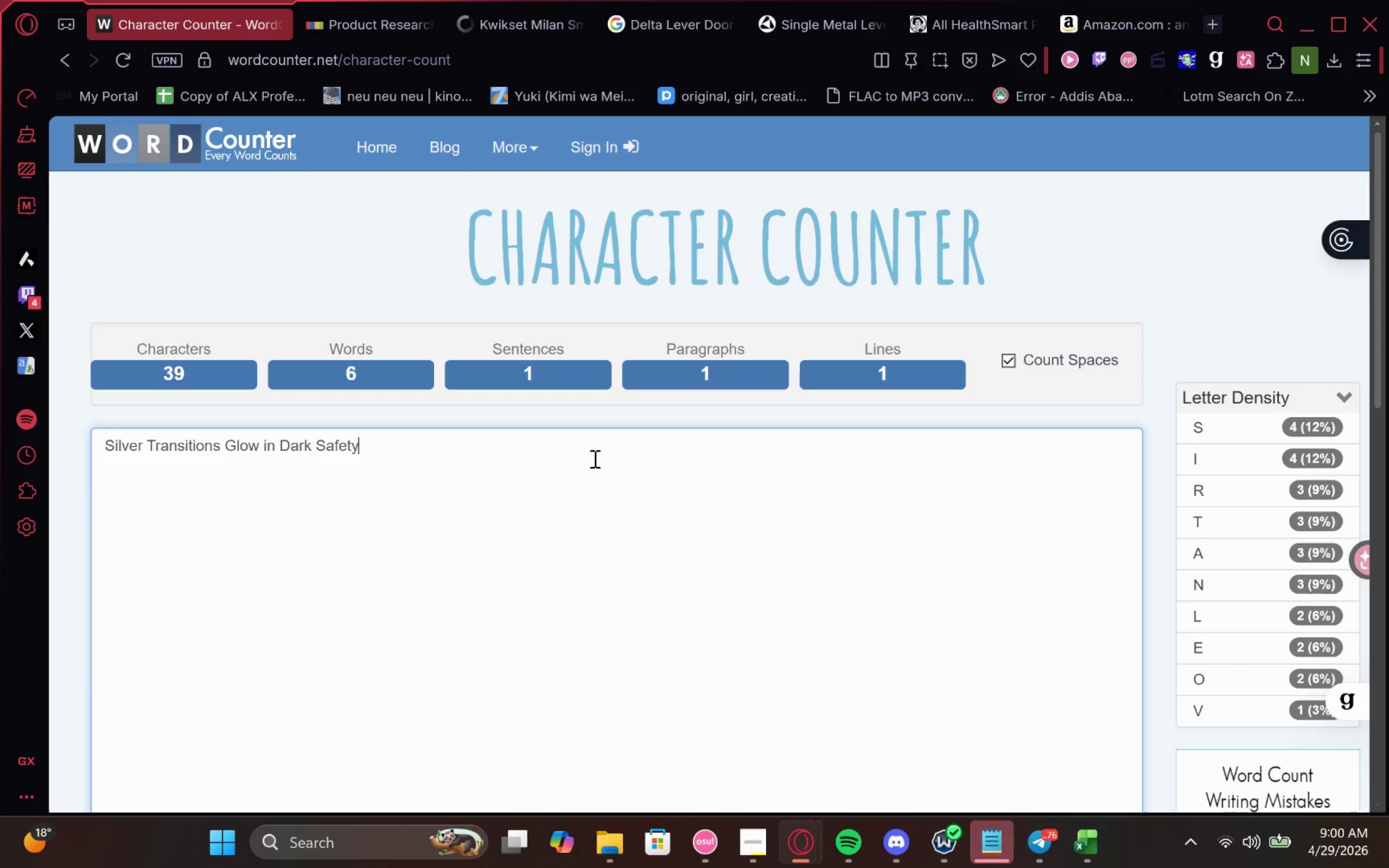 
key(ArrowRight)
 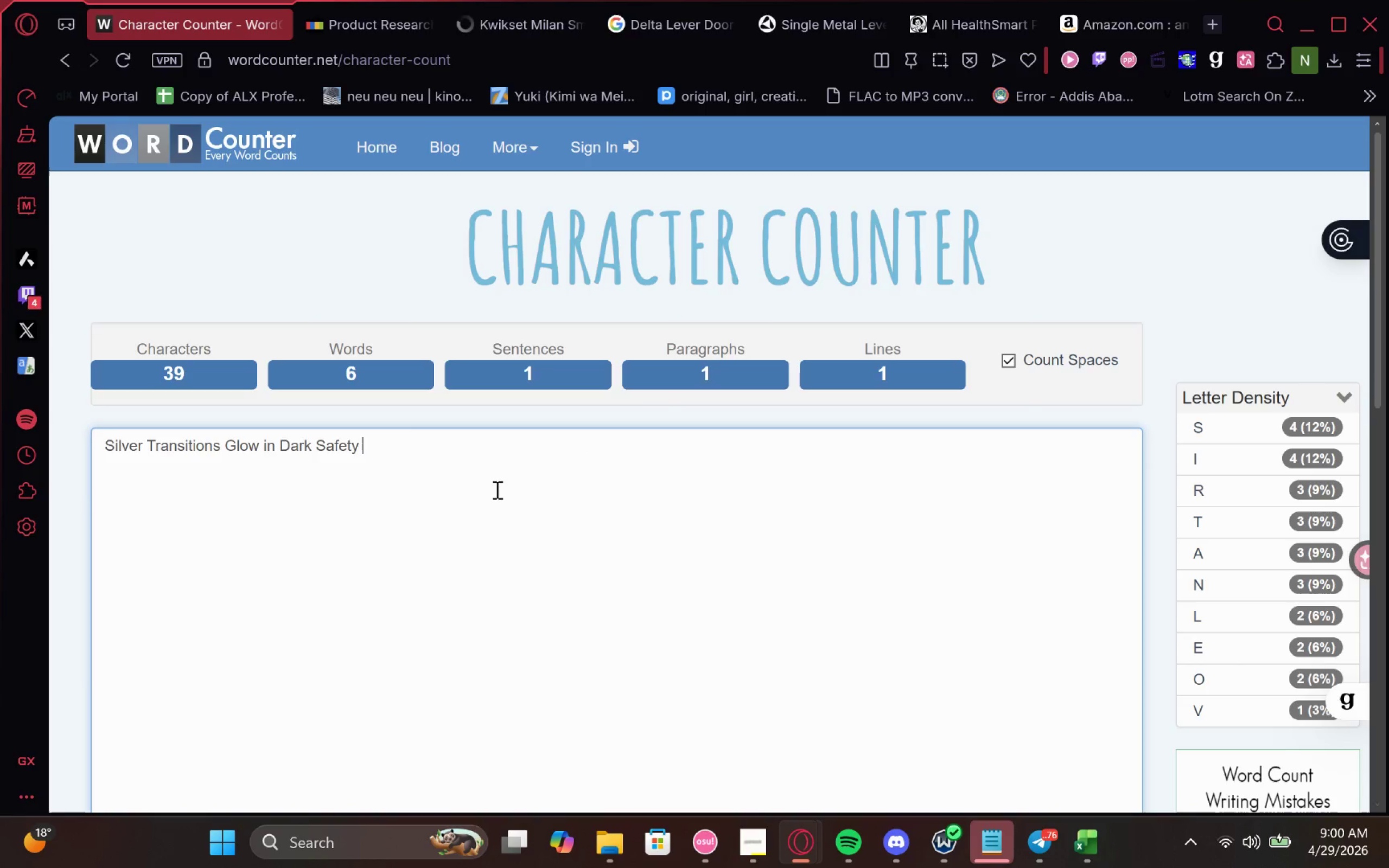 
wait(14.33)
 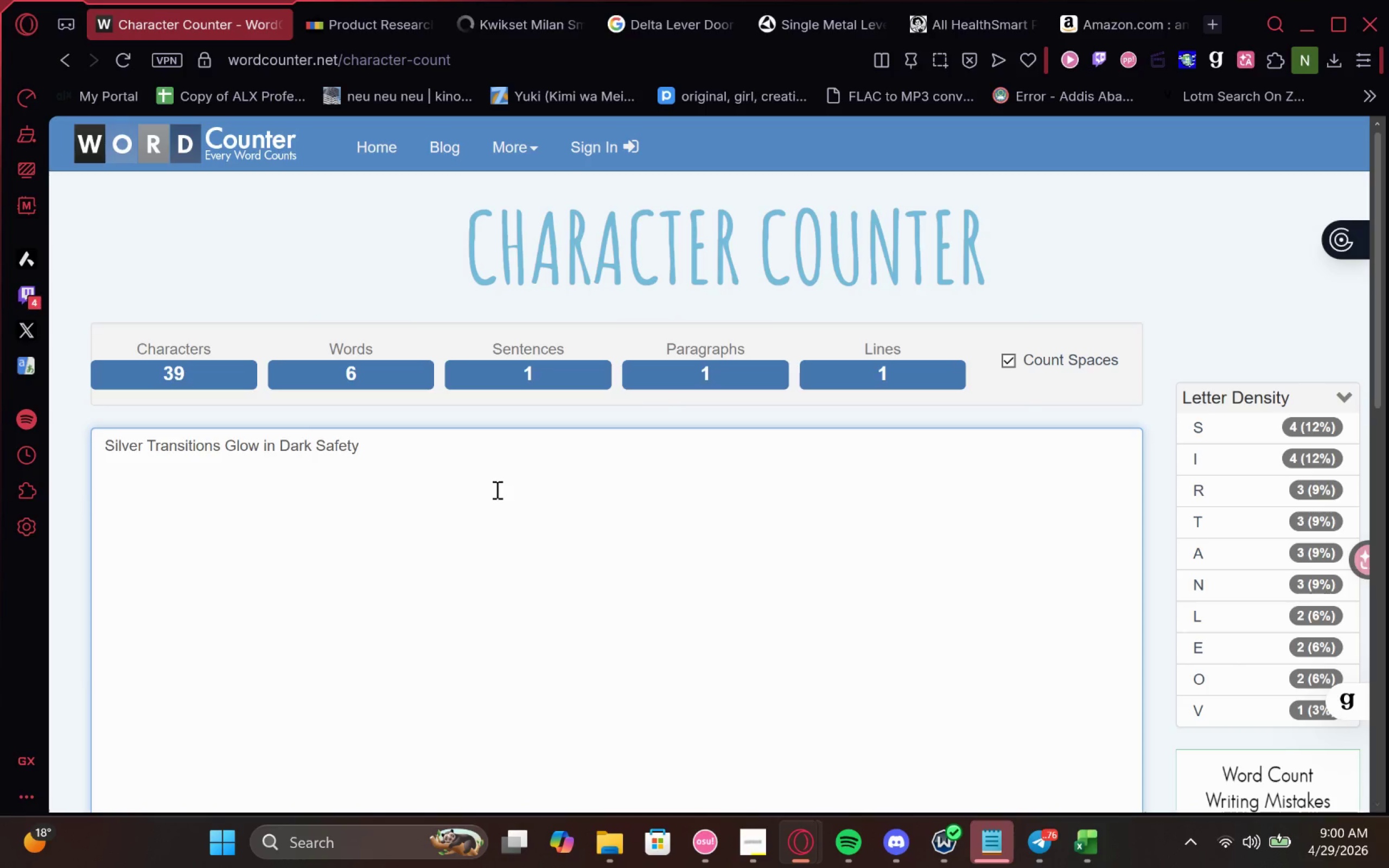 
type(Tabe)
key(Backspace)
key(Backspace)
type(pe)
 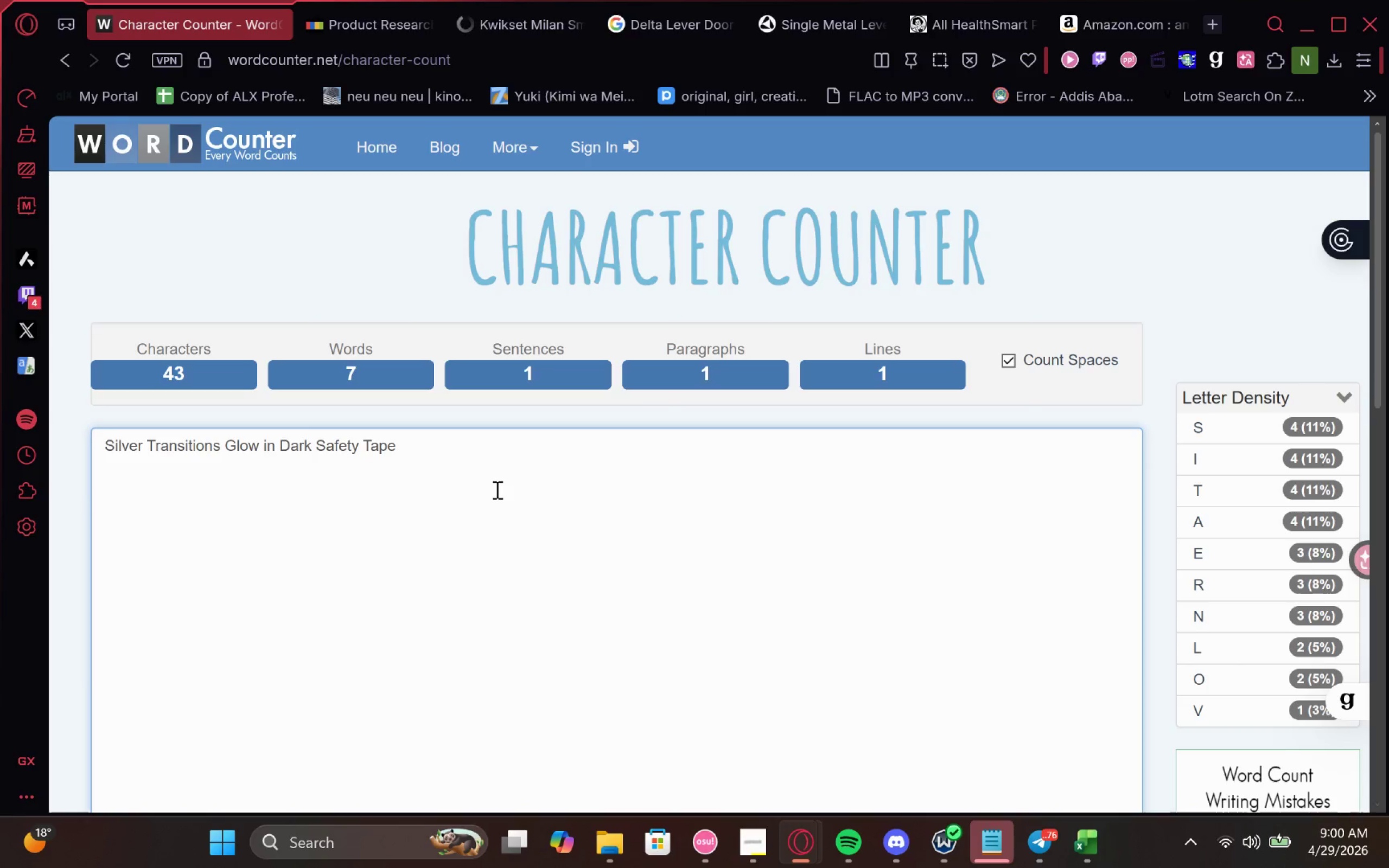 
left_click_drag(start_coordinate=[496, 489], to_coordinate=[506, 413])
 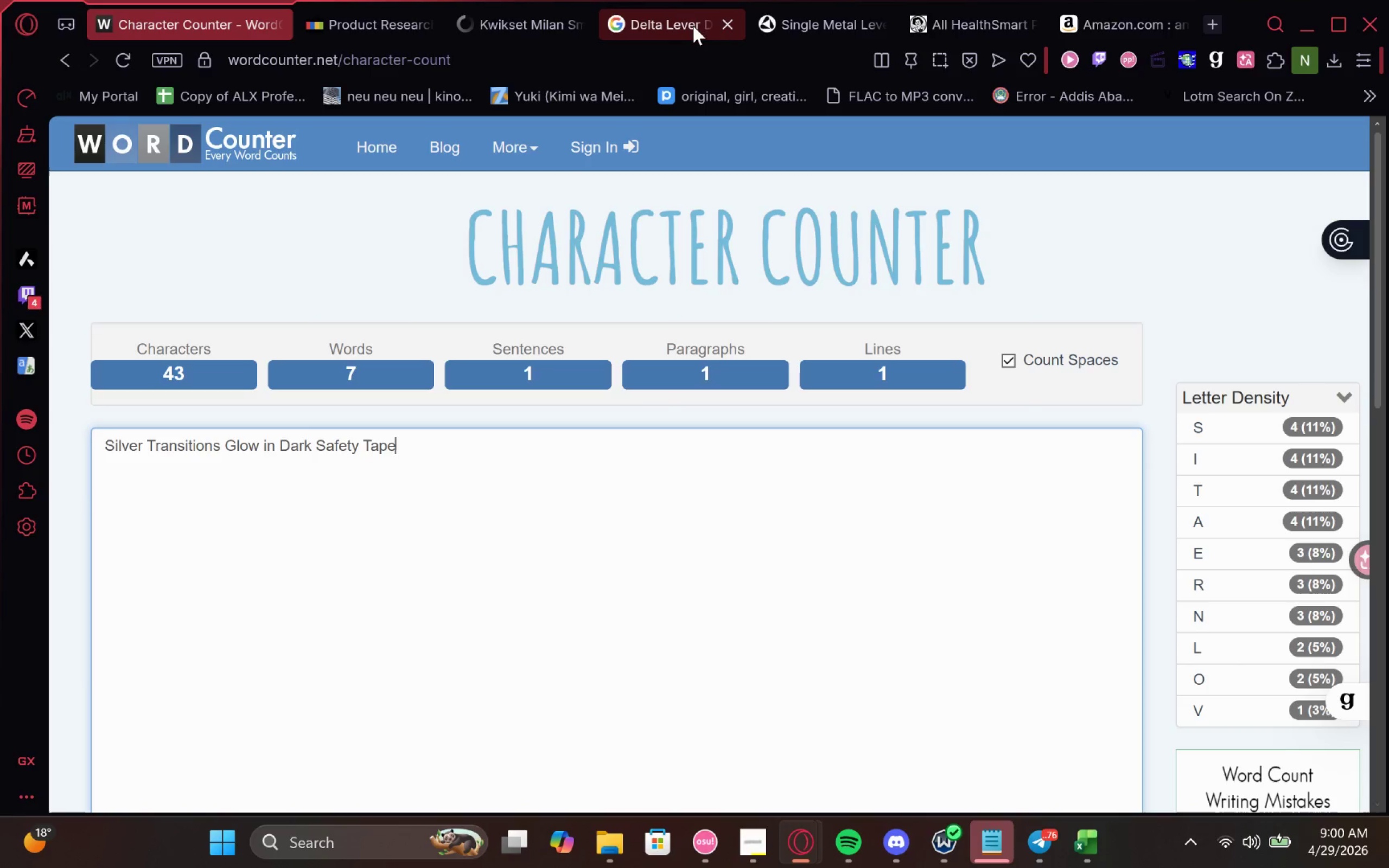 
left_click([684, 20])
 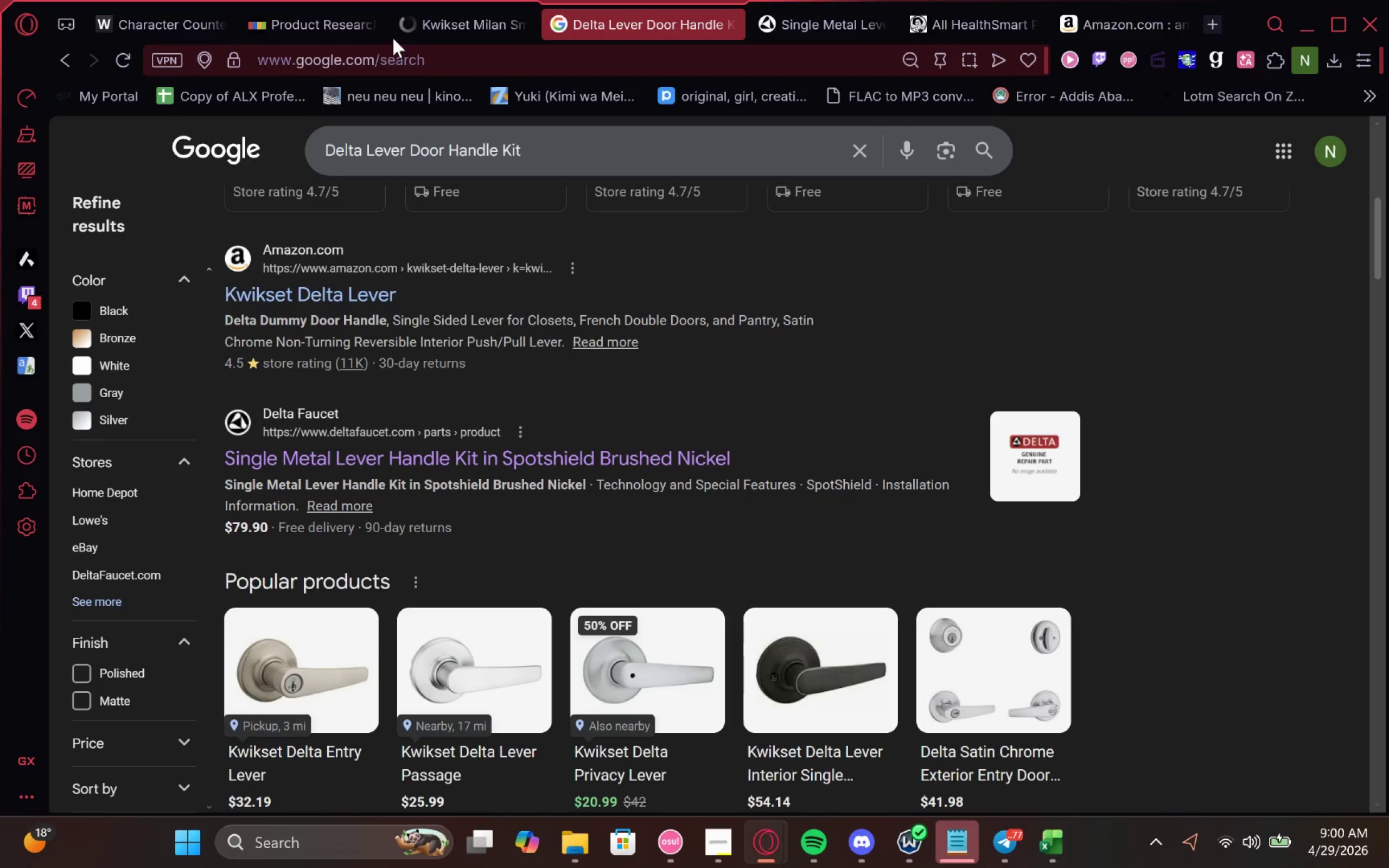 
left_click([340, 32])
 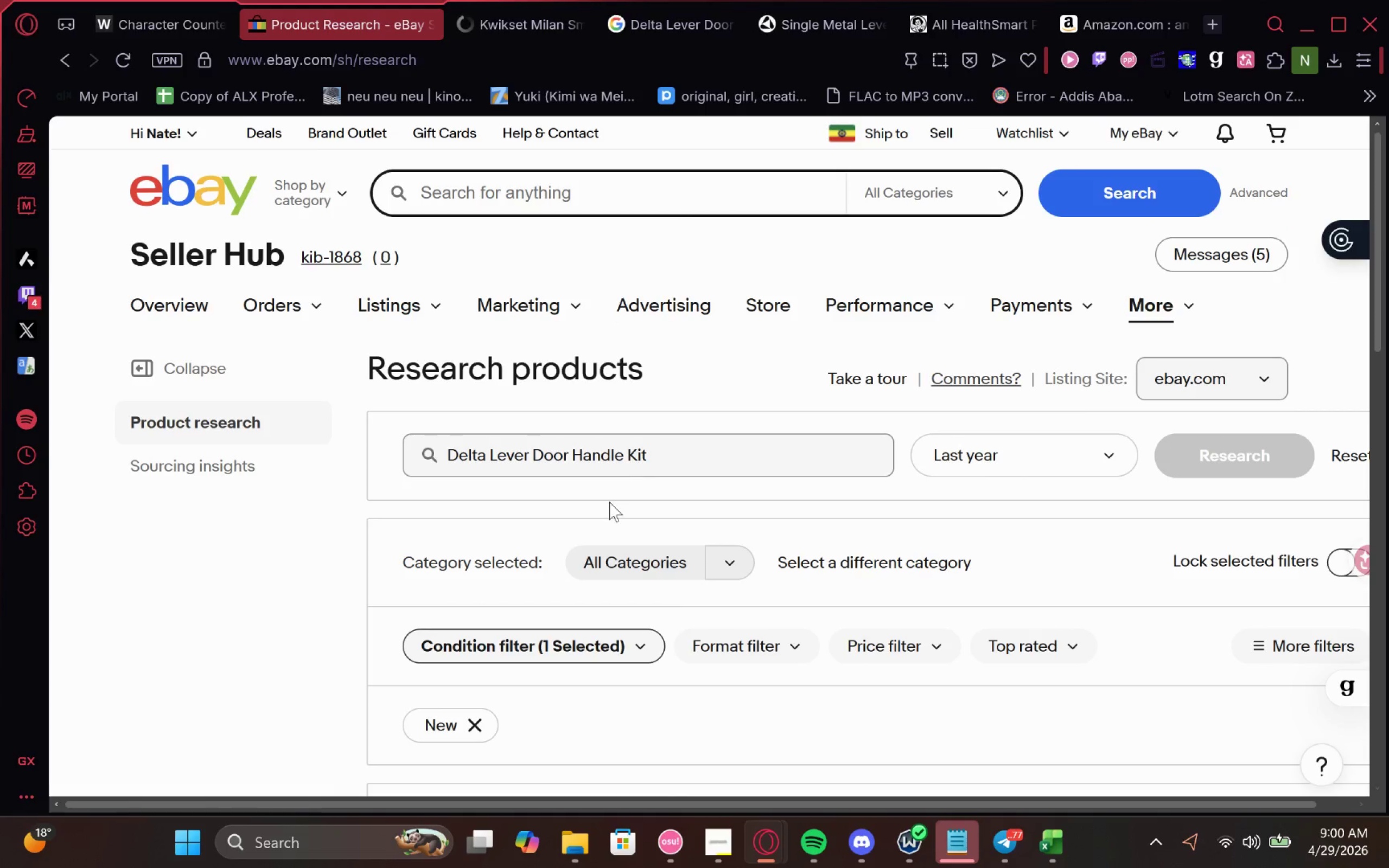 
left_click_drag(start_coordinate=[661, 461], to_coordinate=[111, 433])
 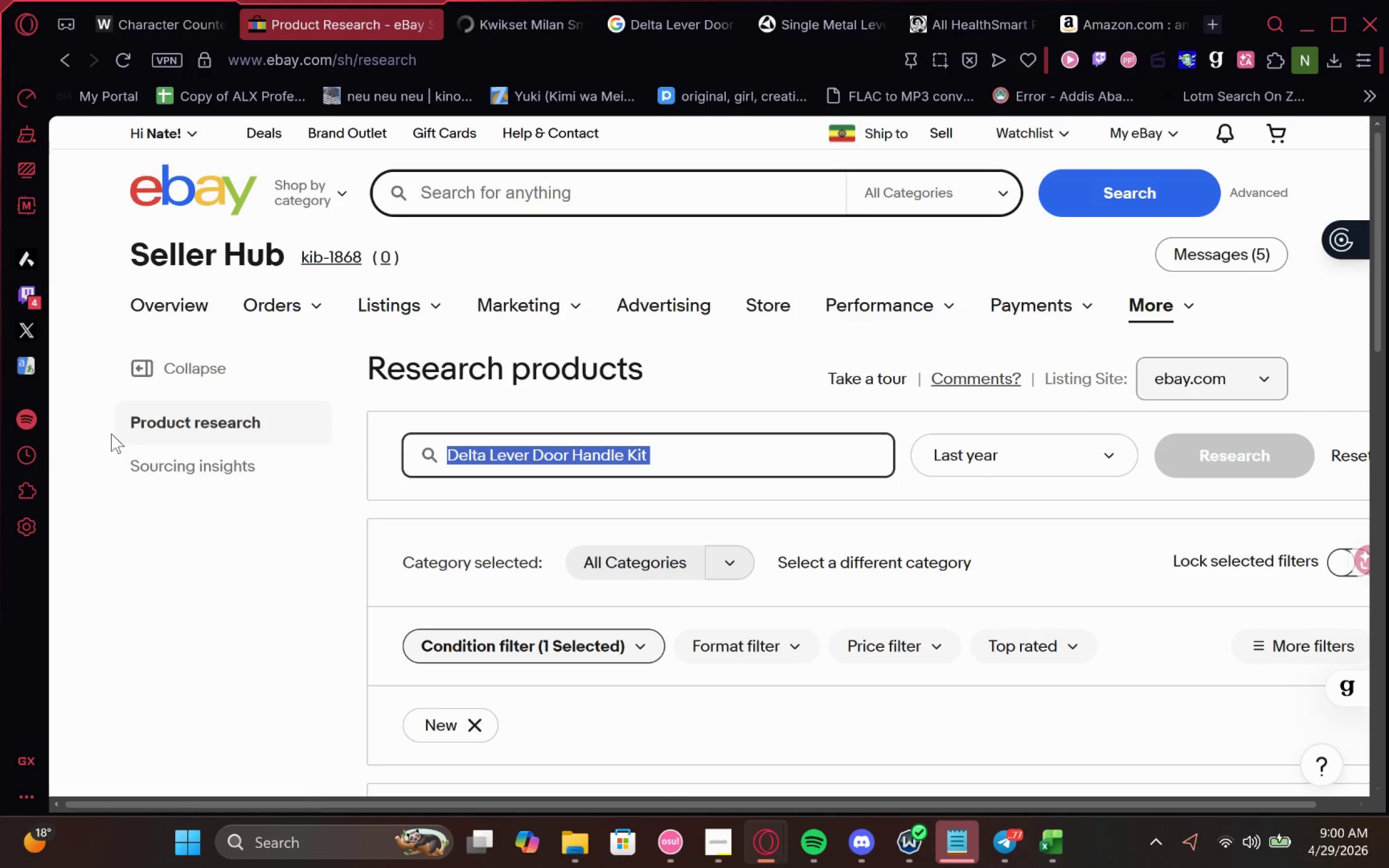 
type(glow in dark tape)
 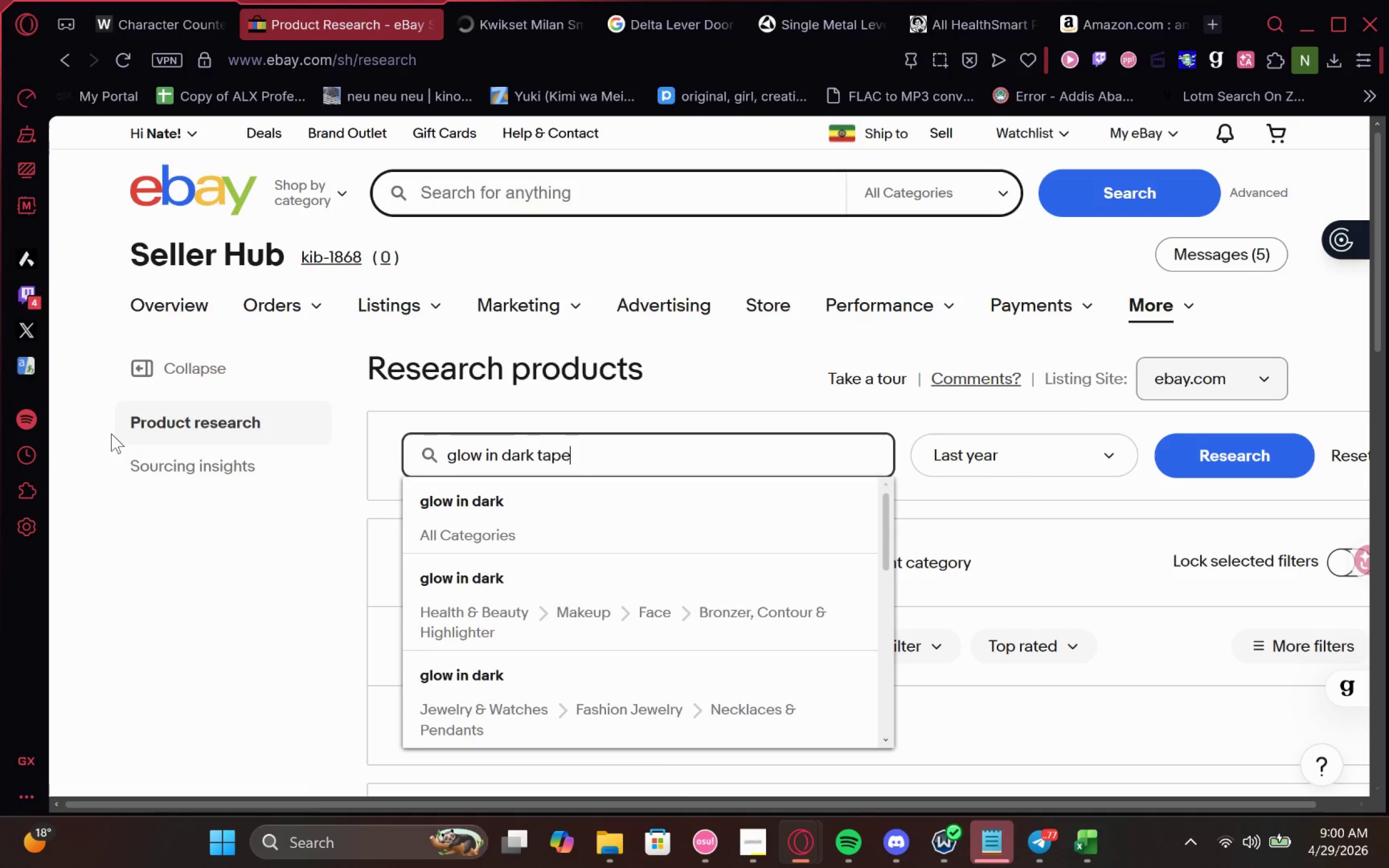 
key(Enter)
 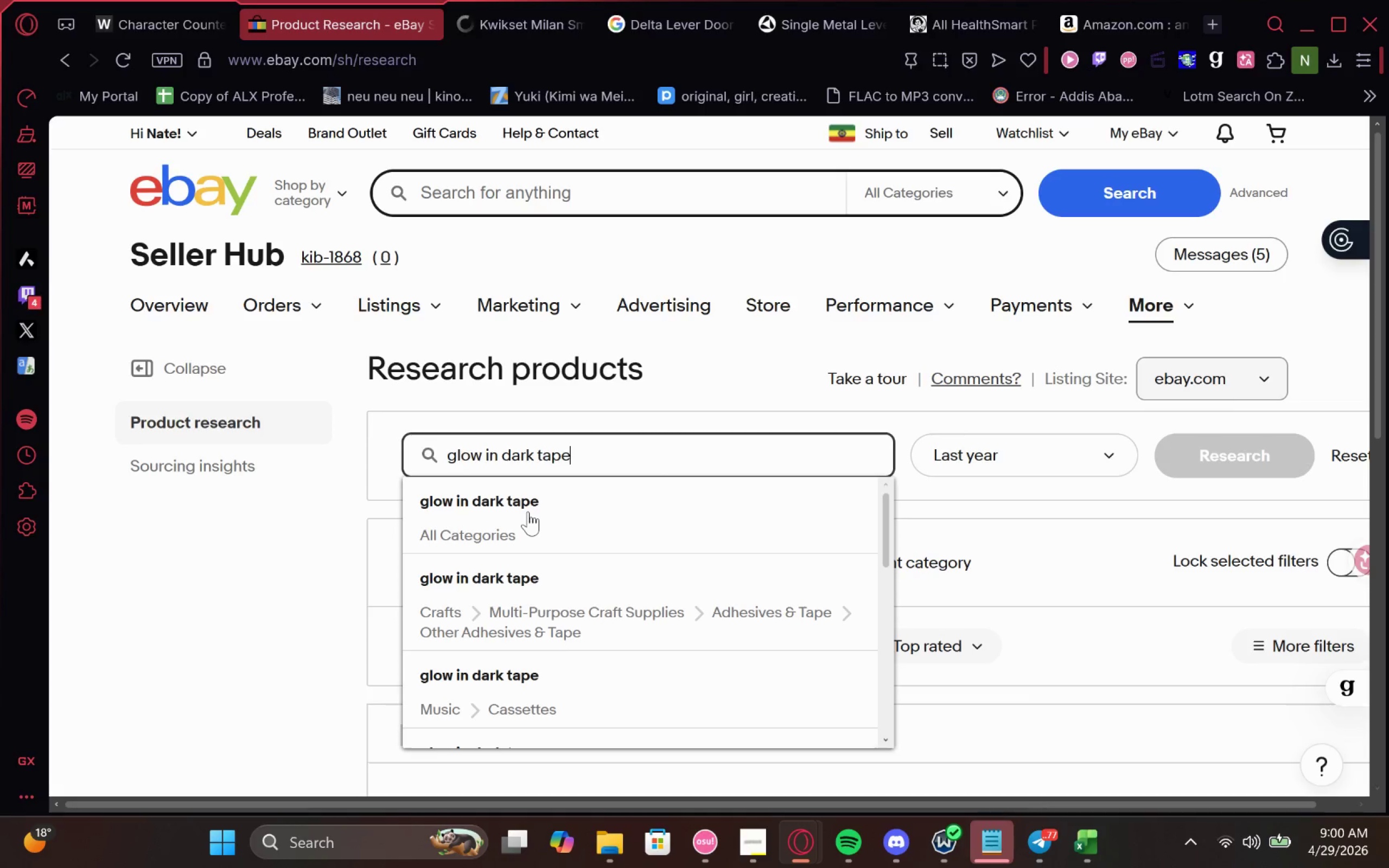 
left_click([528, 512])
 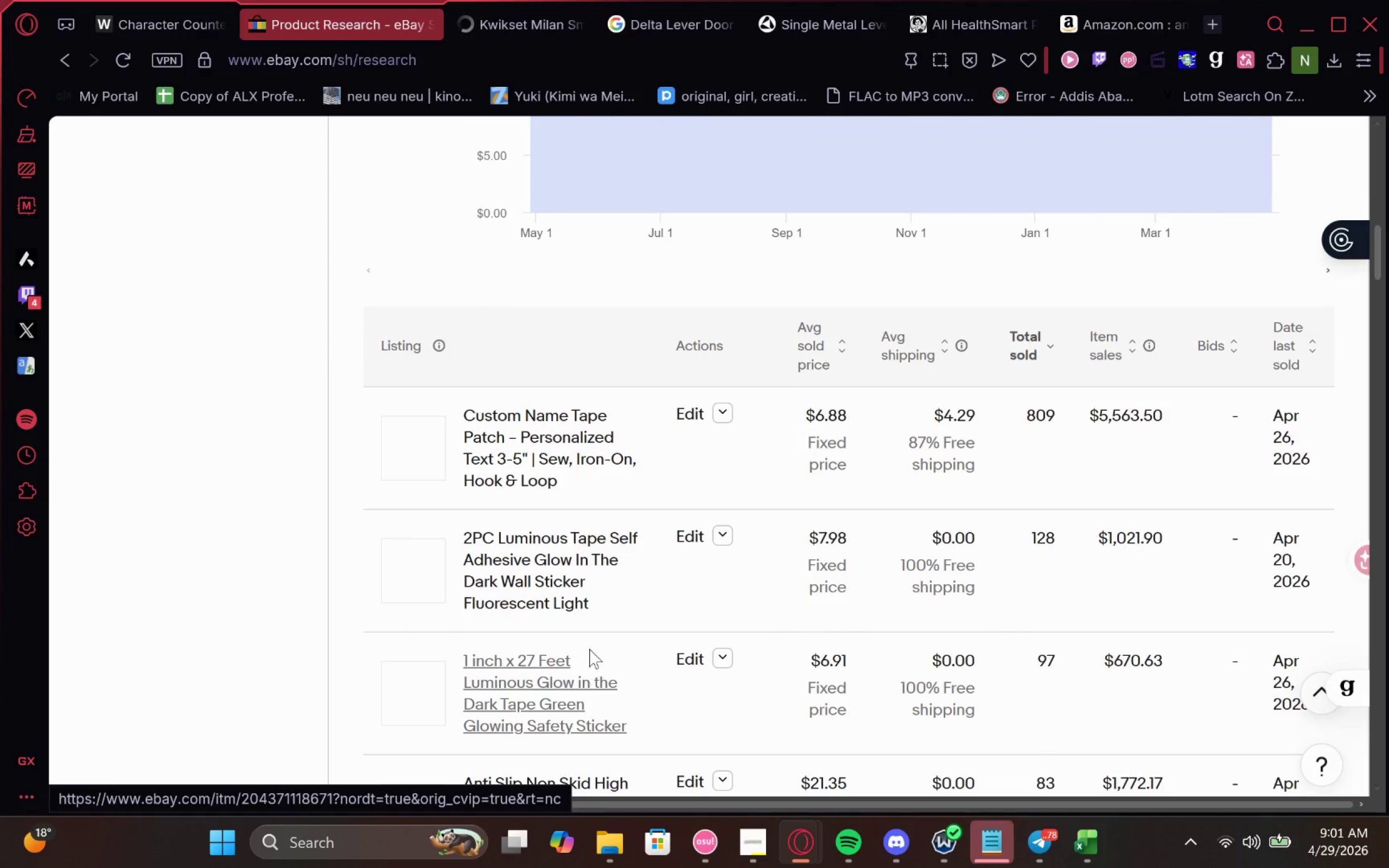 
wait(24.65)
 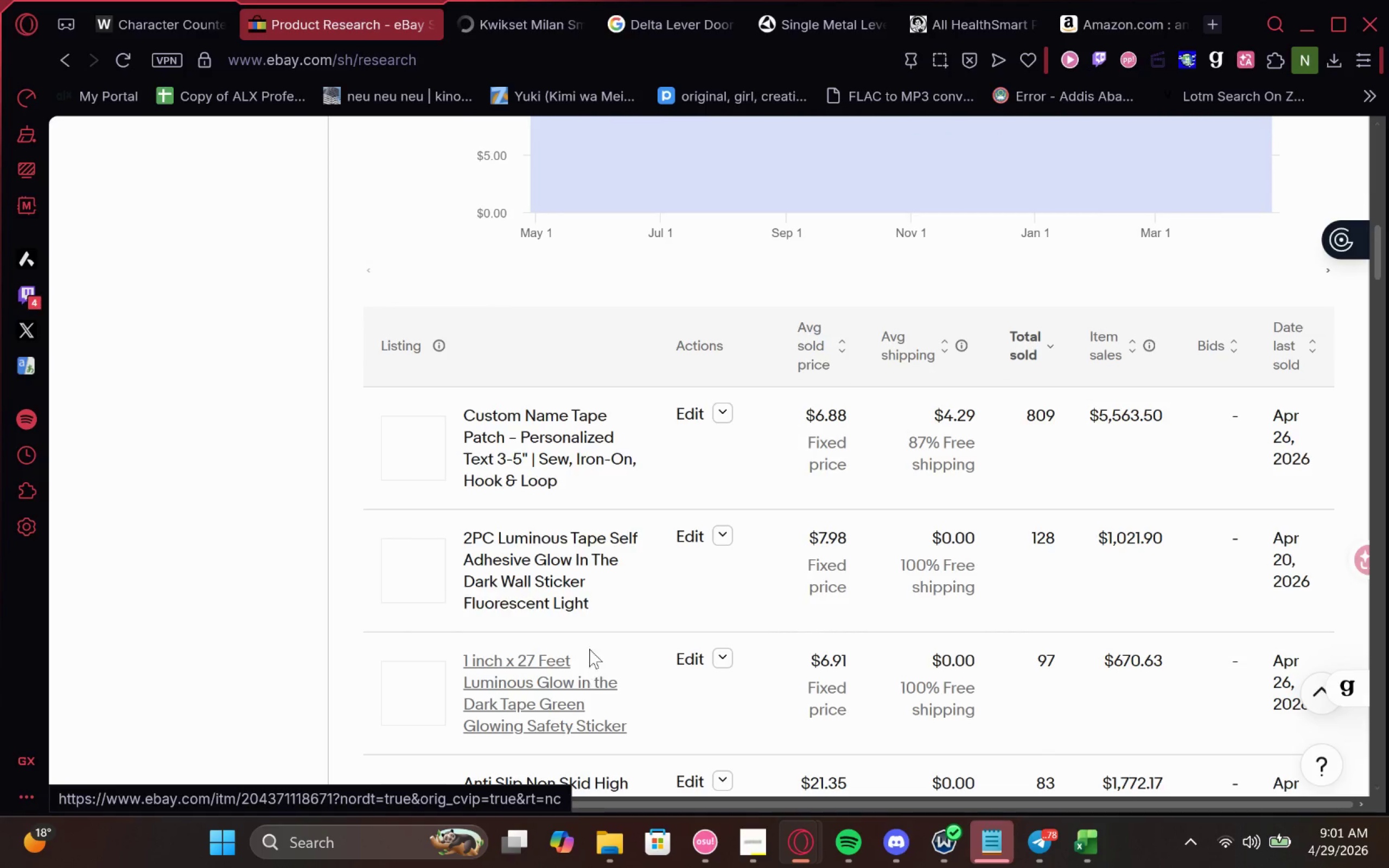 
left_click([146, 24])
 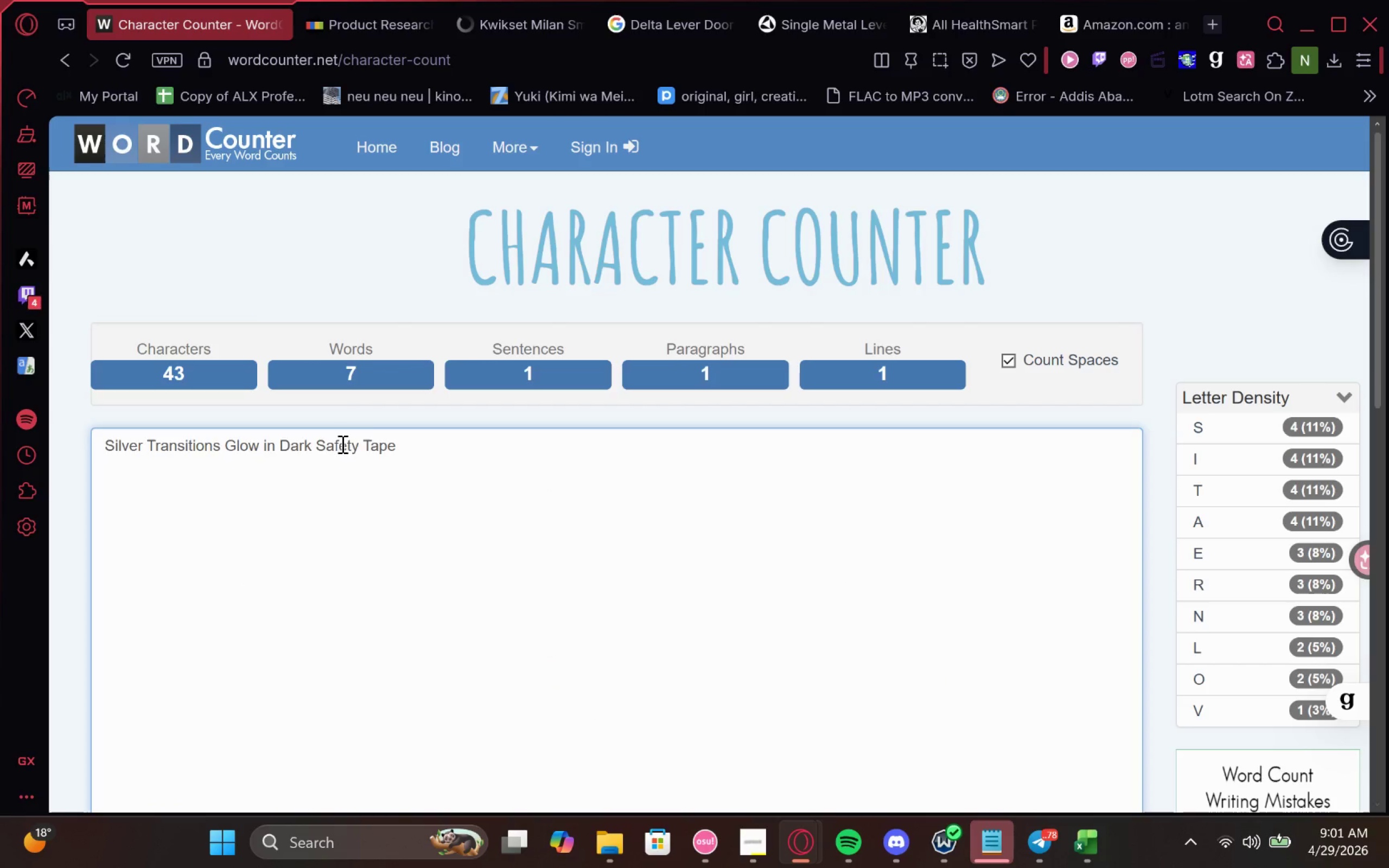 
left_click([365, 446])
 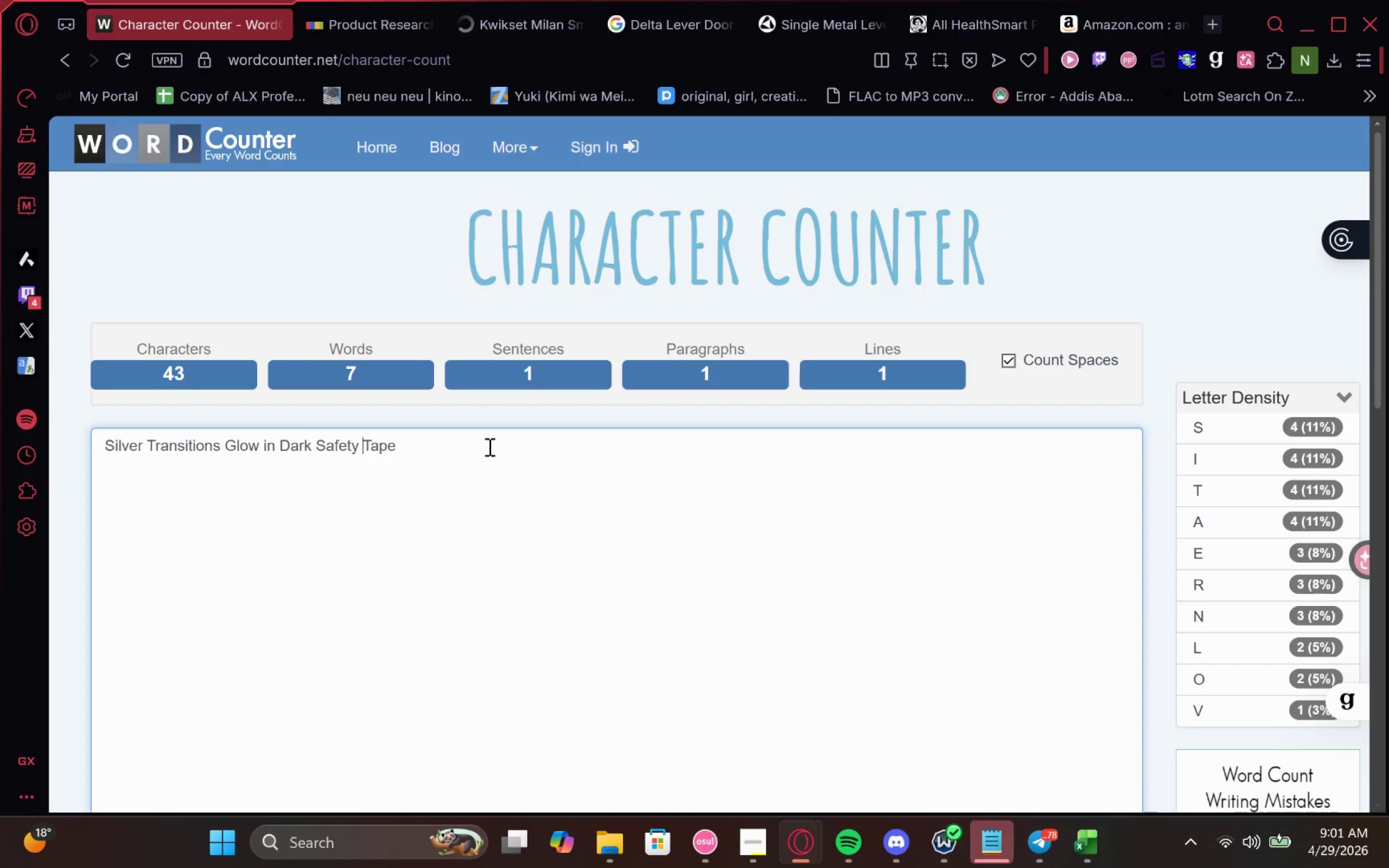 
key(Delete)
 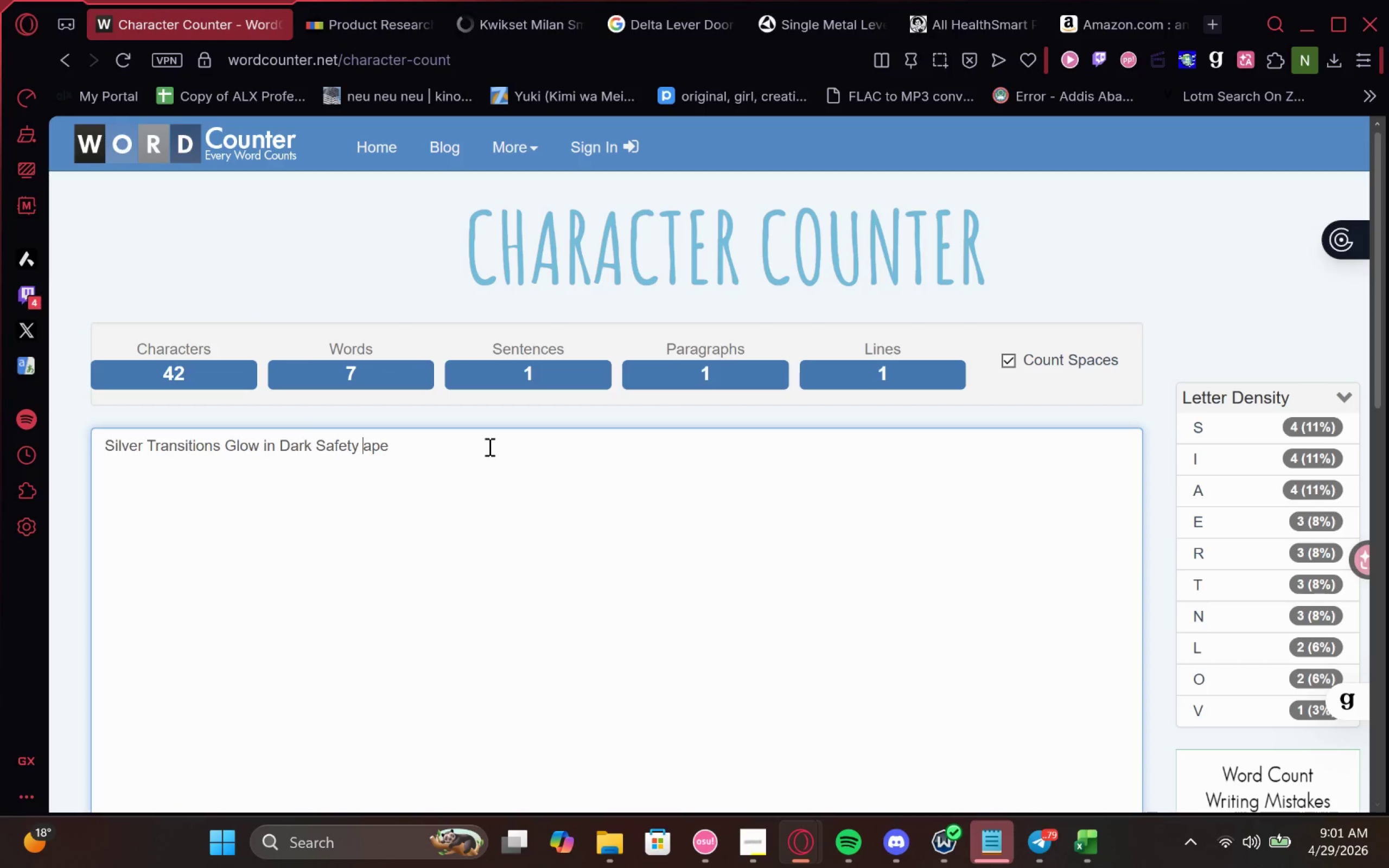 
key(Shift+T)
 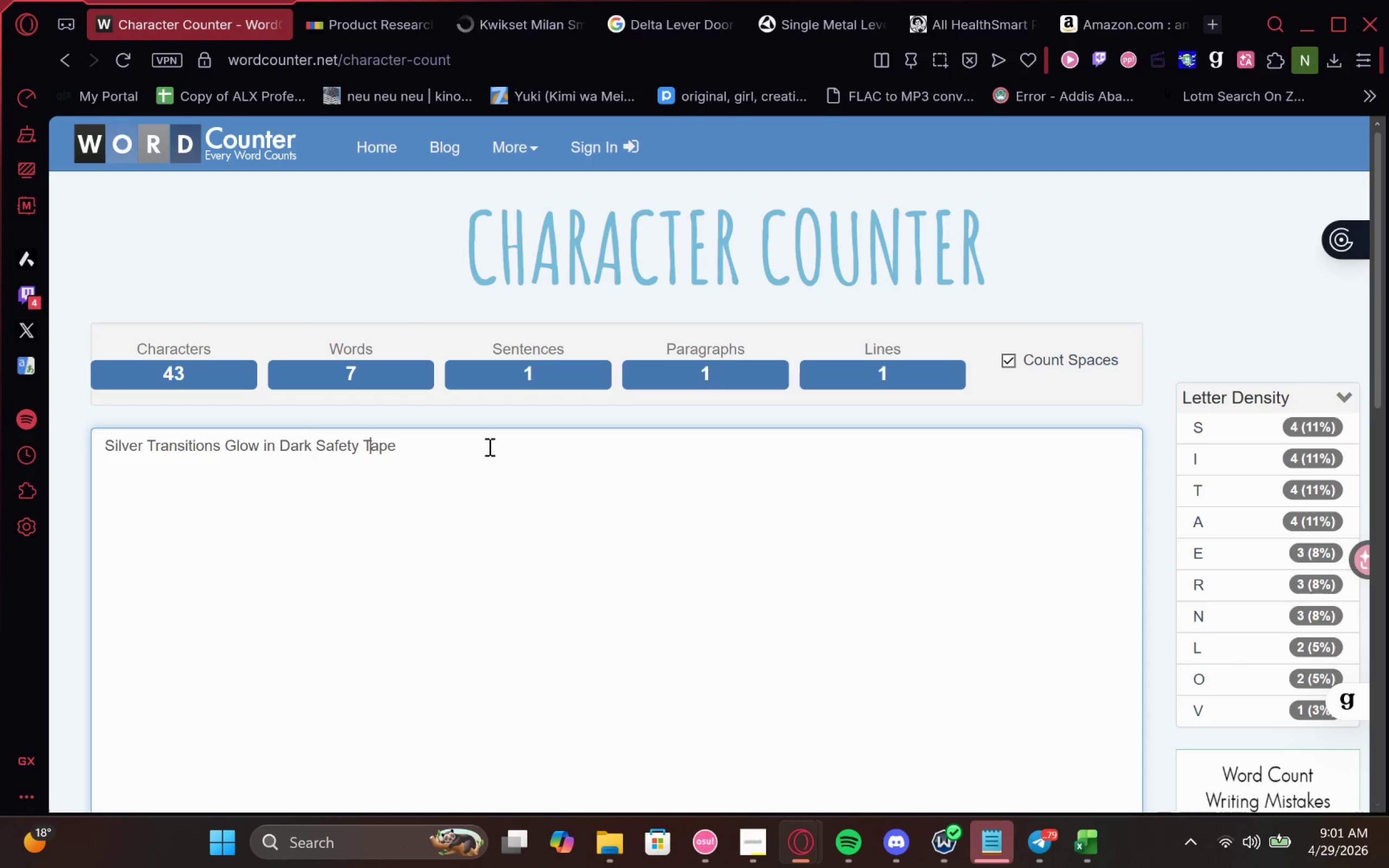 
hold_key(key=ArrowLeft, duration=0.56)
 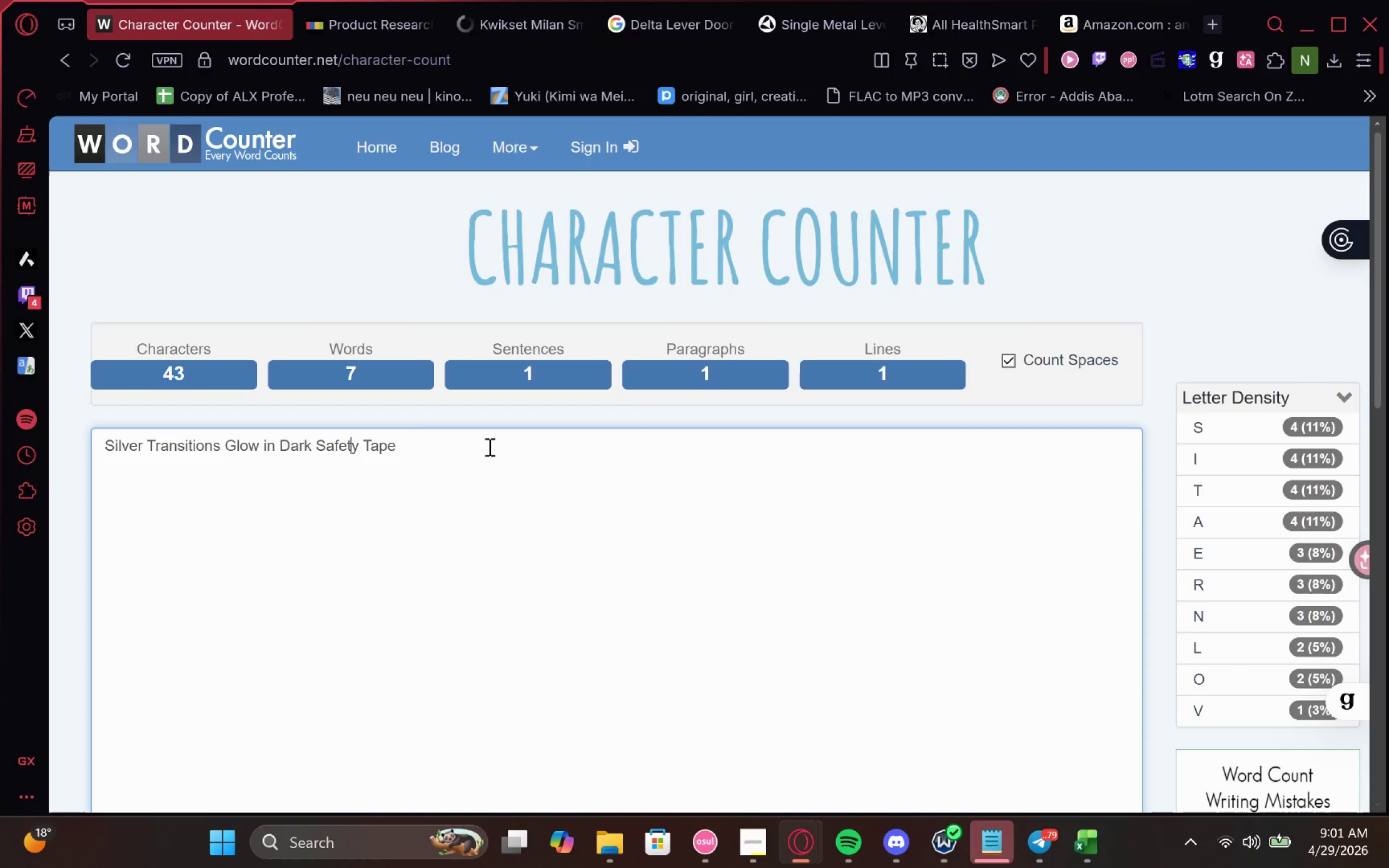 
key(ArrowLeft)
 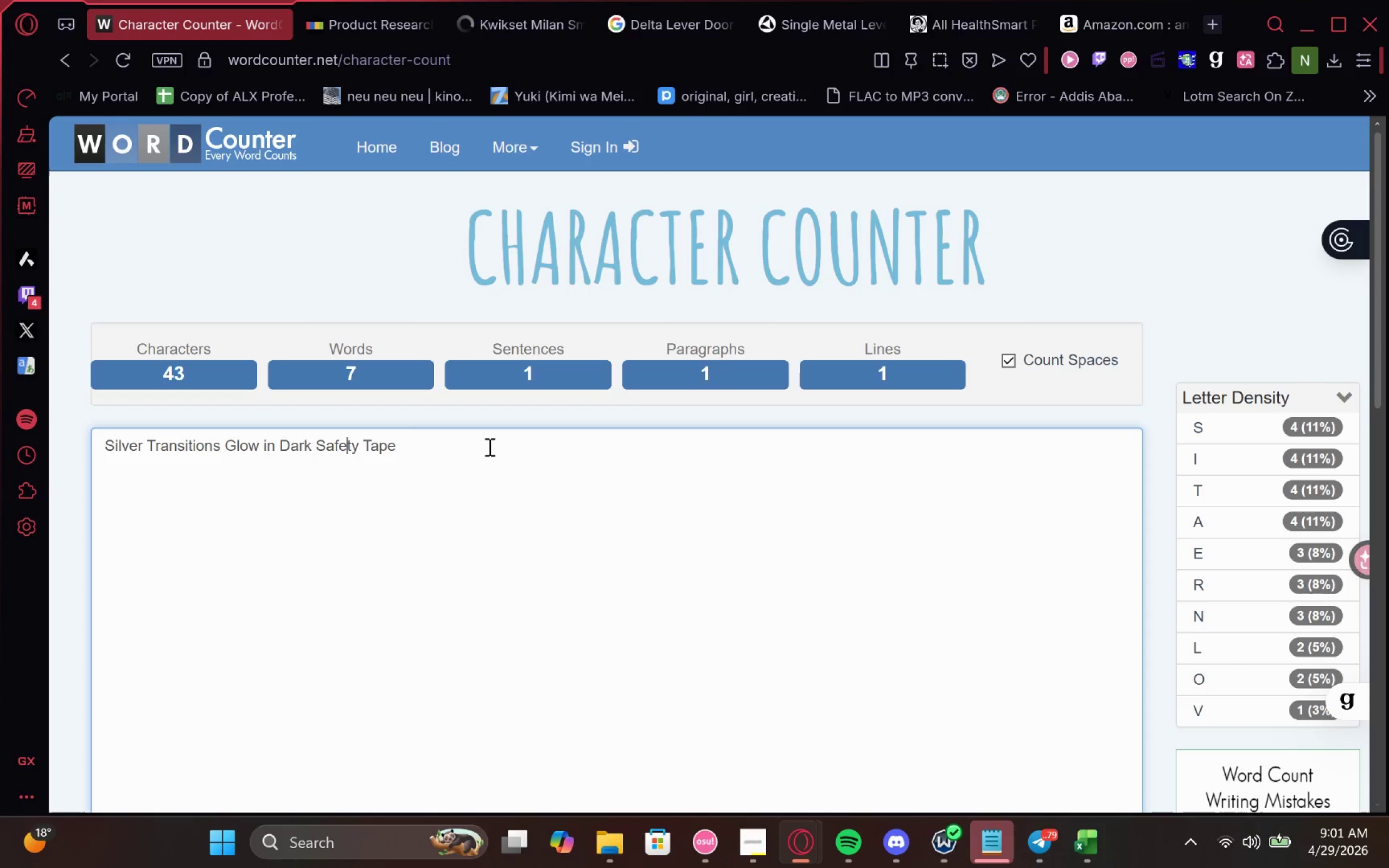 
key(ArrowLeft)
 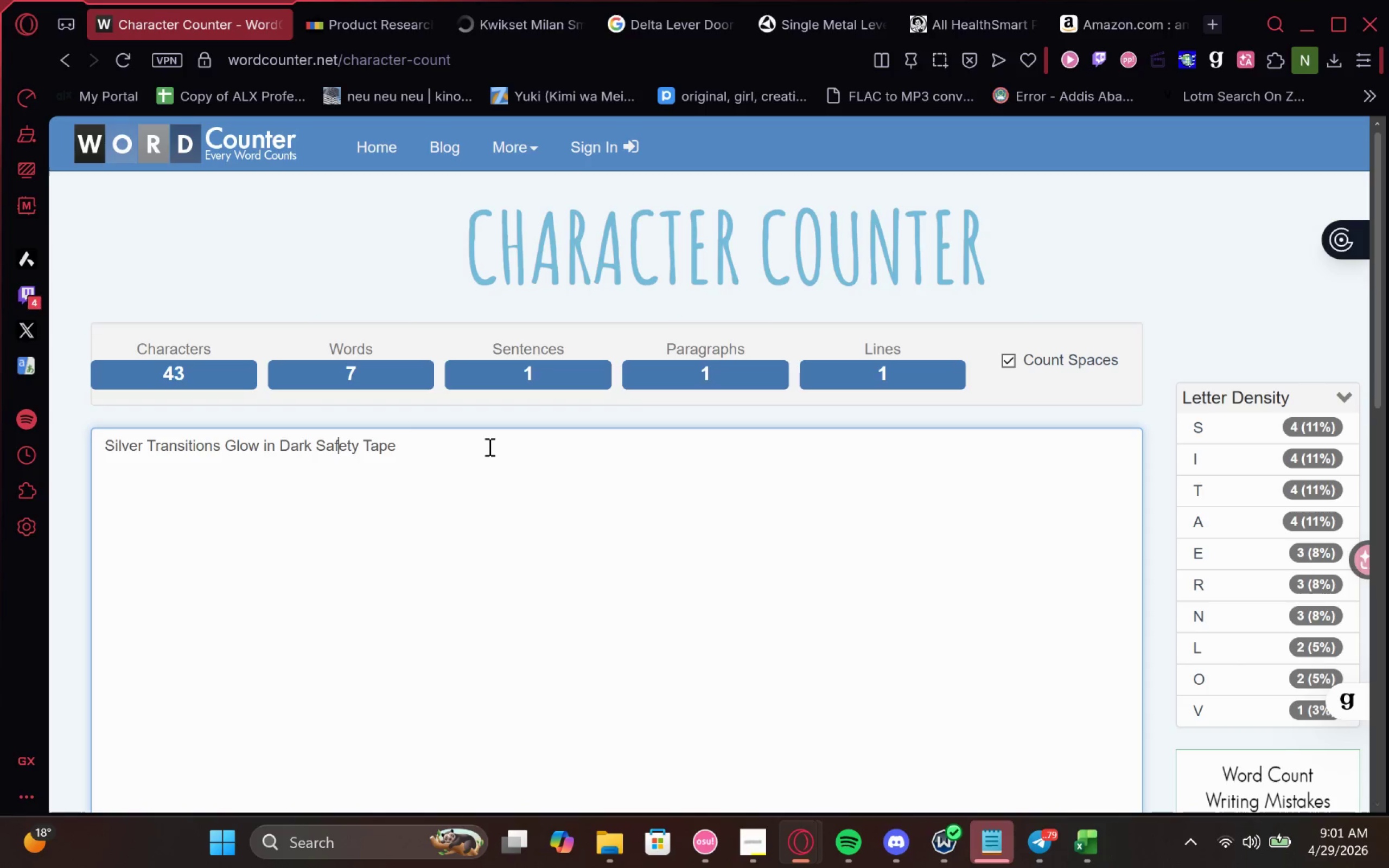 
key(ArrowLeft)
 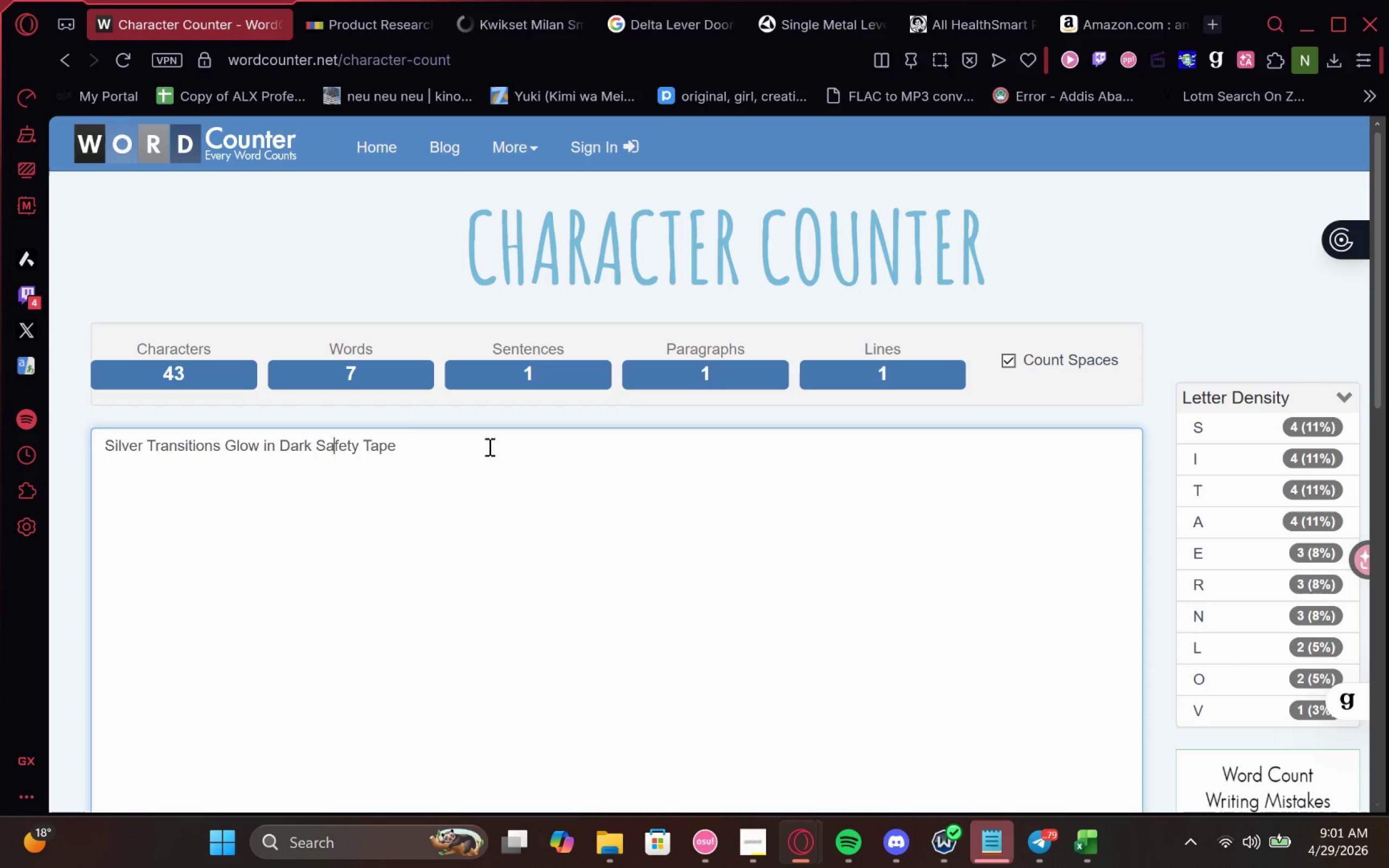 
key(ArrowLeft)
 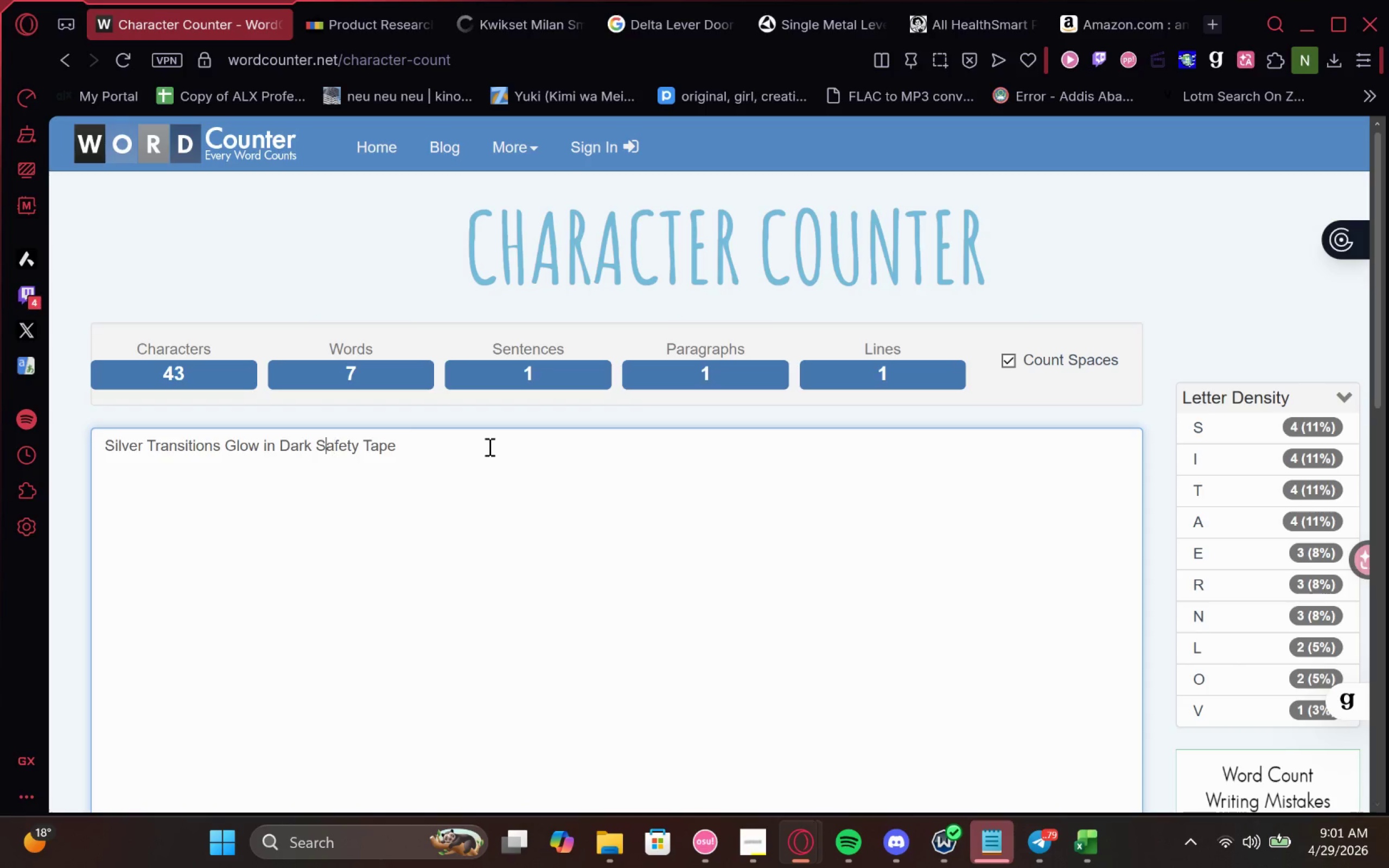 
key(ArrowLeft)
 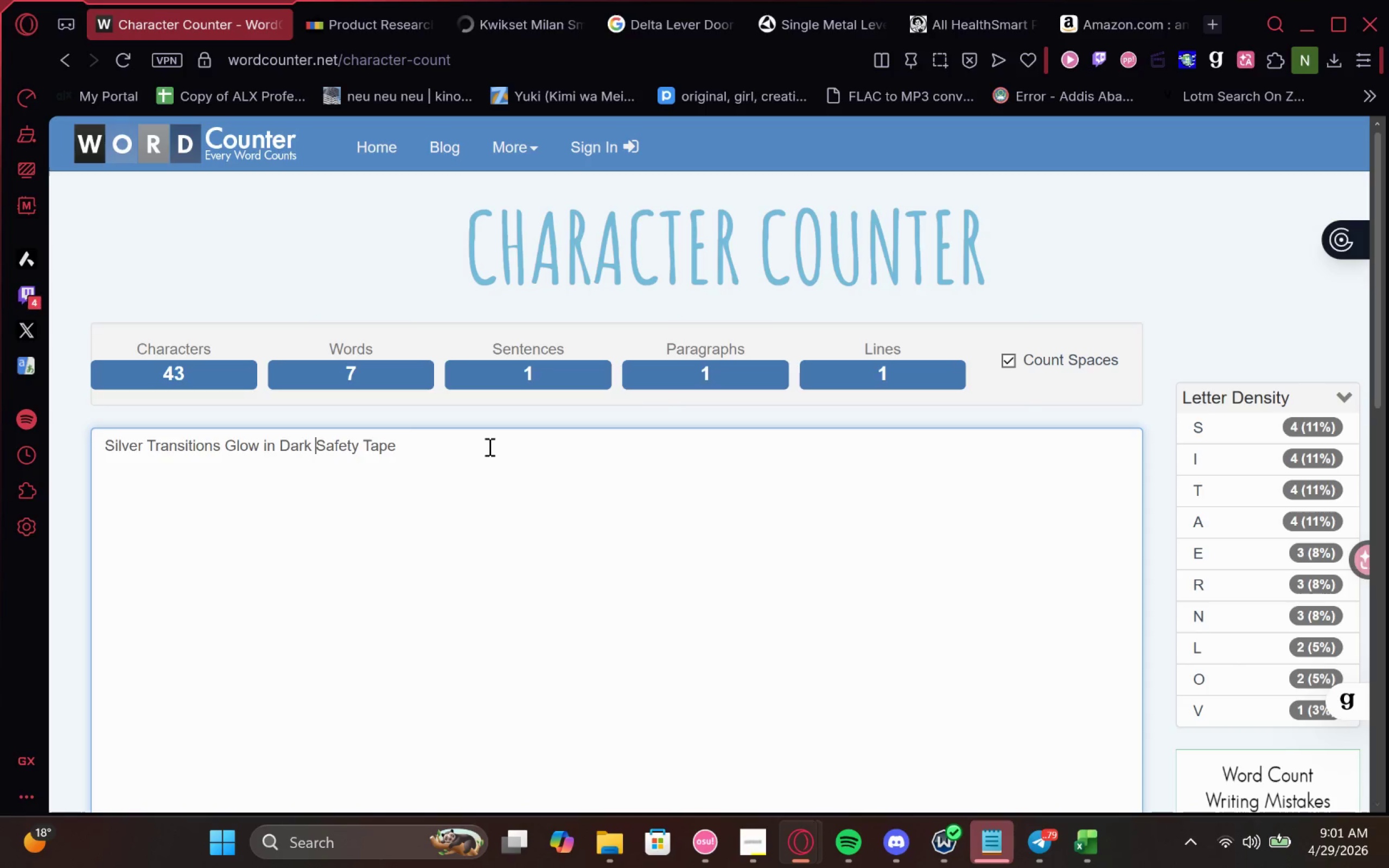 
type(Luminous )
 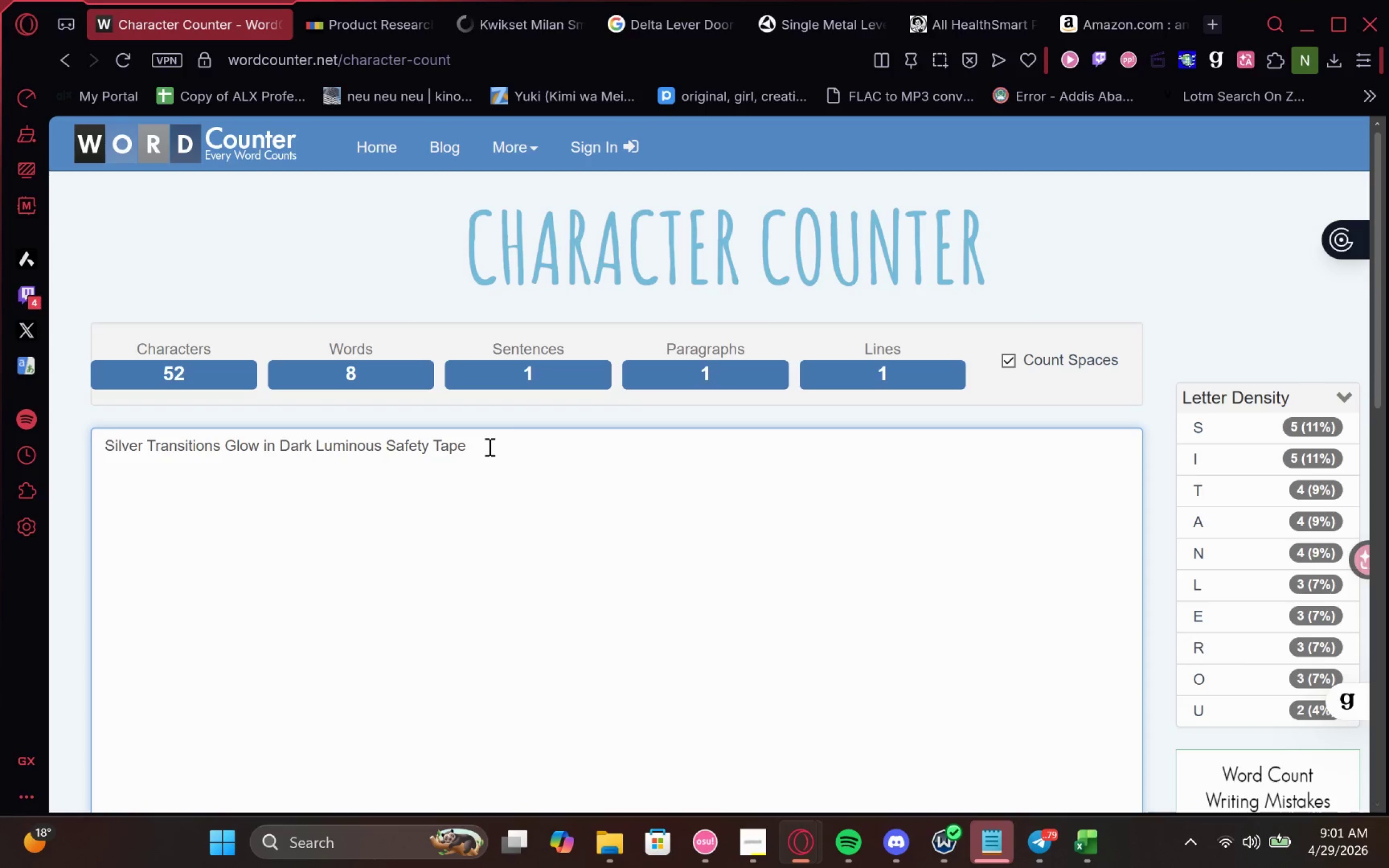 
hold_key(key=ArrowRight, duration=0.61)
 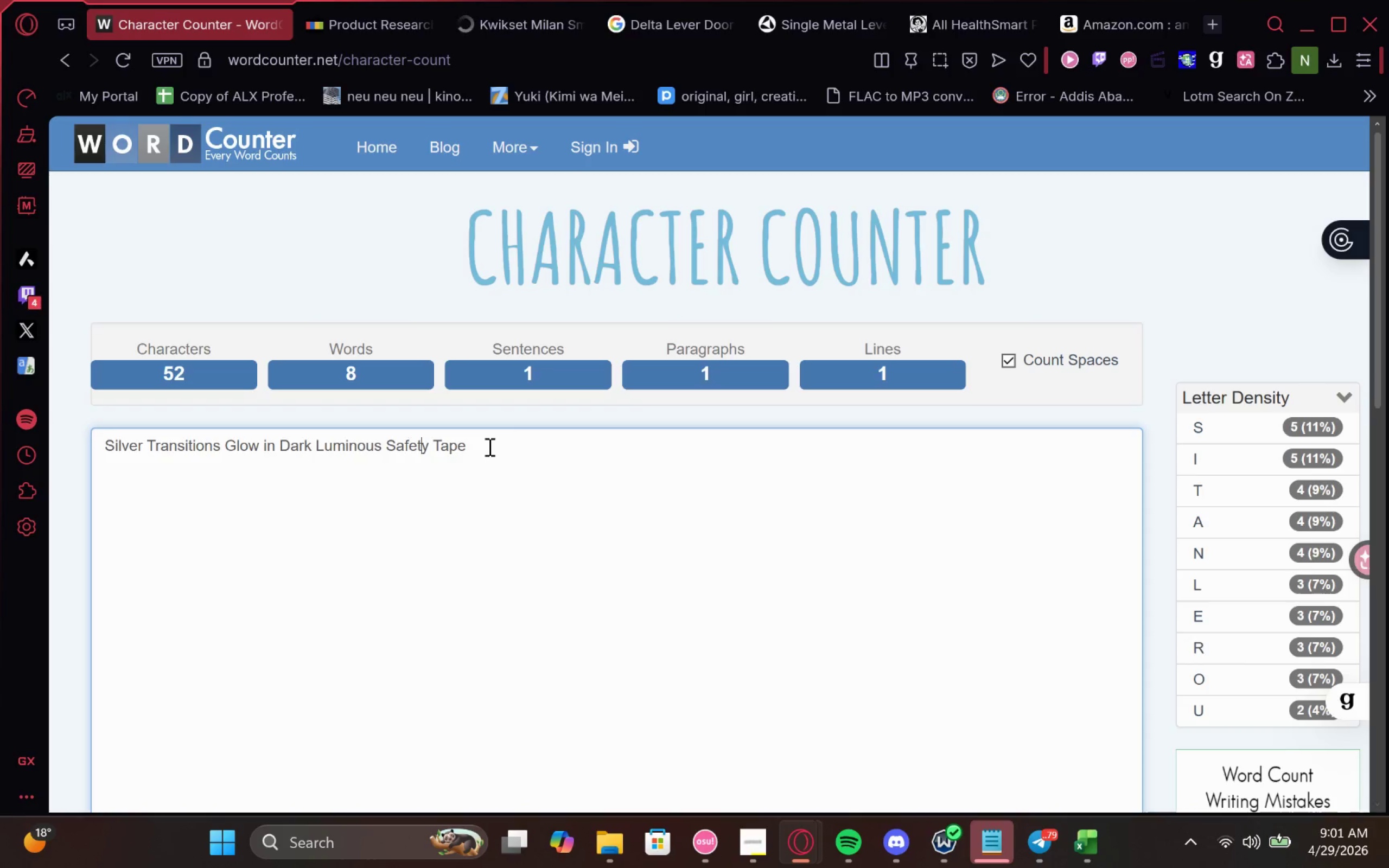 
key(ArrowRight)
 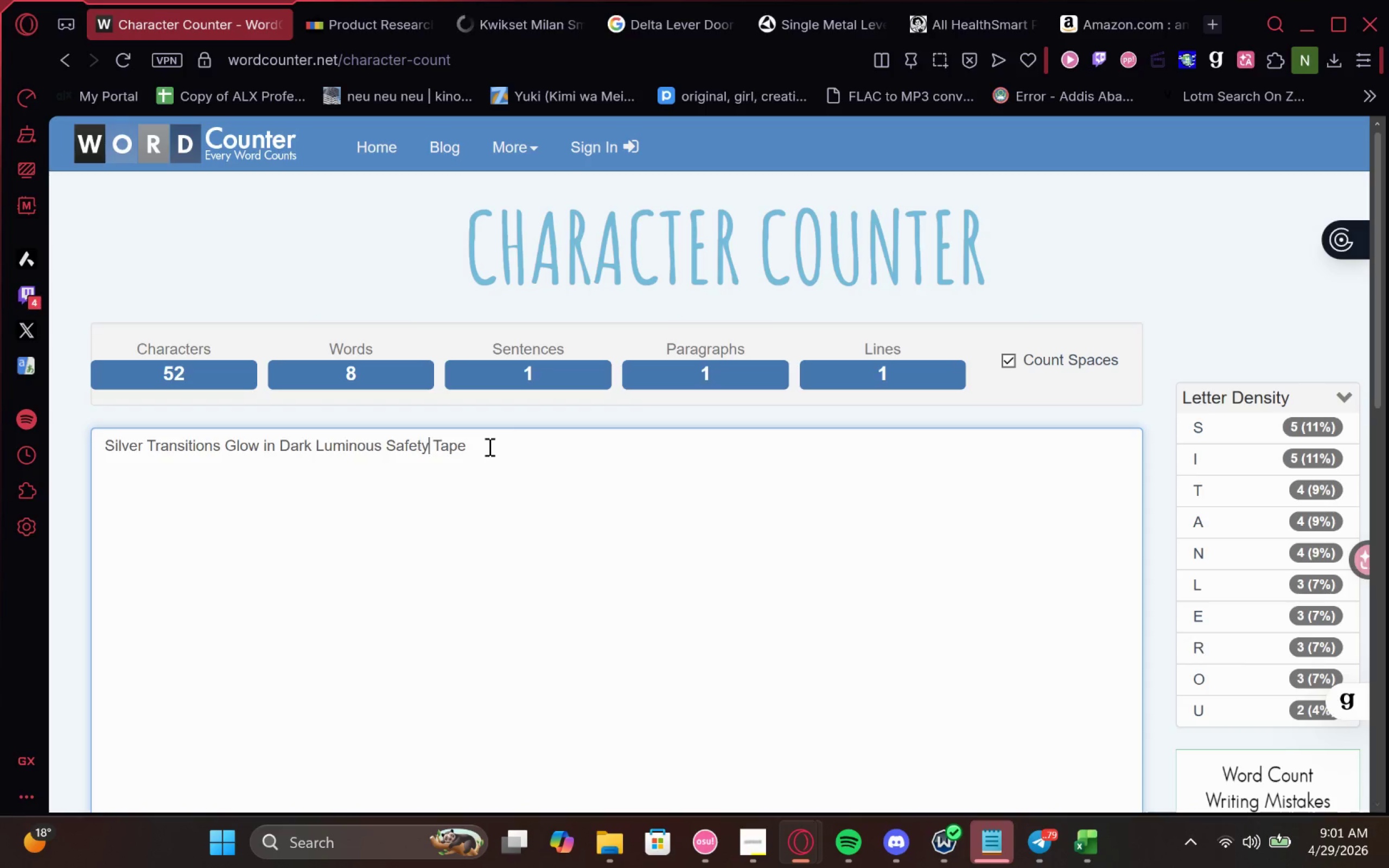 
key(ArrowRight)
 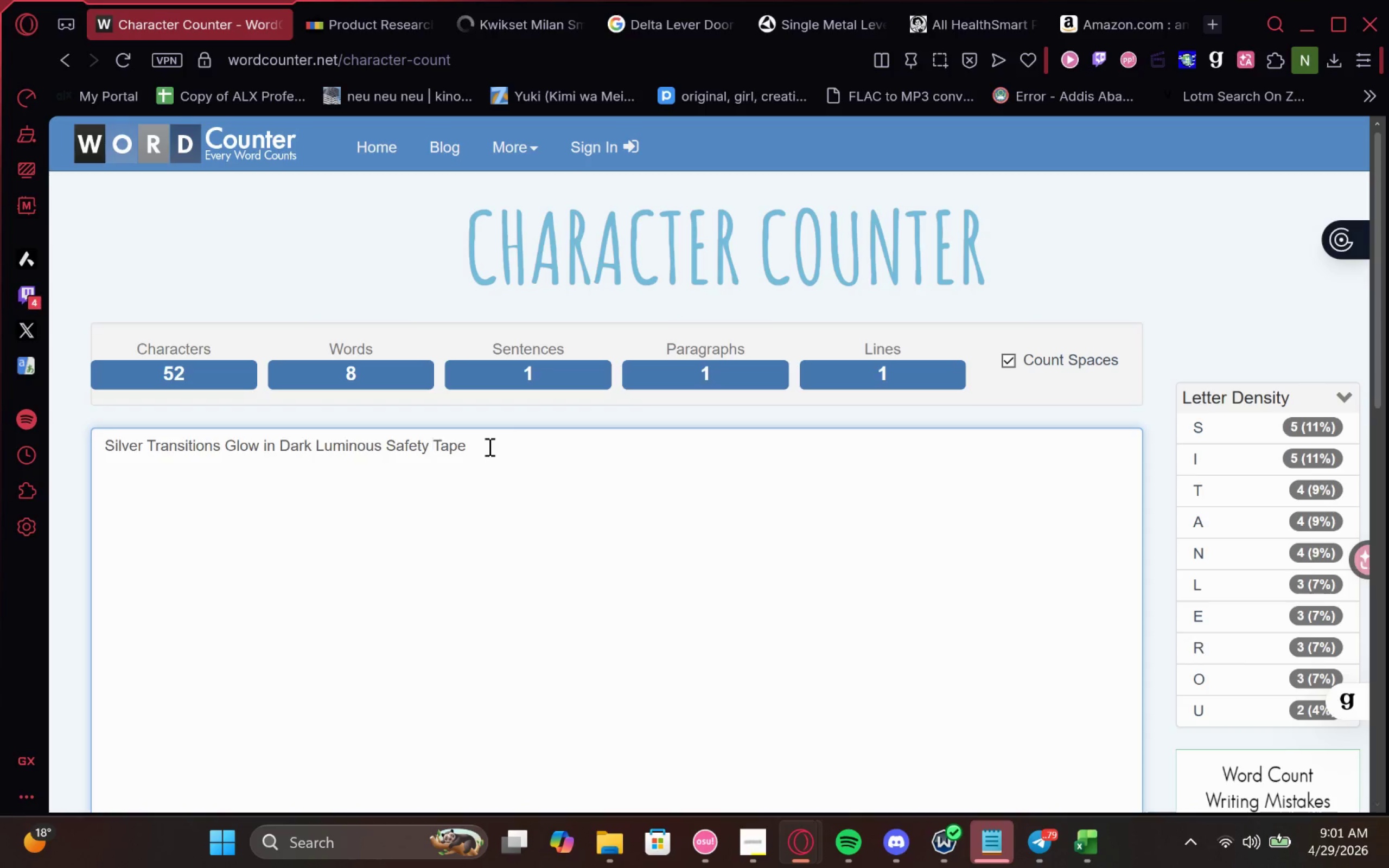 
key(Backspace)
 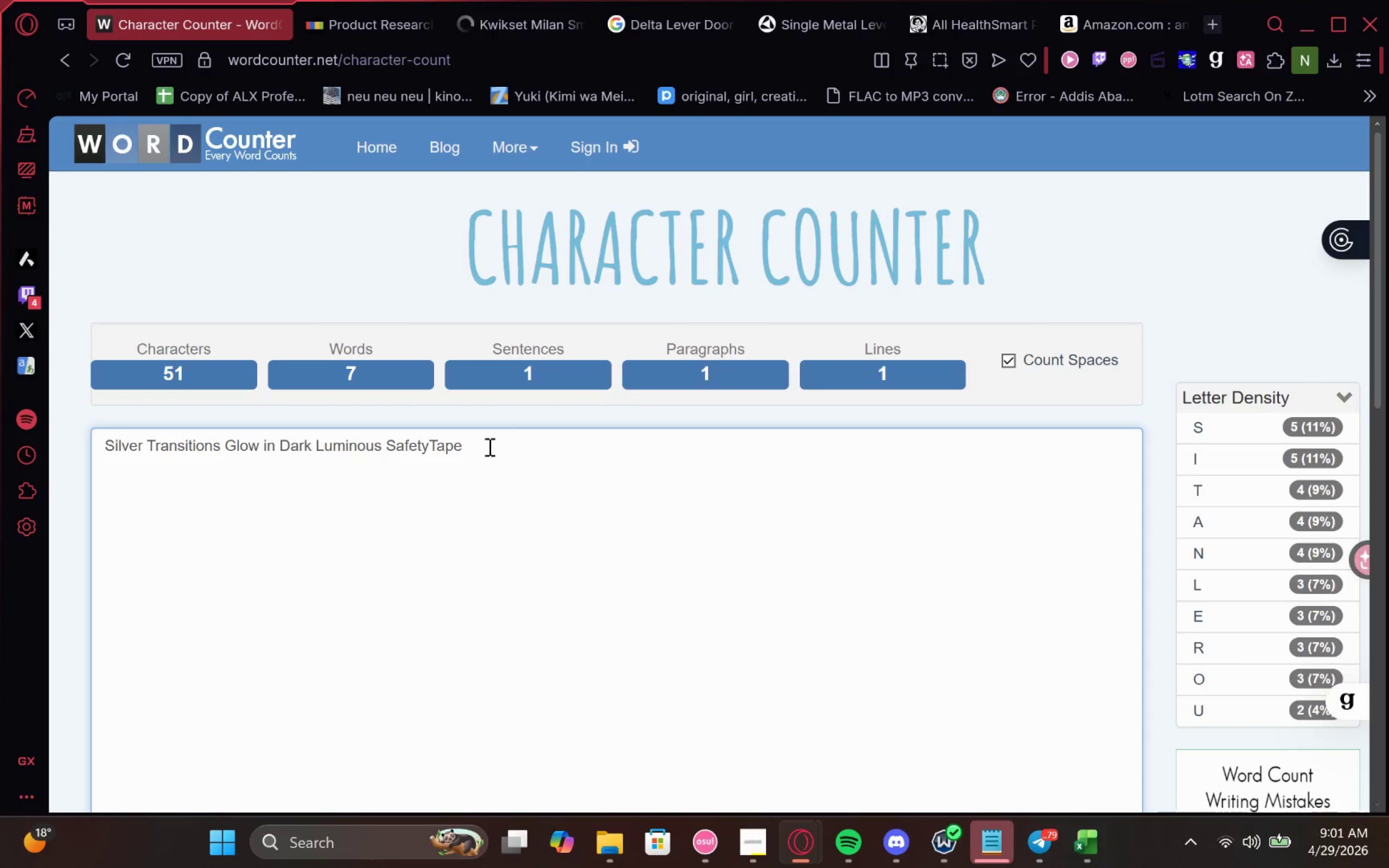 
key(Space)
 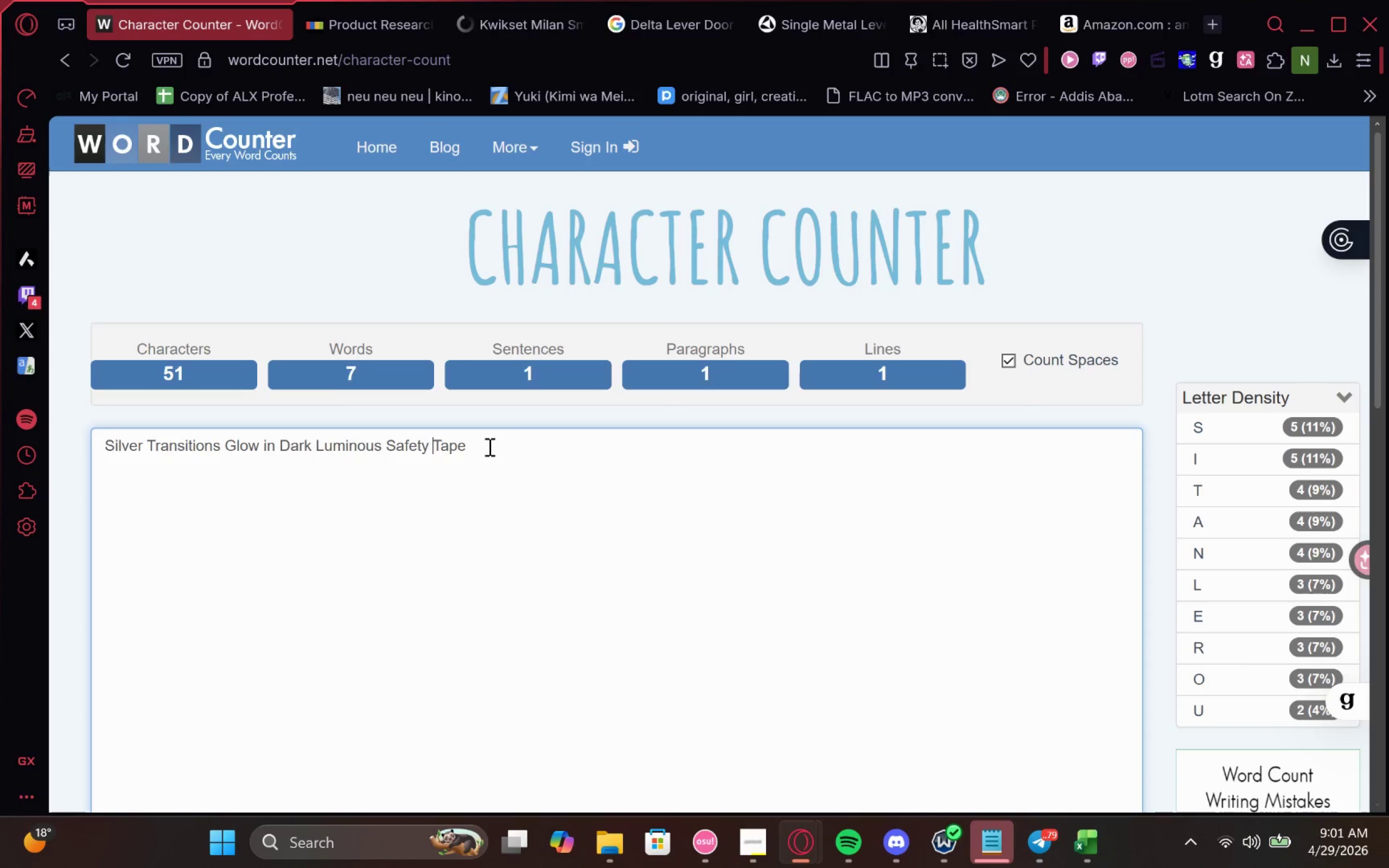 
key(ArrowRight)
 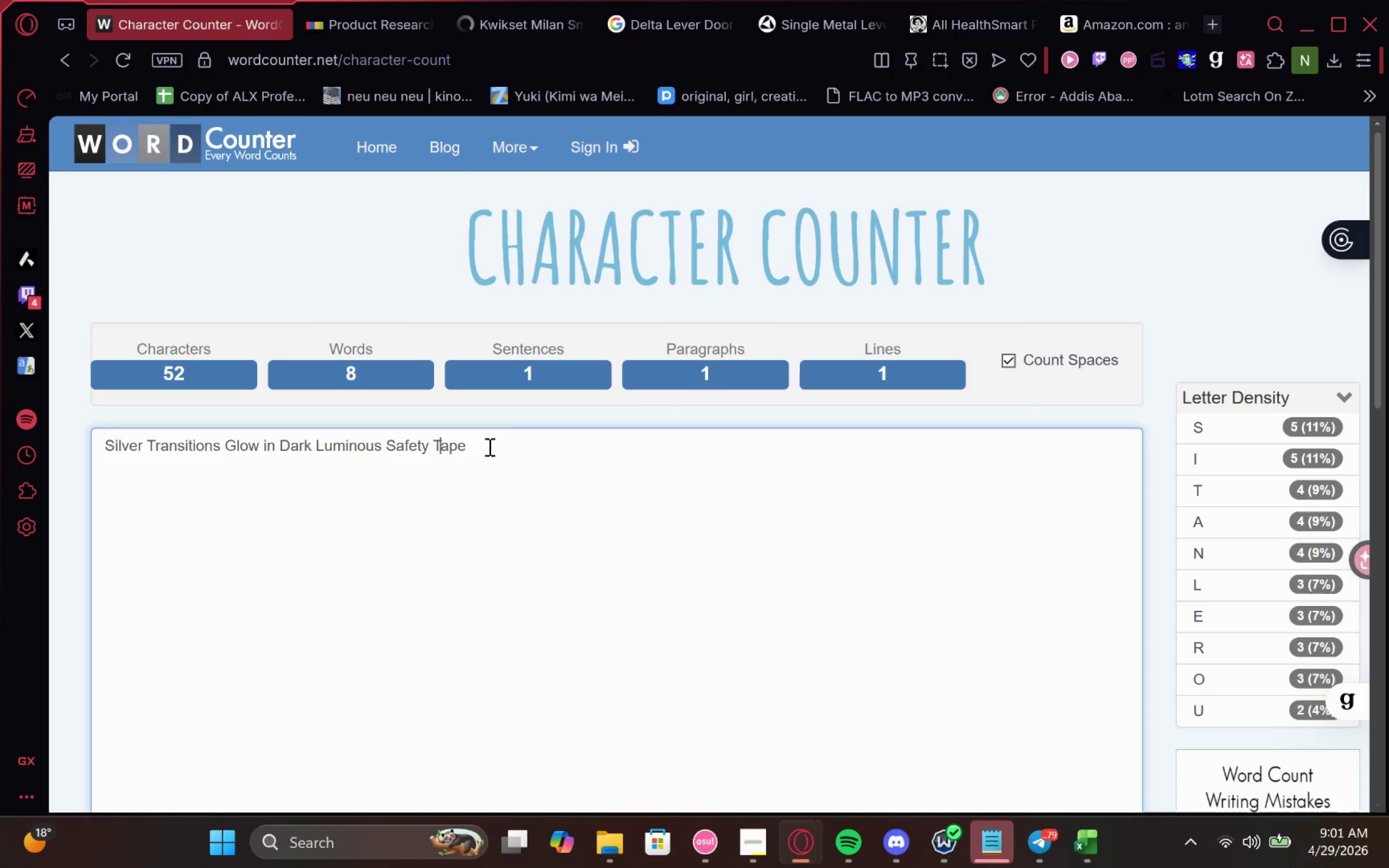 
key(ArrowRight)
 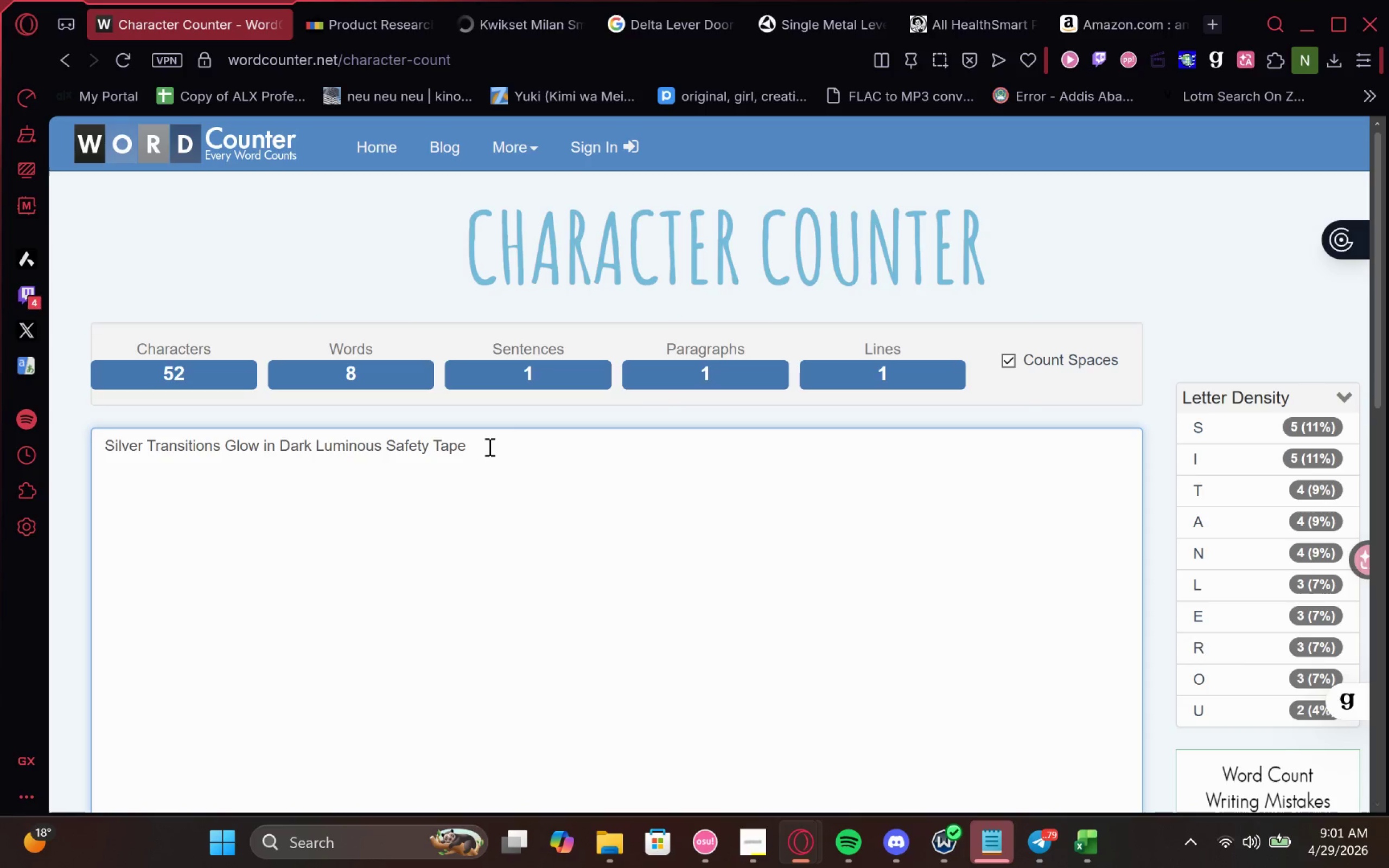 
key(ArrowRight)
 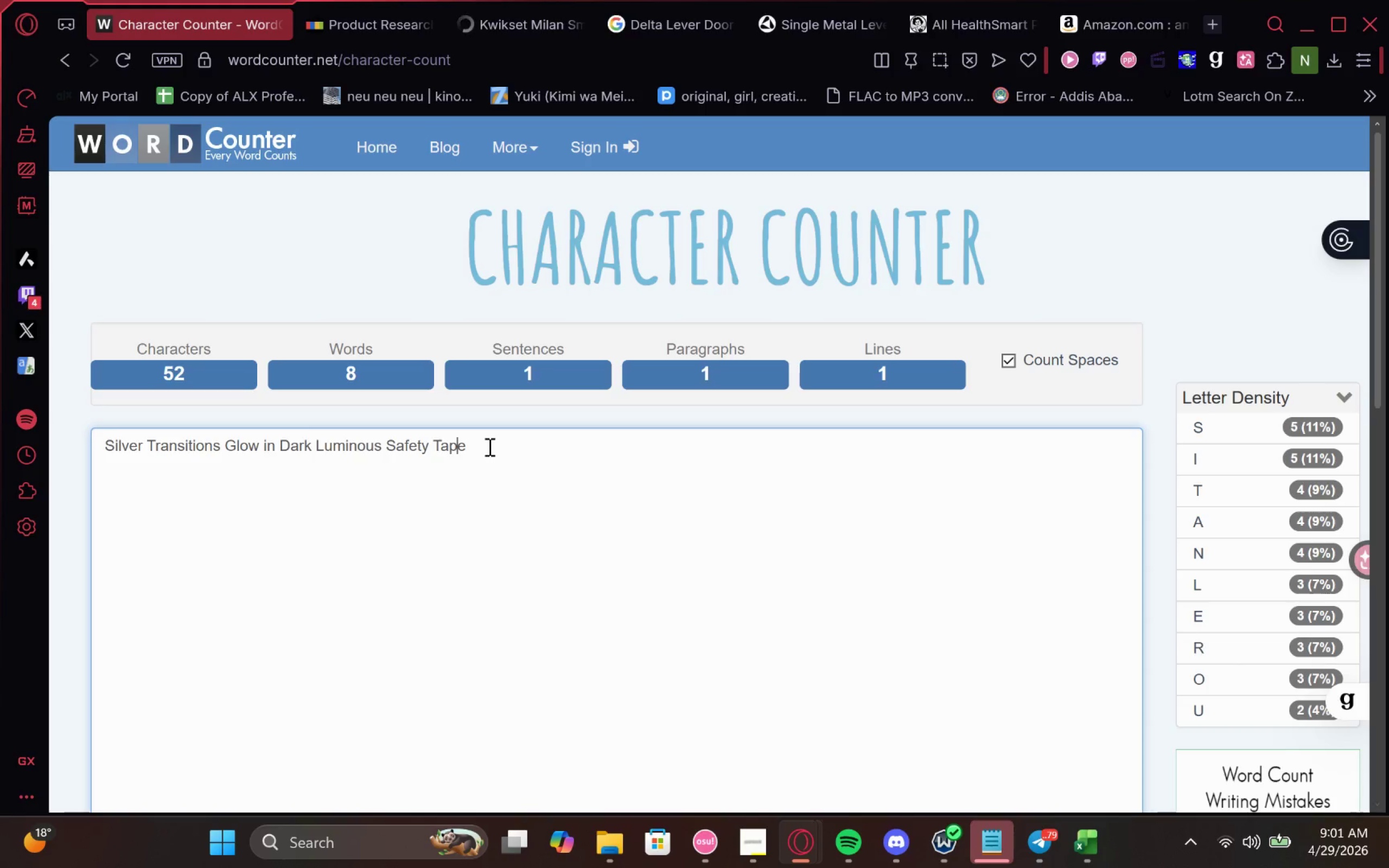 
key(ArrowLeft)
 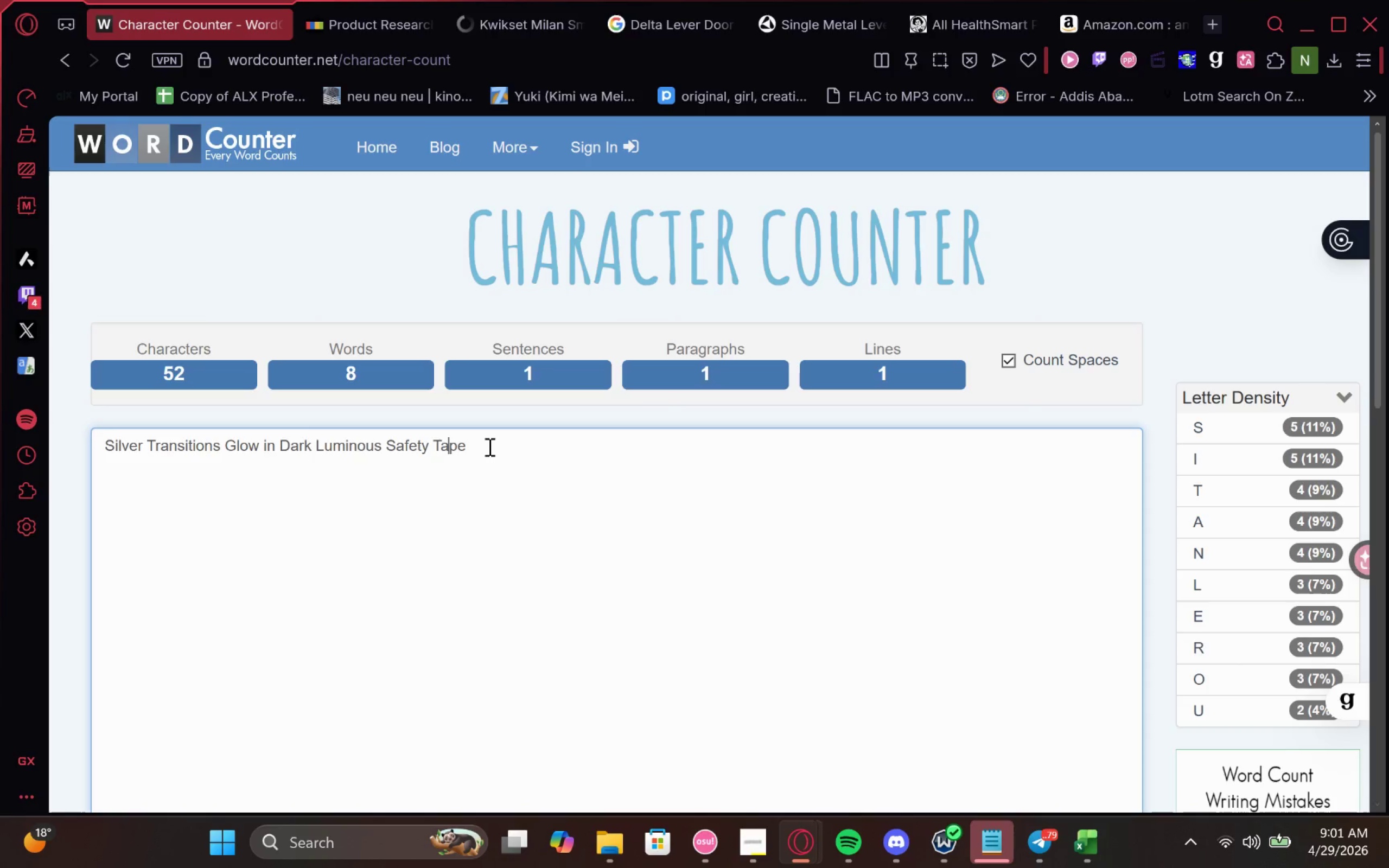 
key(ArrowLeft)
 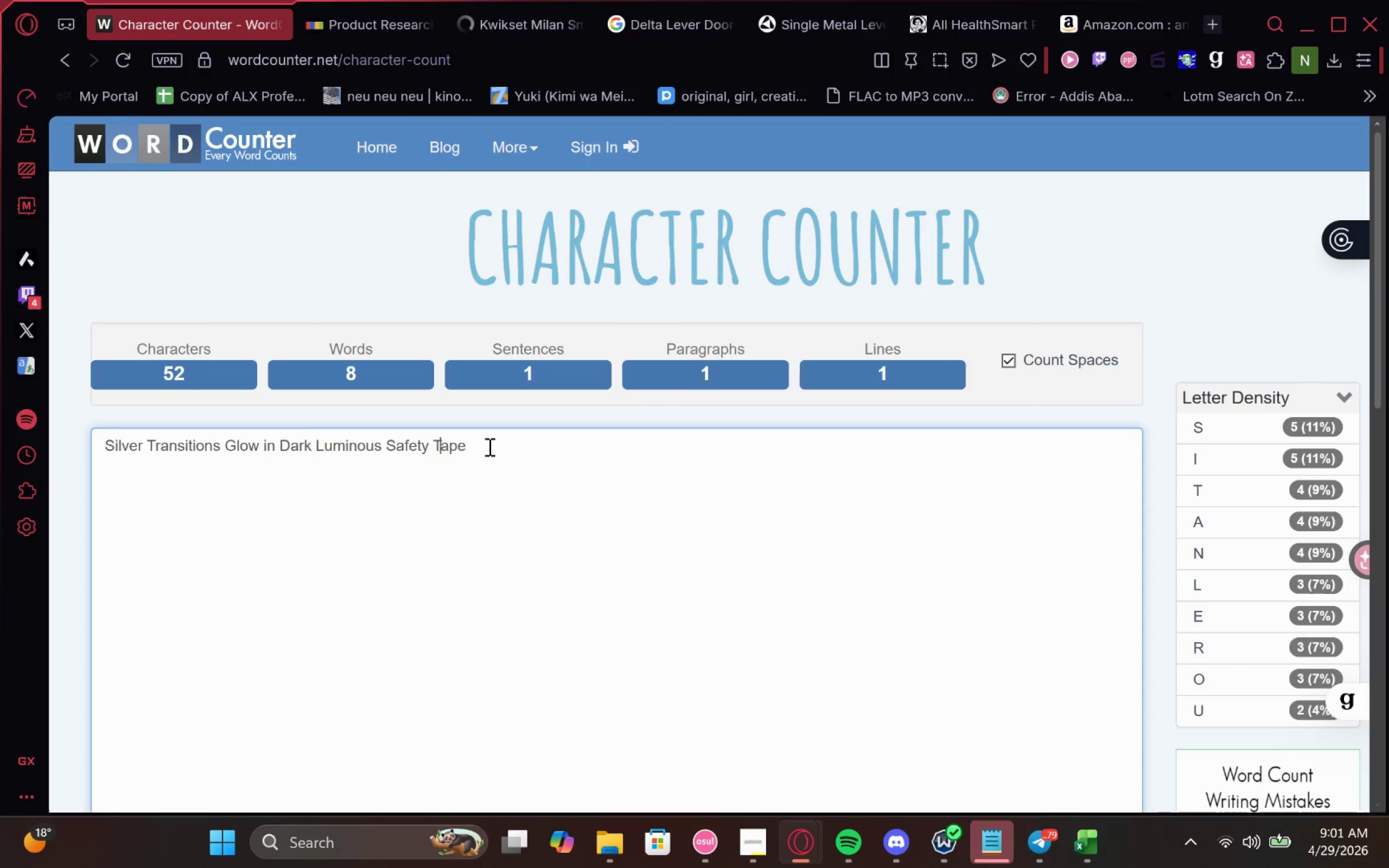 
key(ArrowLeft)
 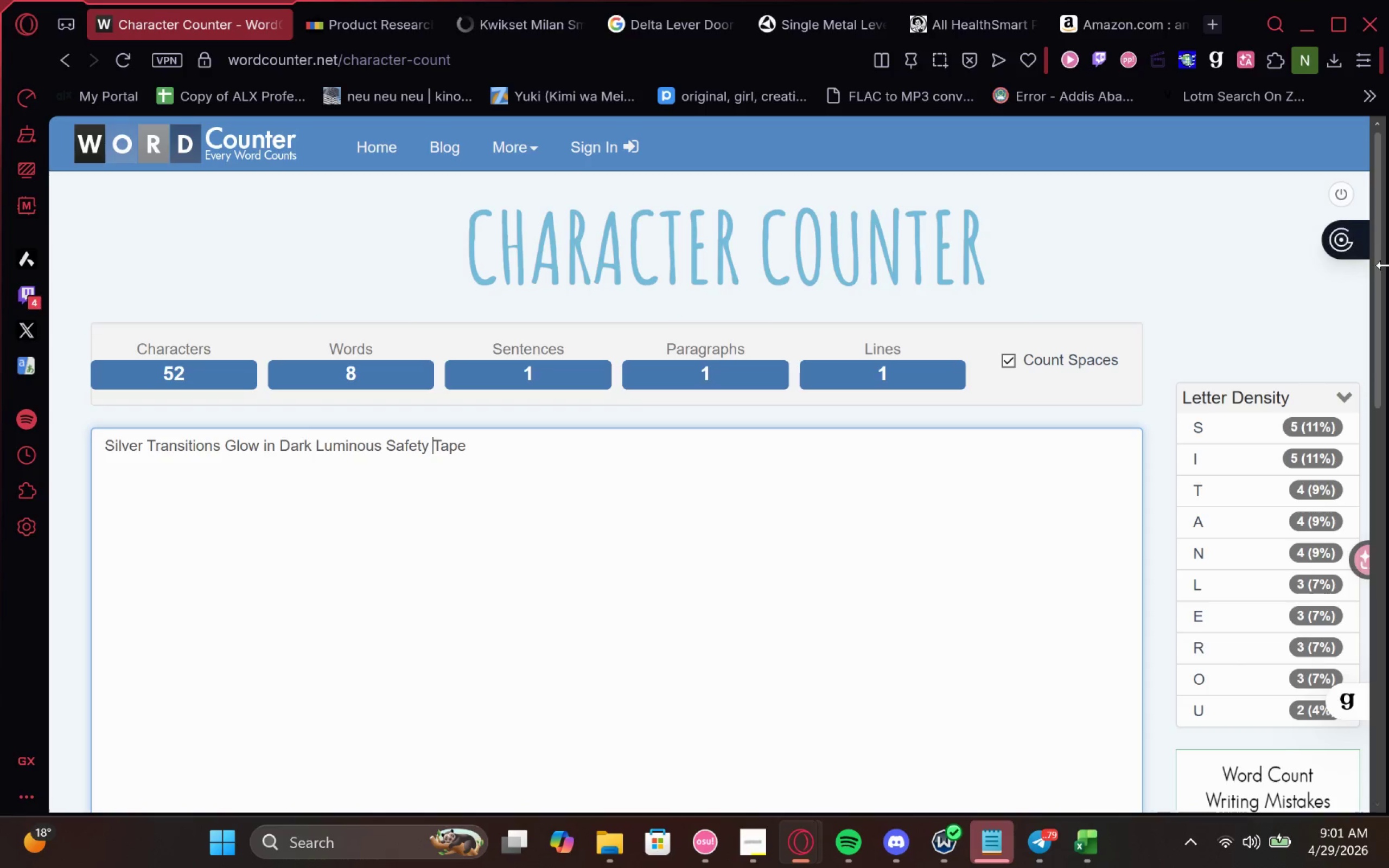 
key(ArrowRight)
 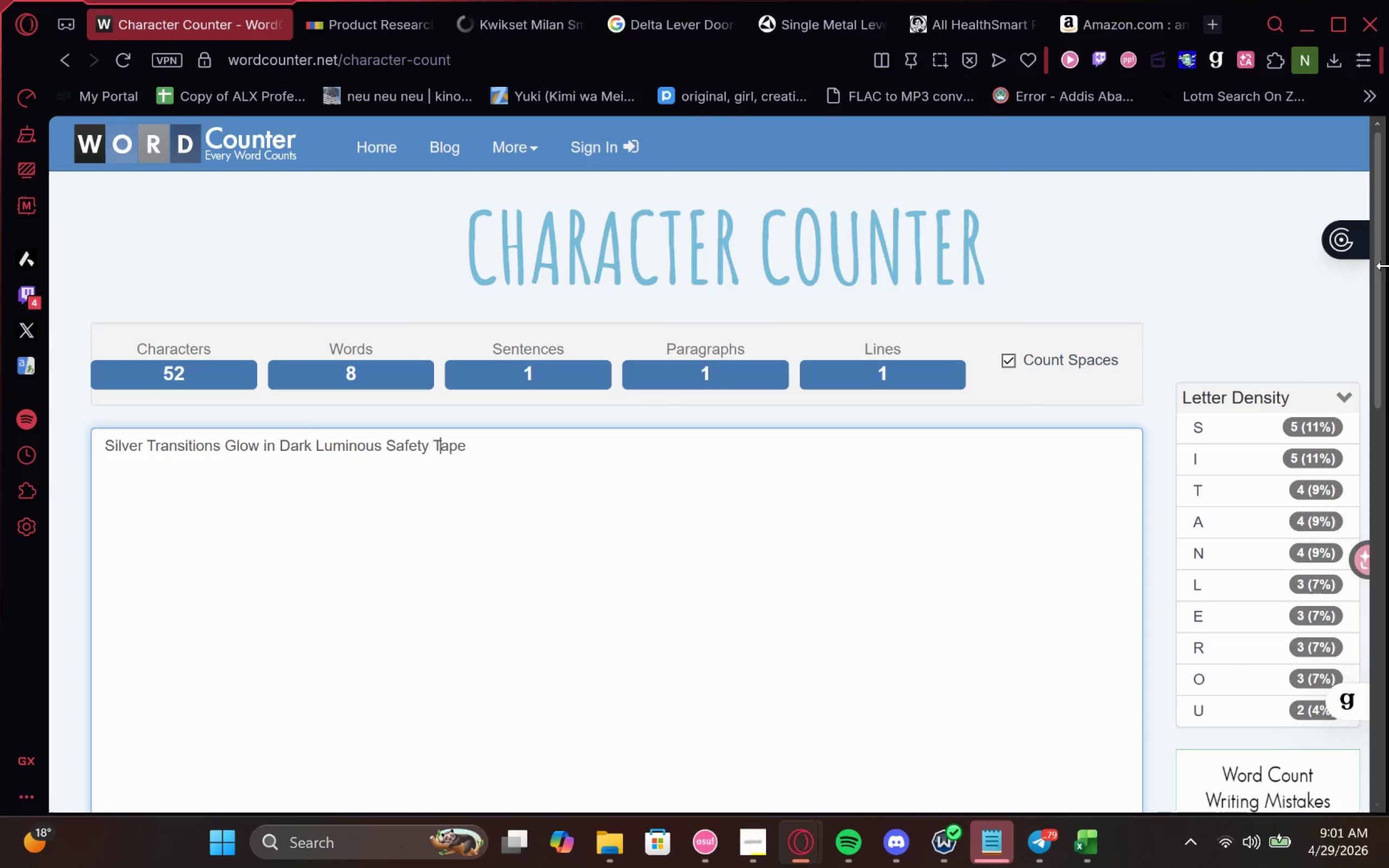 
key(ArrowRight)
 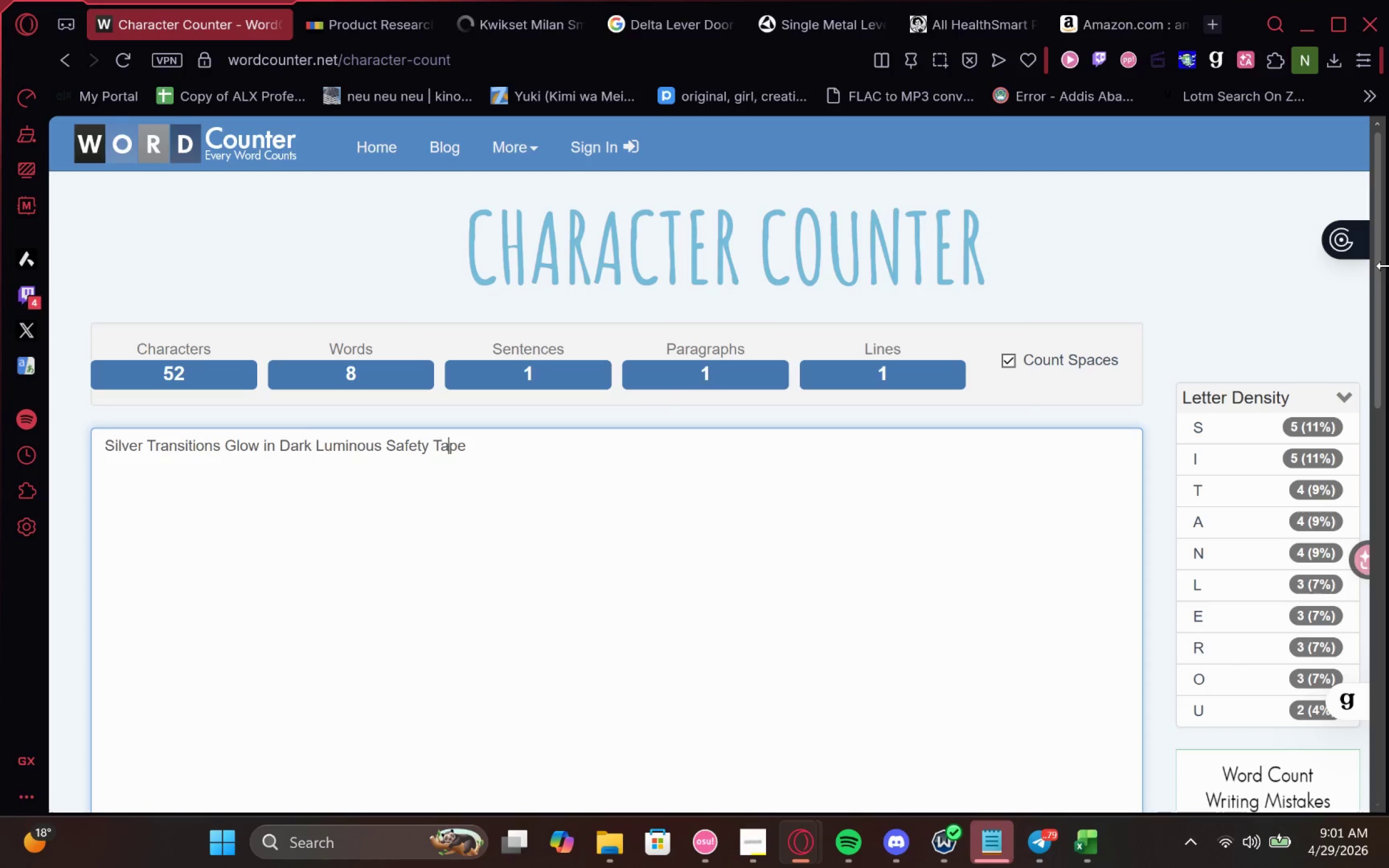 
key(ArrowRight)
 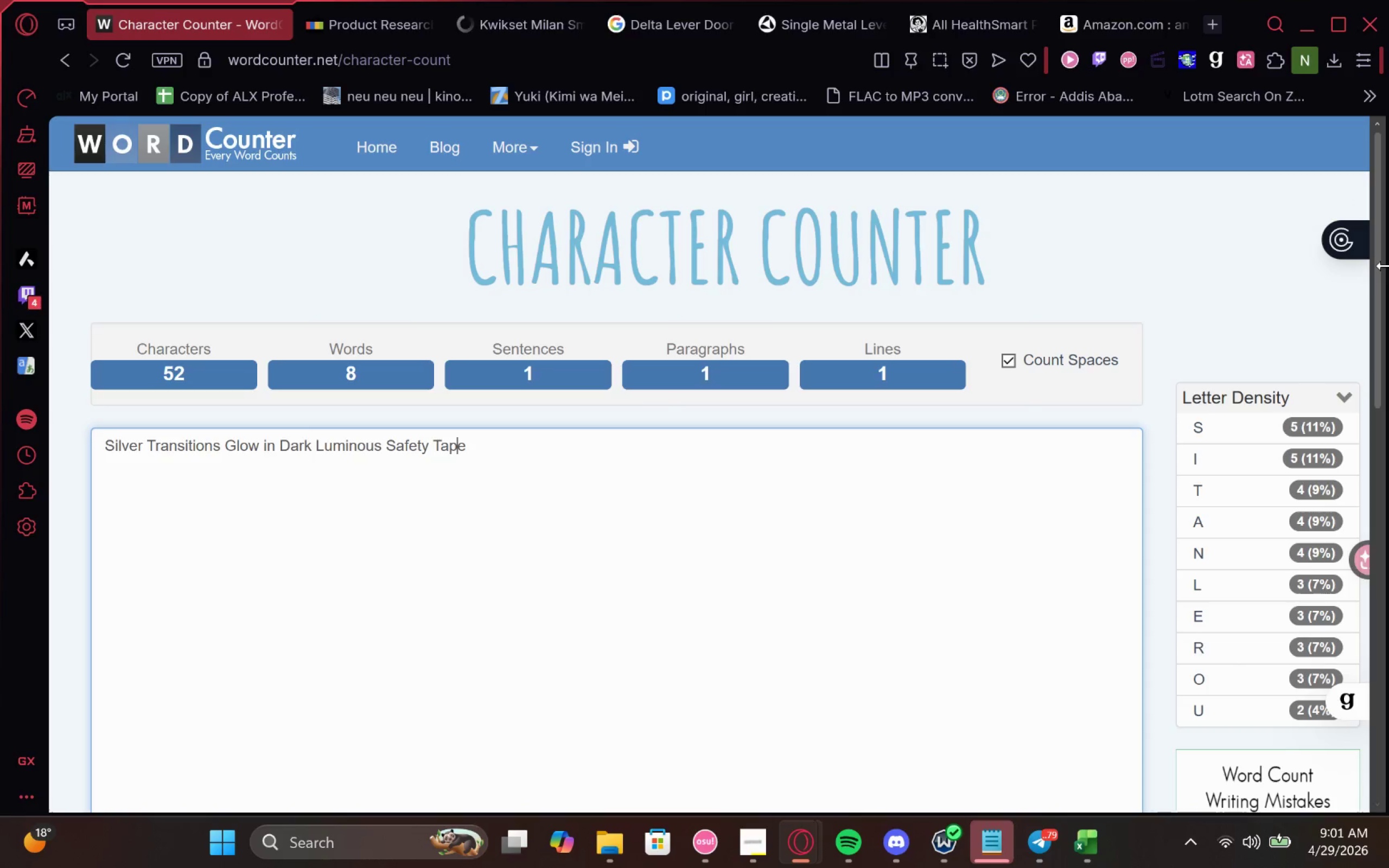 
key(ArrowRight)
 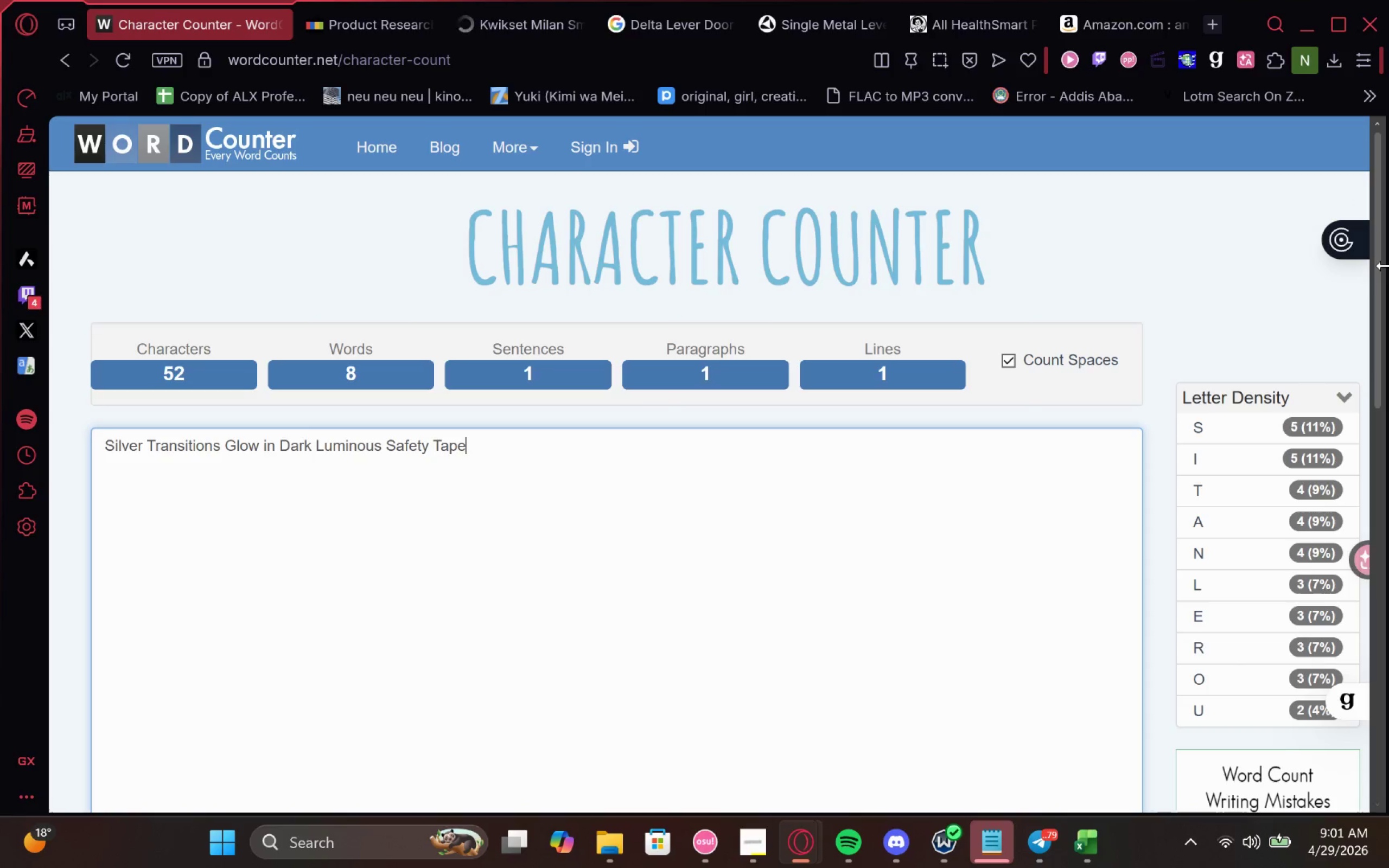 
key(ArrowRight)
 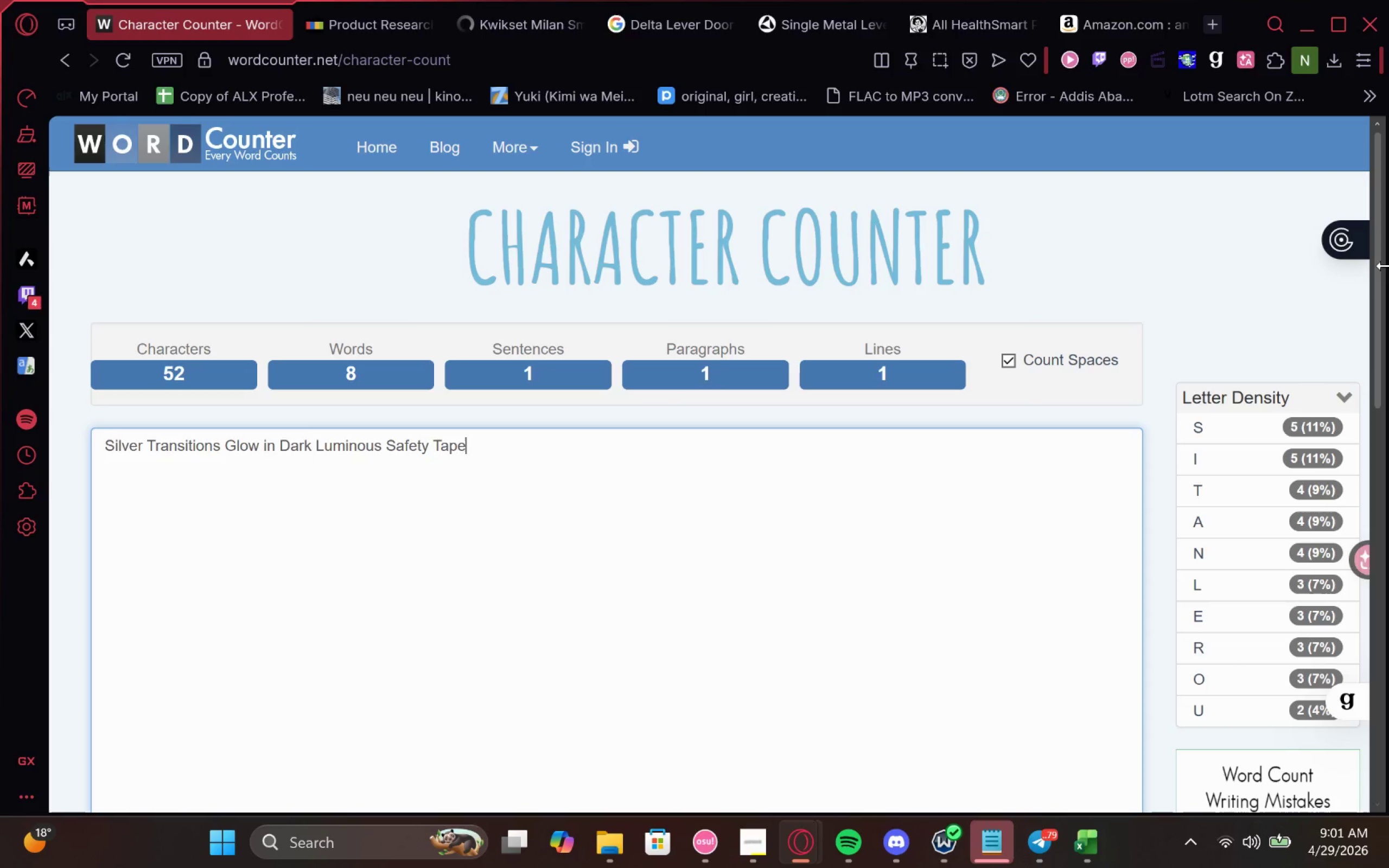 
key(Space)
 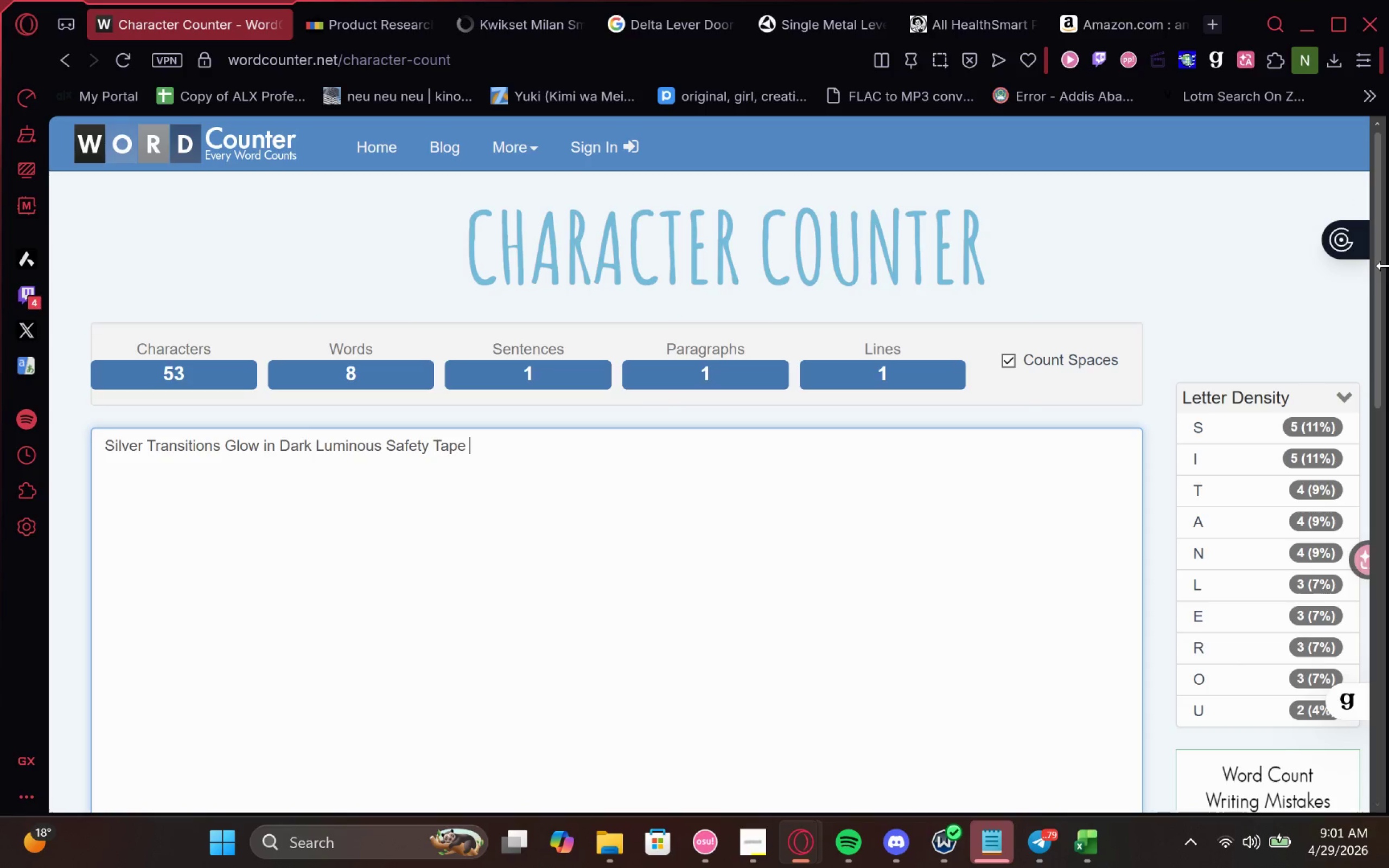 
wait(6.23)
 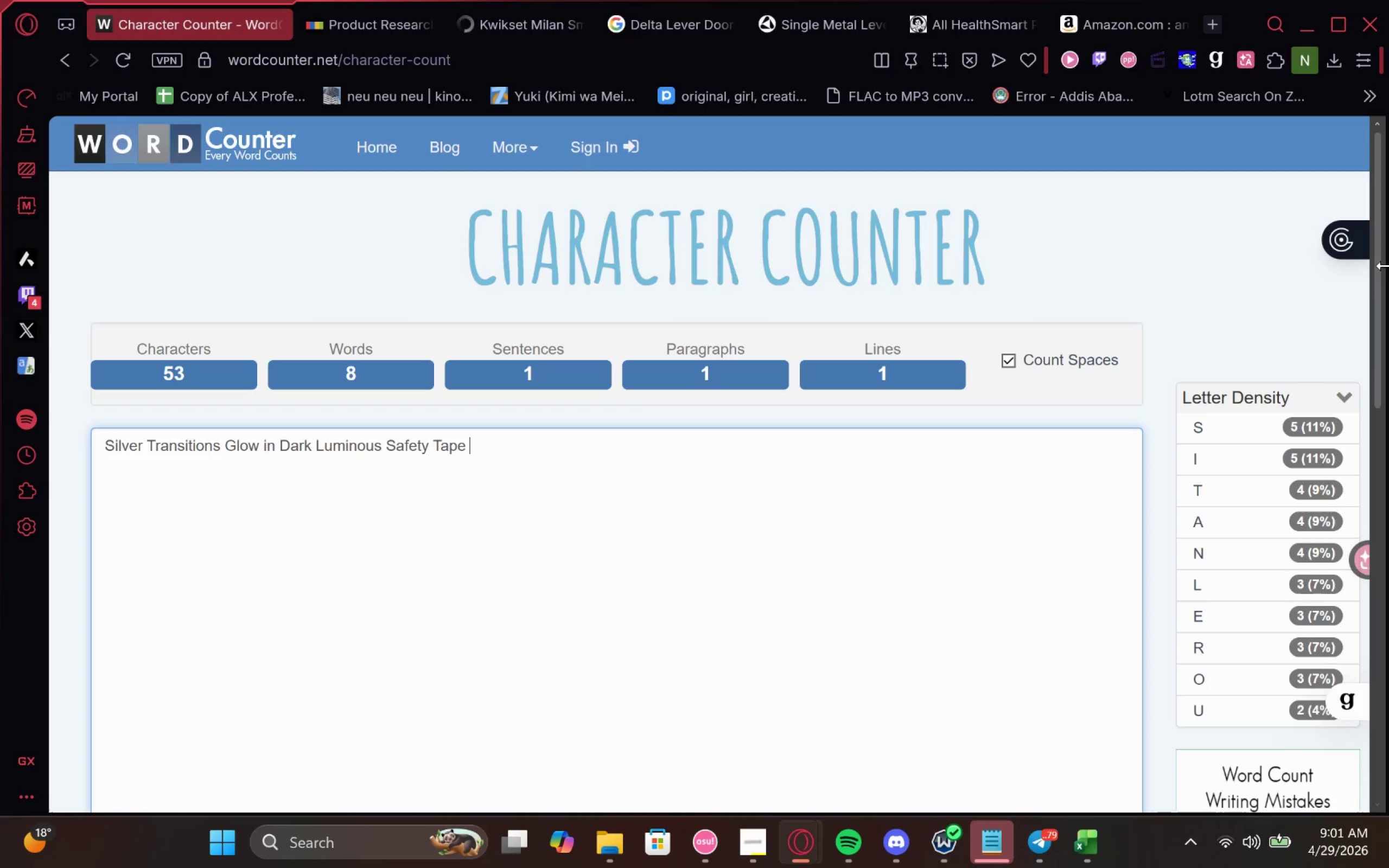 
type(Elderly ada Visibility s)
key(Backspace)
type(Strip)
 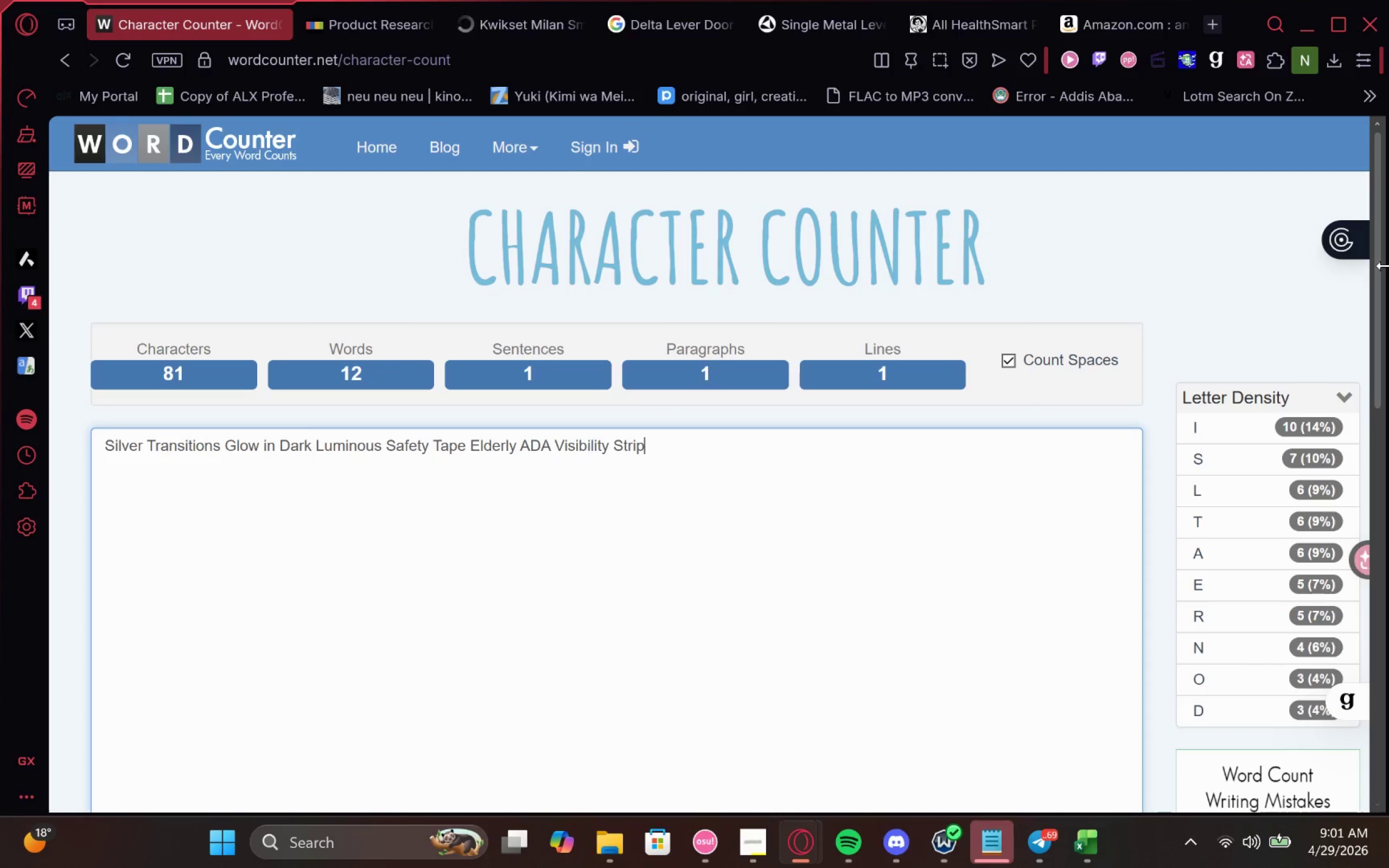 
wait(7.87)
 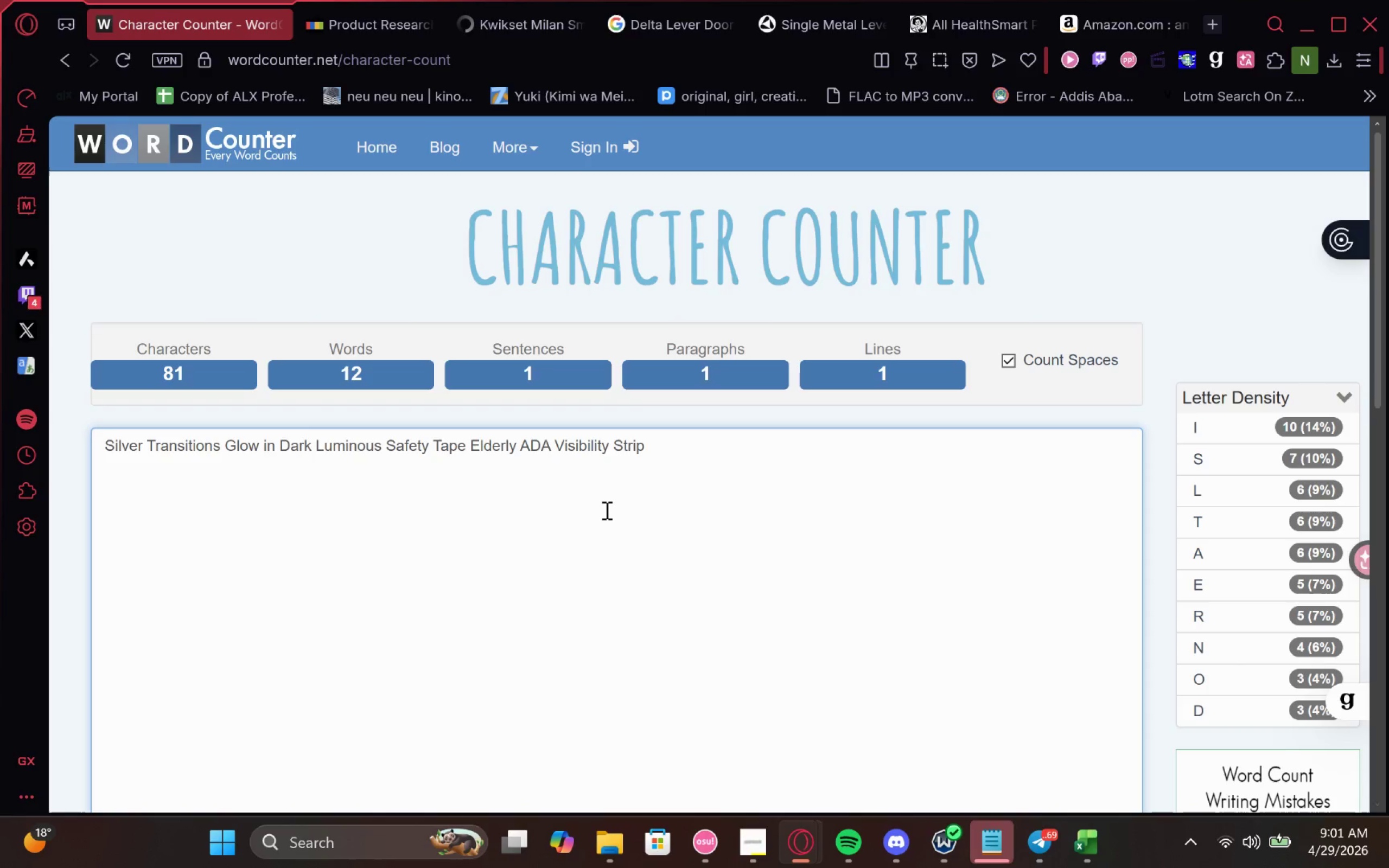 
mouse_move([1076, 747])
 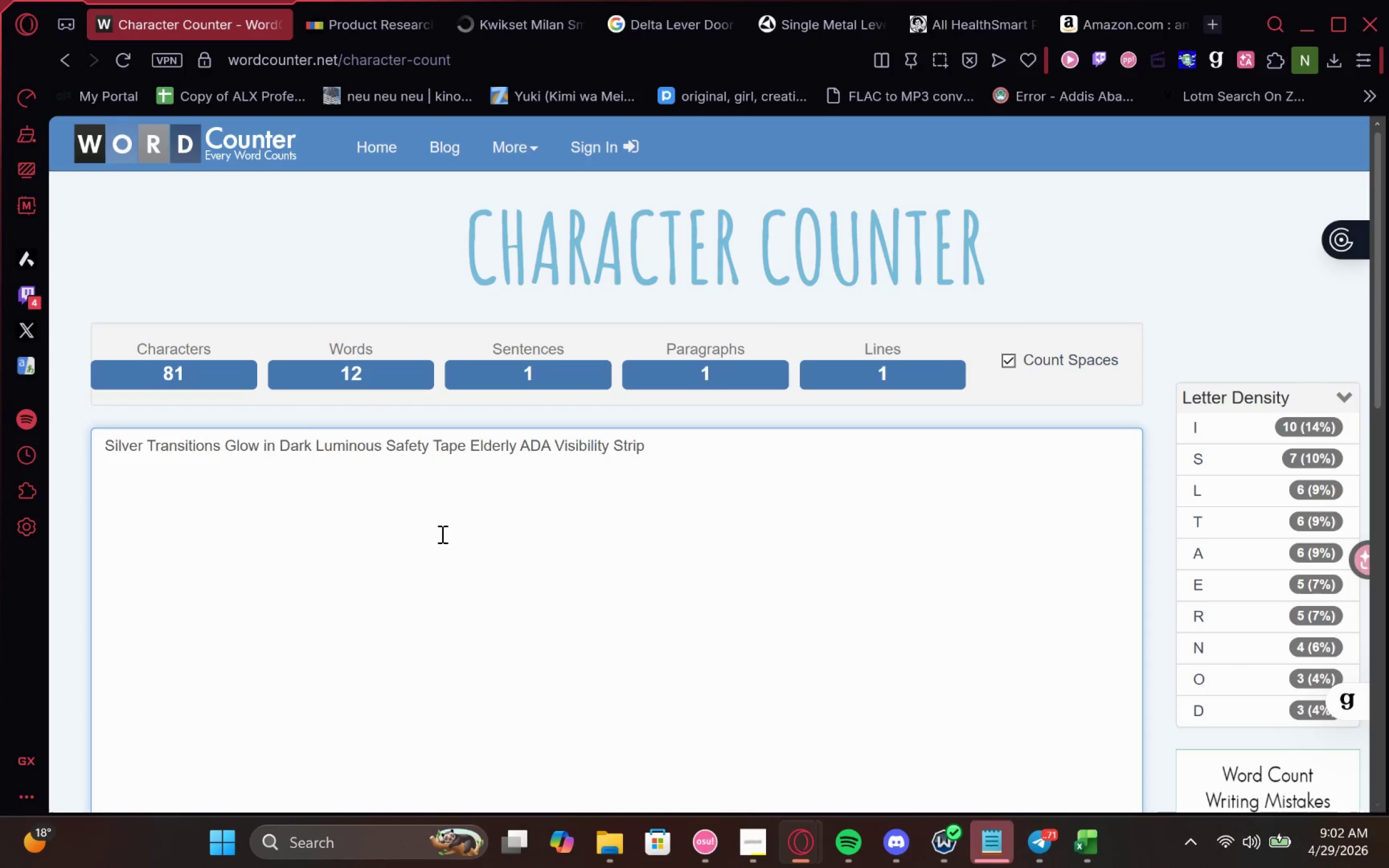 
wait(10.18)
 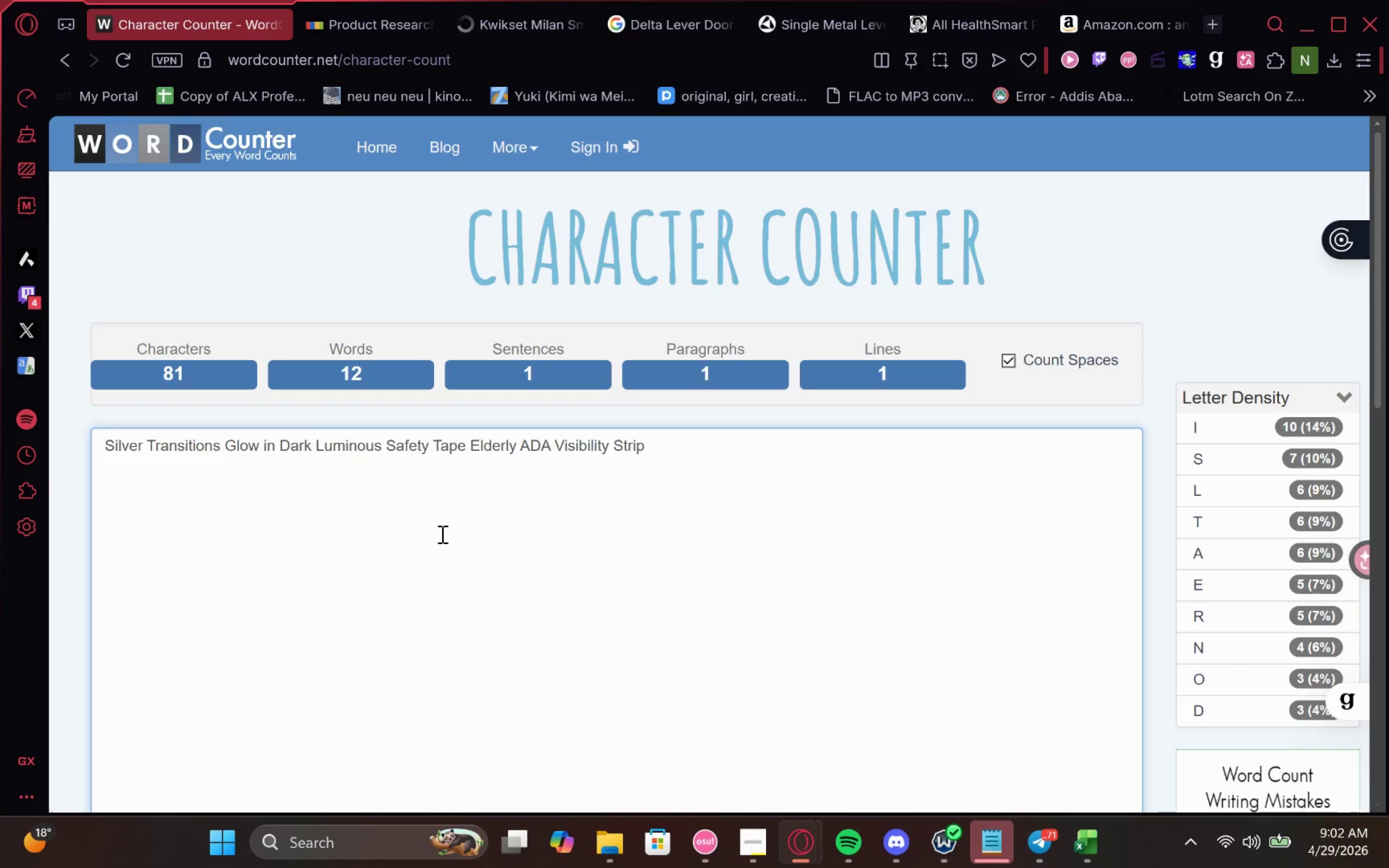 
left_click([793, 778])
 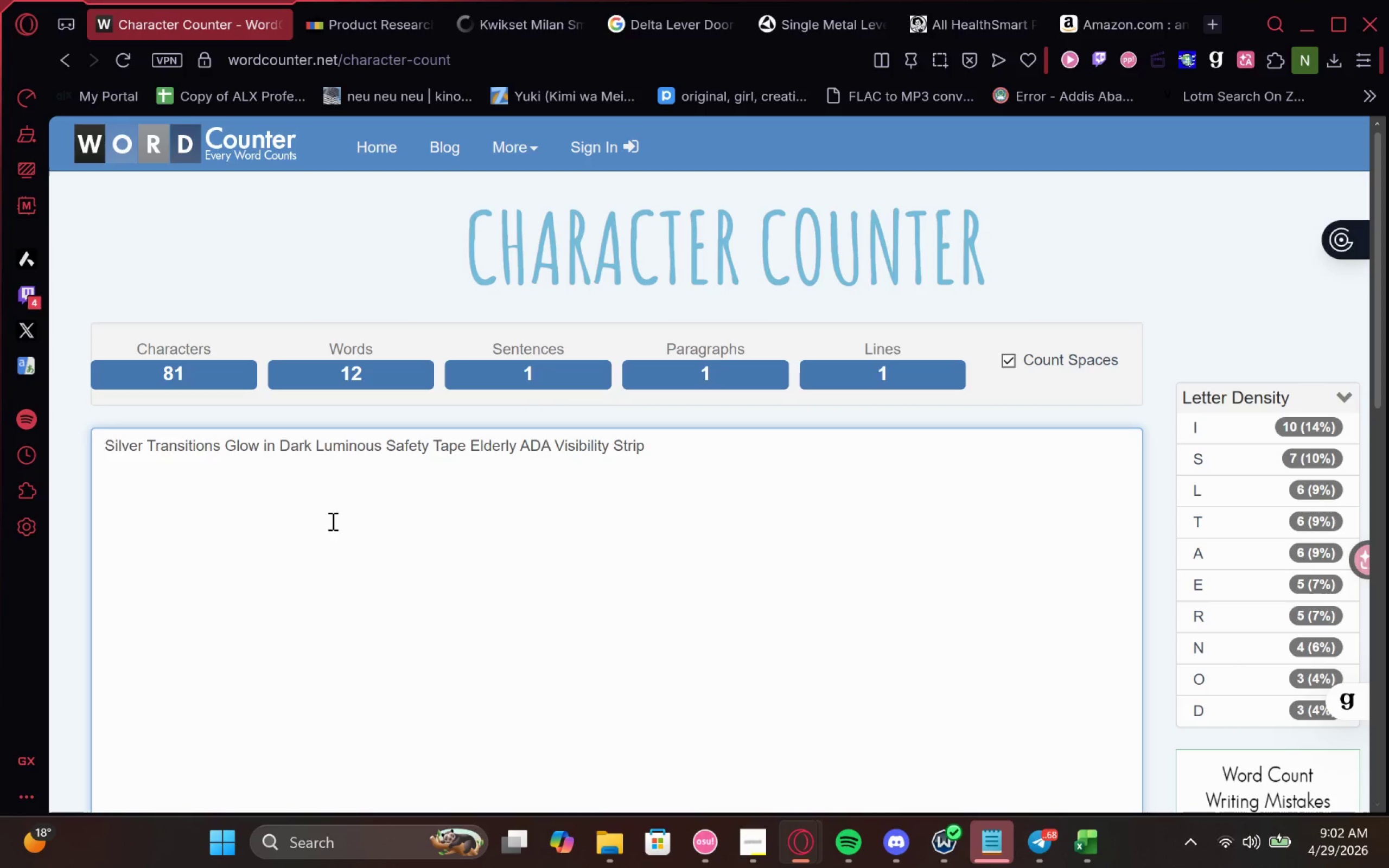 
wait(5.16)
 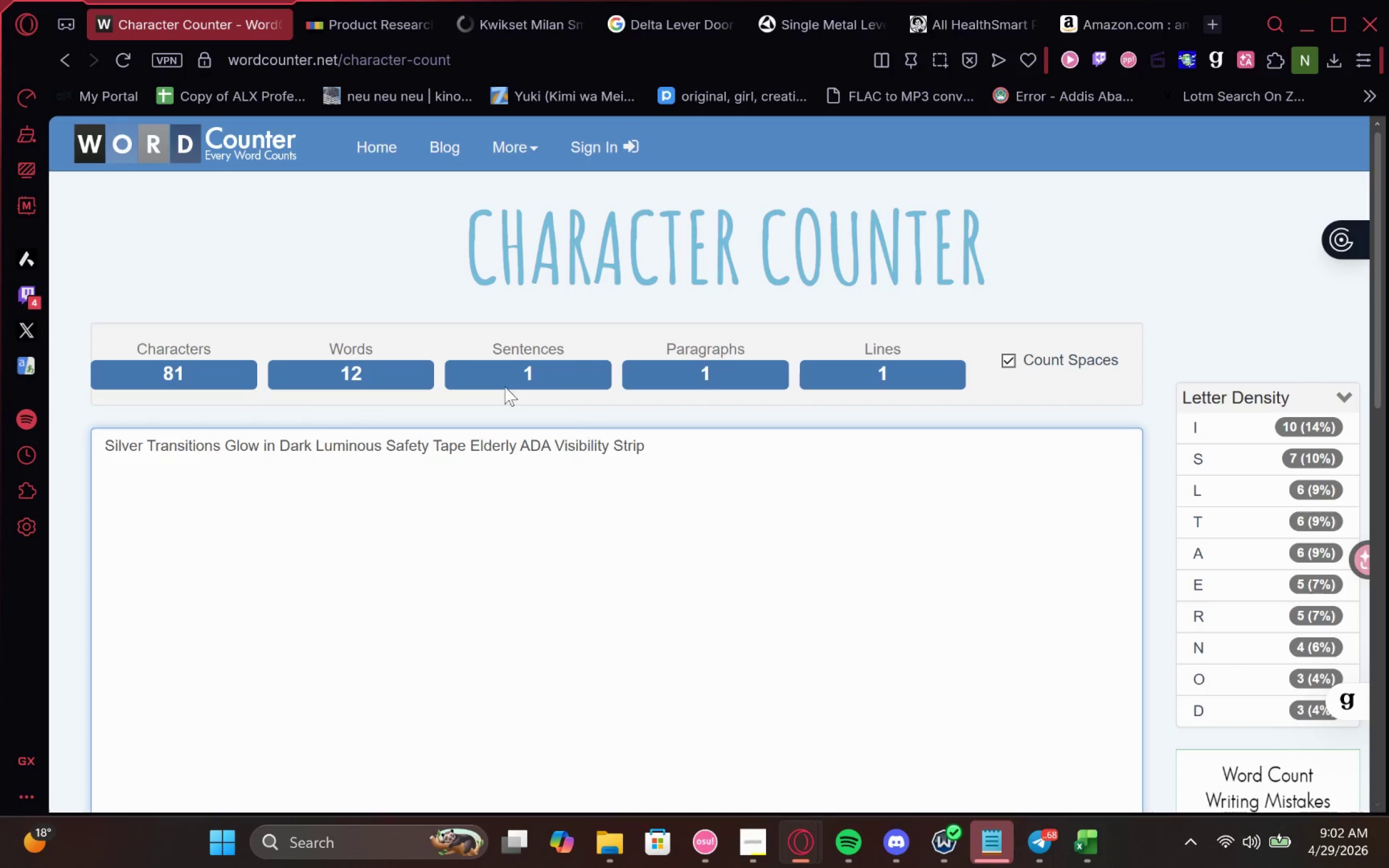 
left_click([265, 444])
 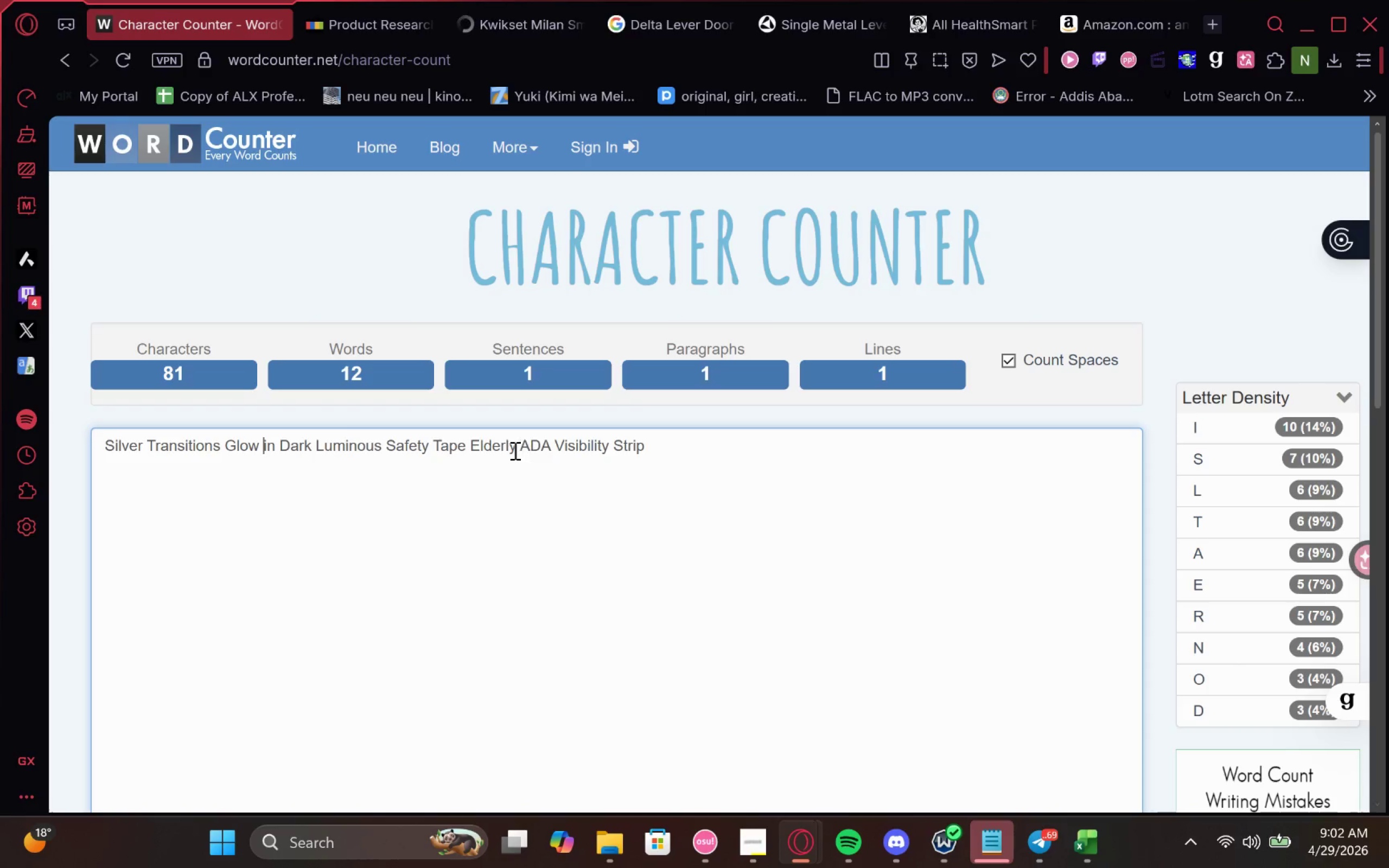 
left_click([513, 450])
 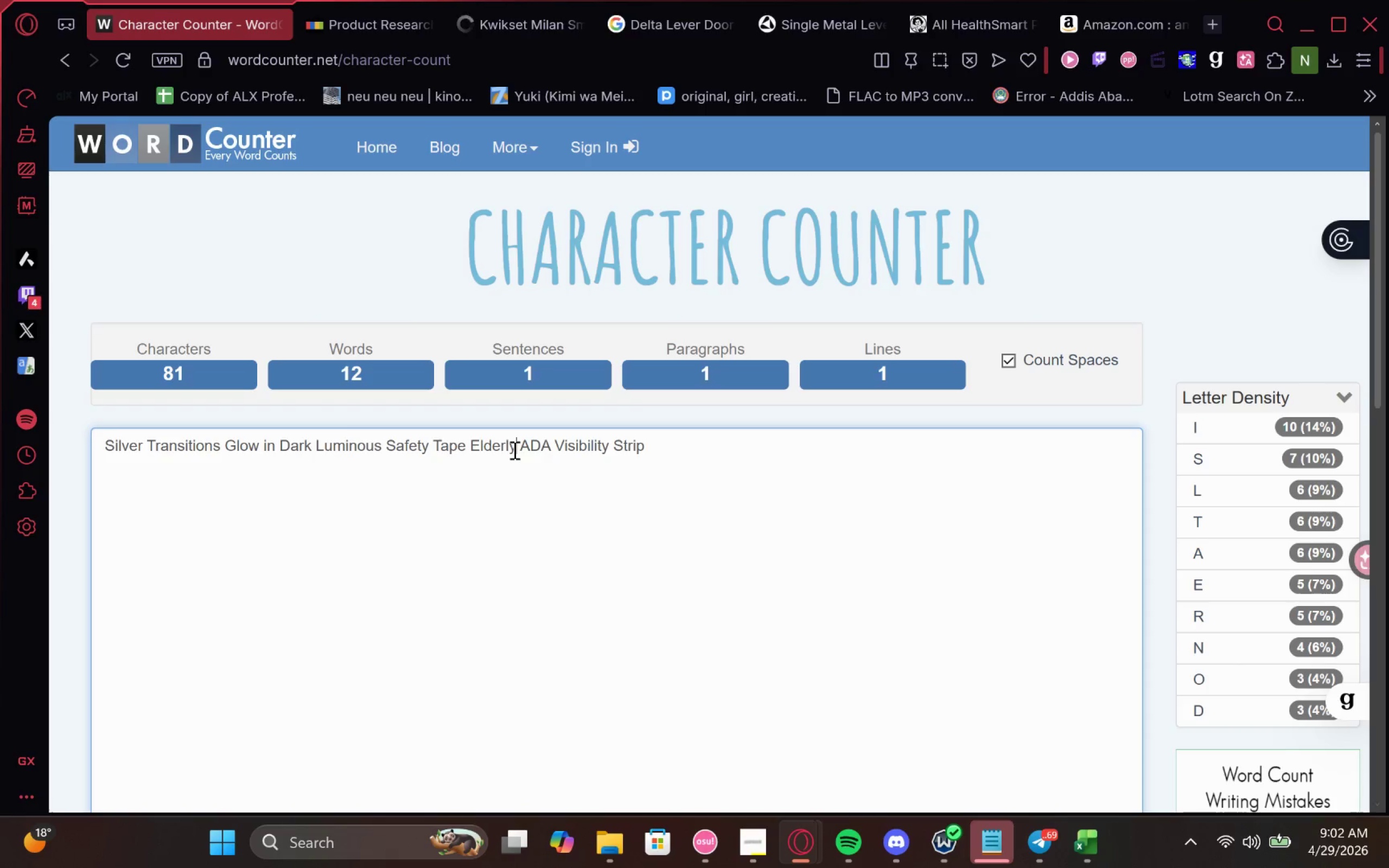 
key(Backspace)
 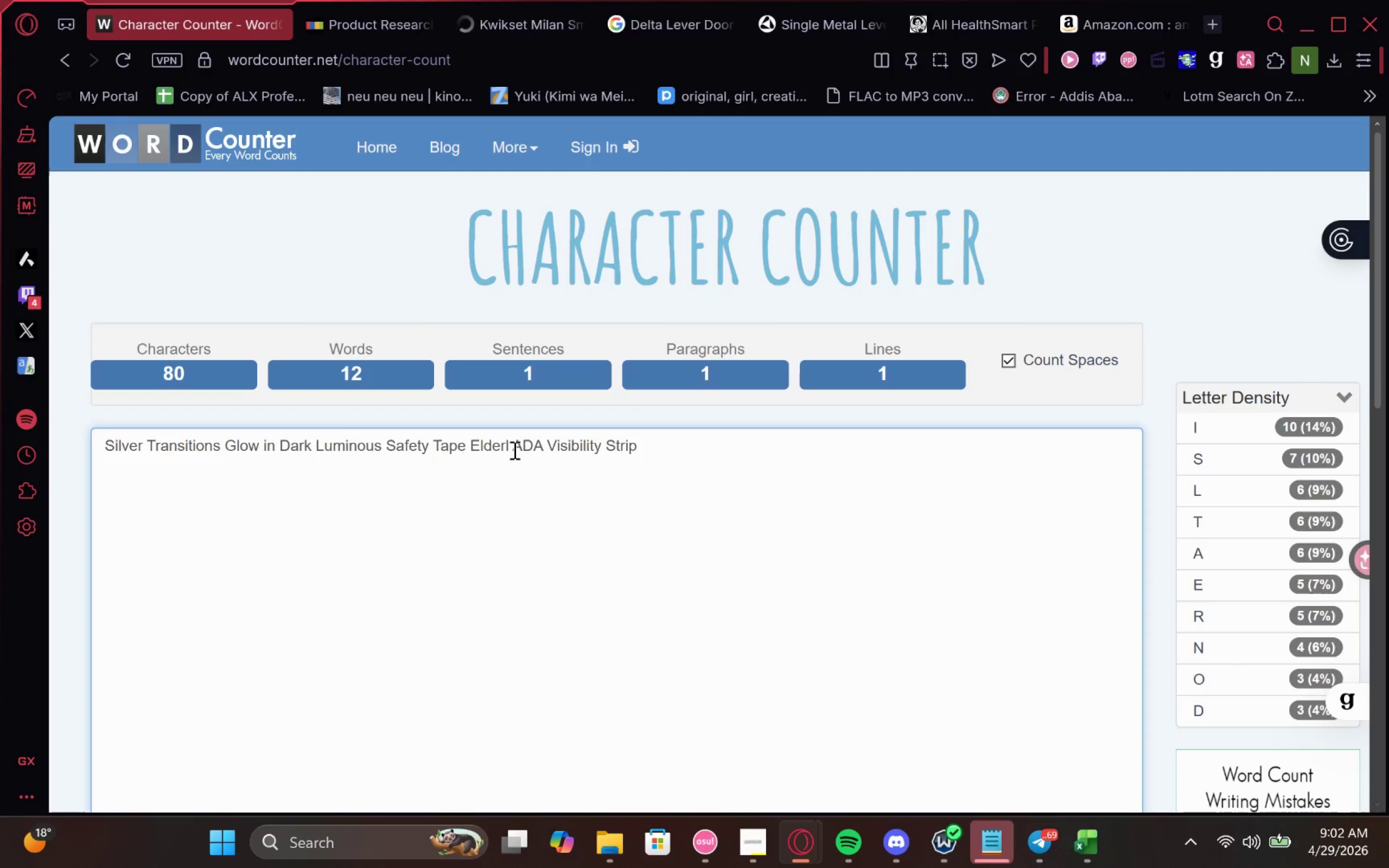 
key(Backspace)
 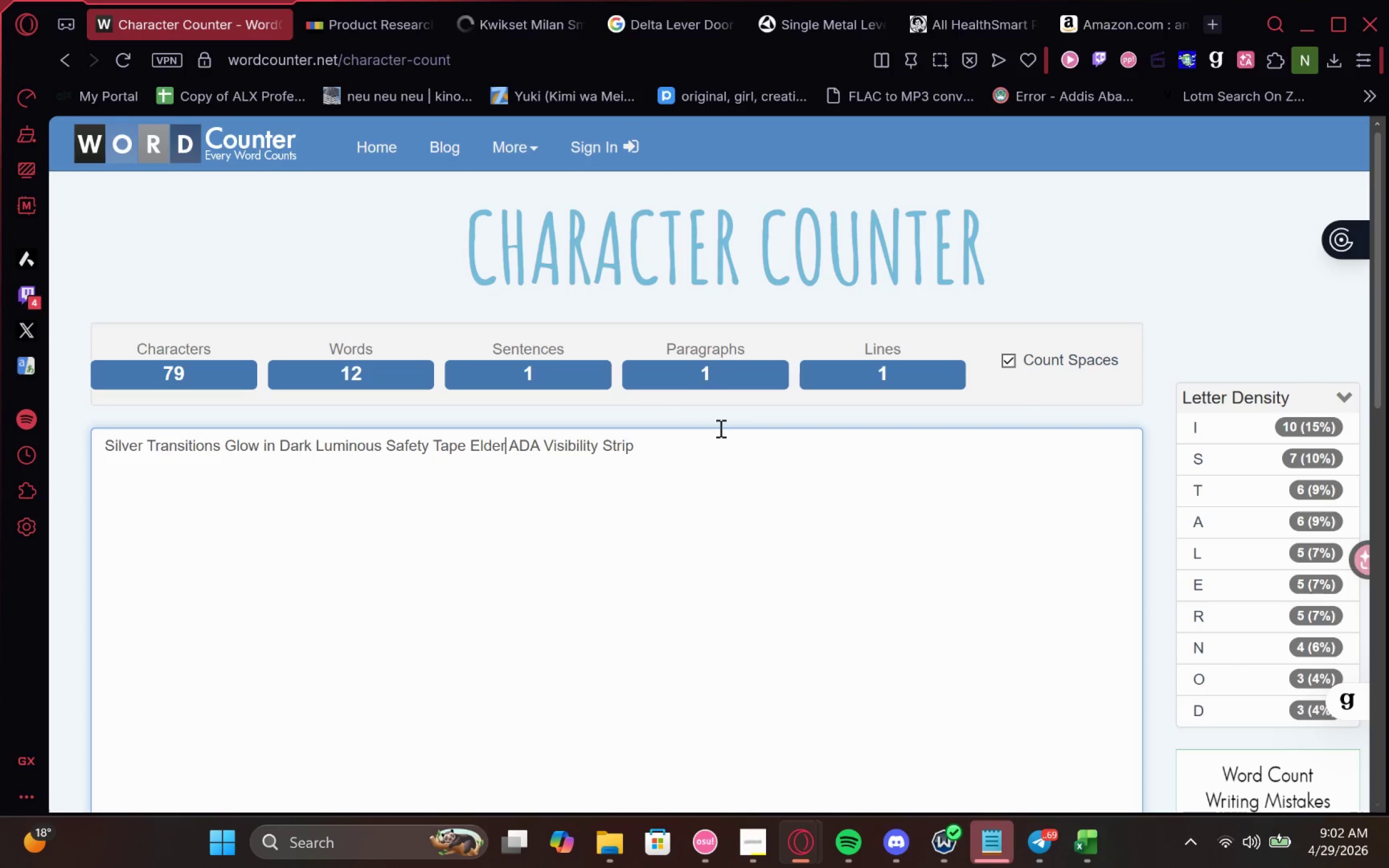 
key(S)
 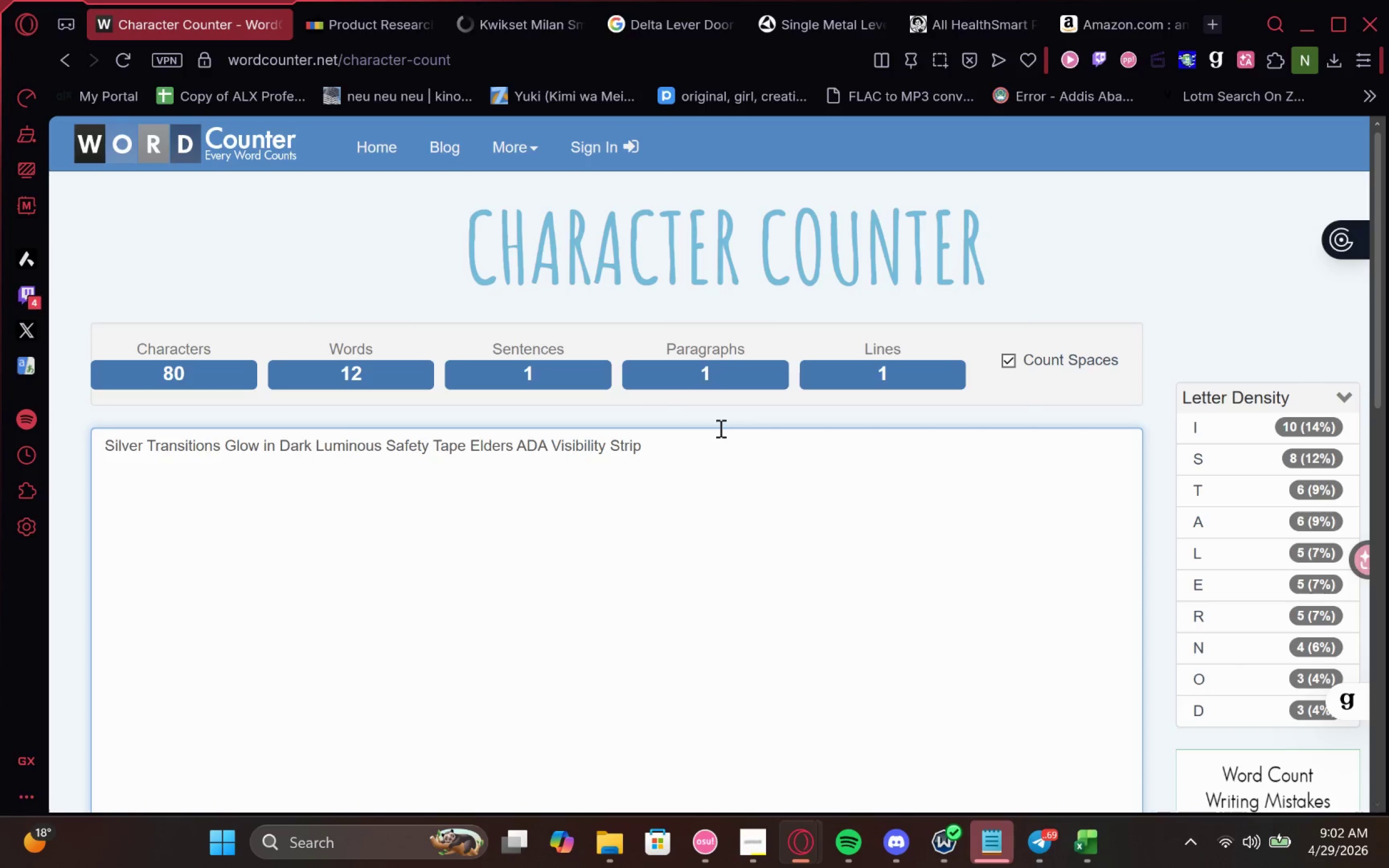 
left_click([719, 428])
 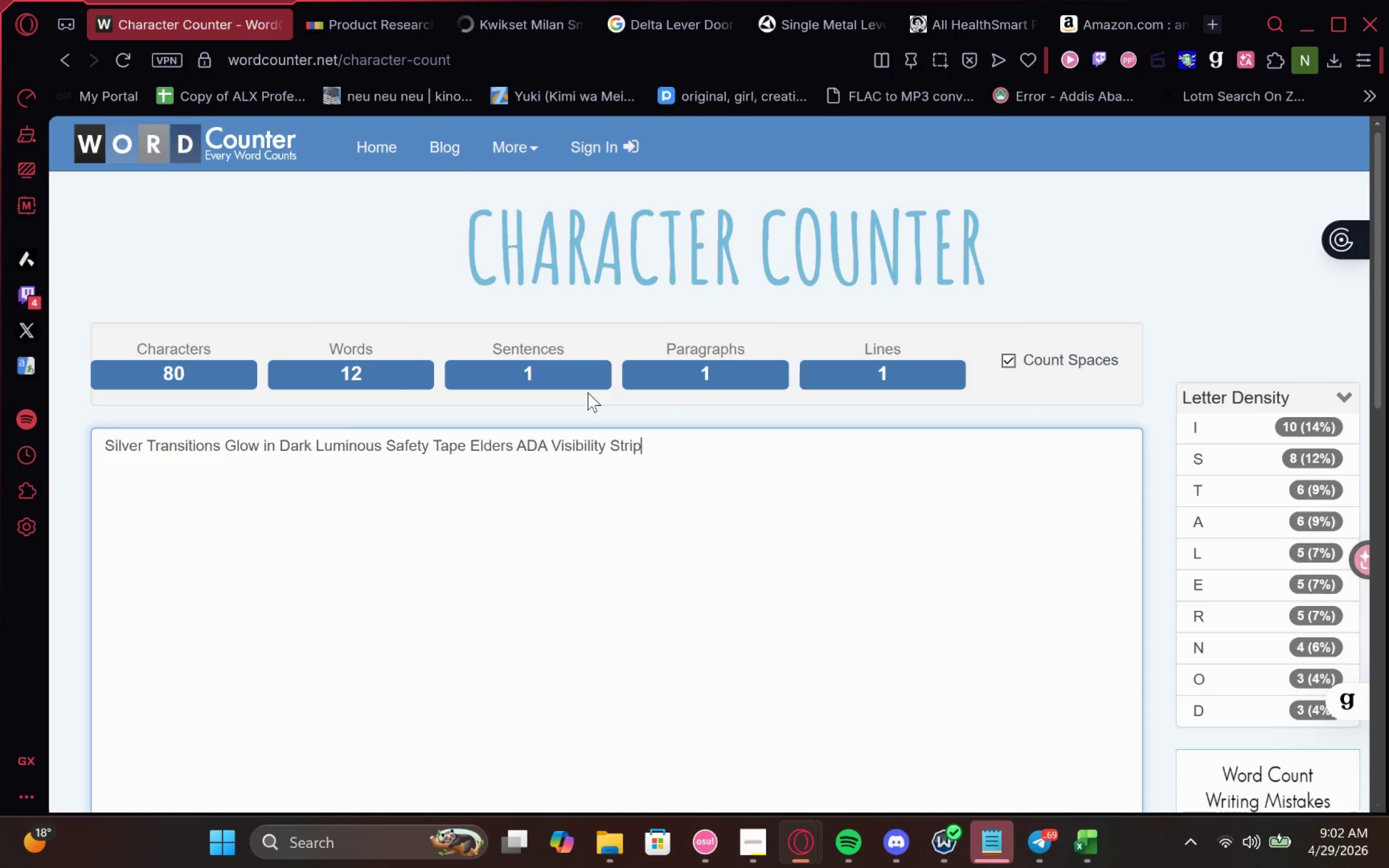 
key(Control+A)
 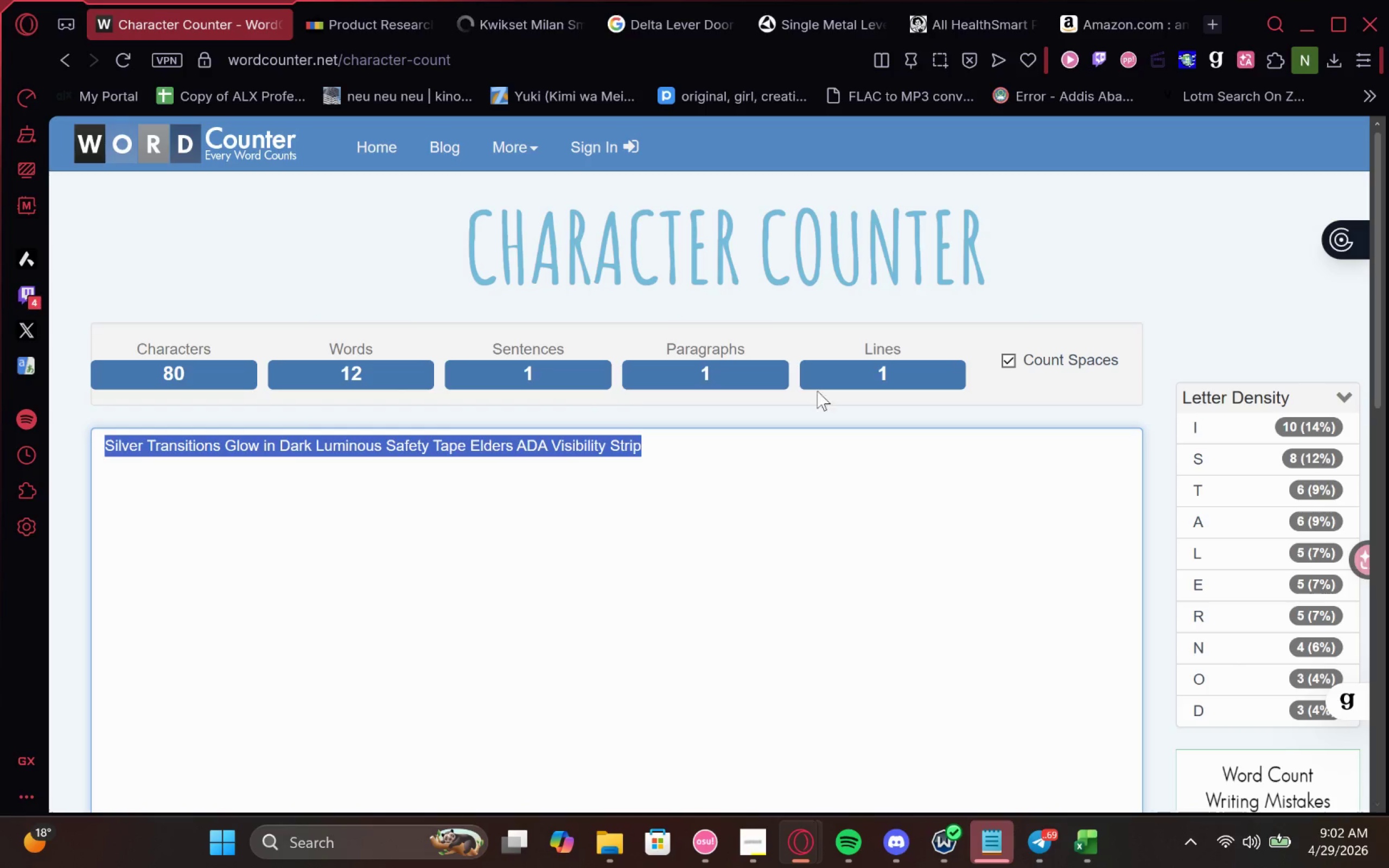 
key(Control+C)
 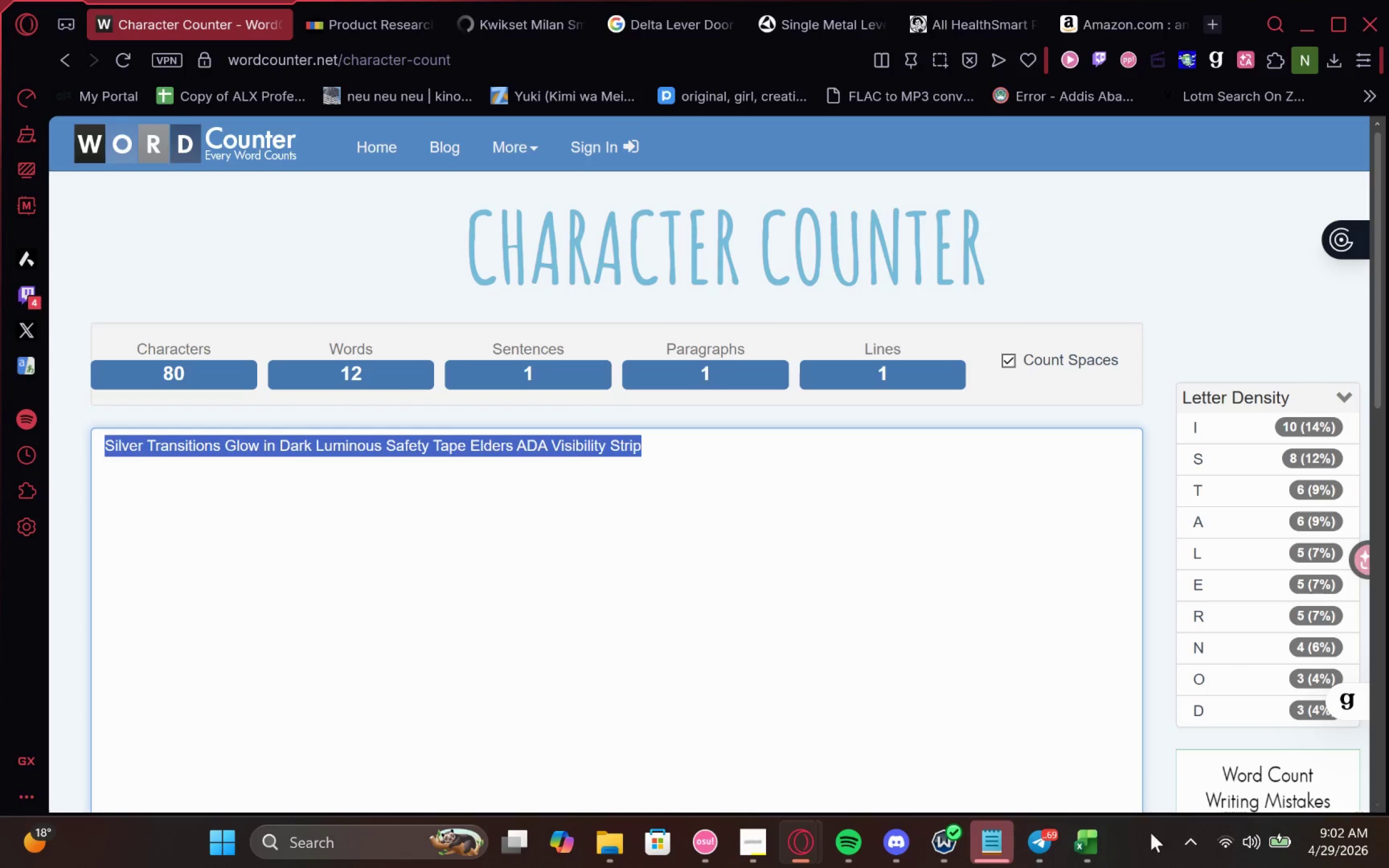 
key(Control+C)
 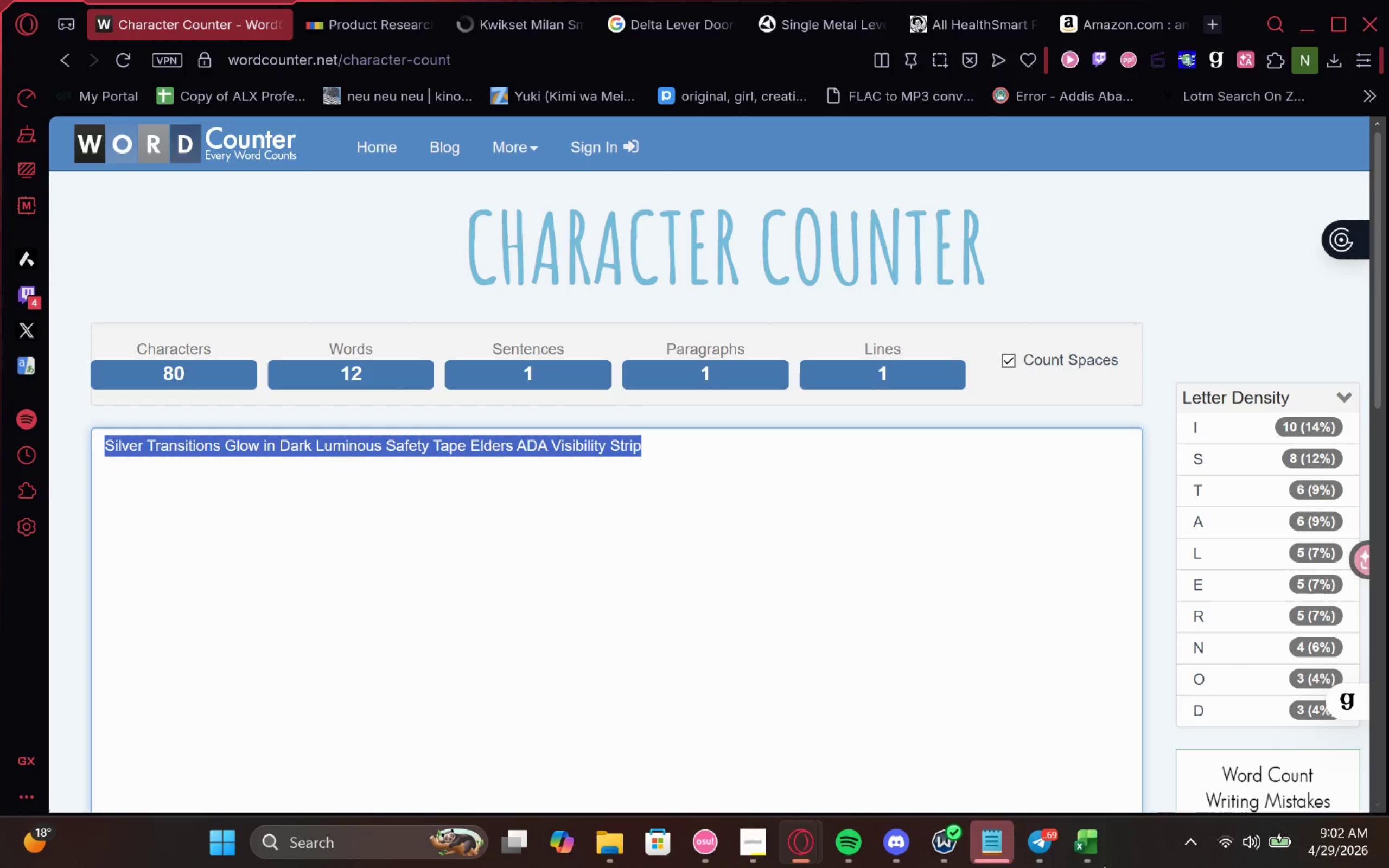 
key(Control+C)
 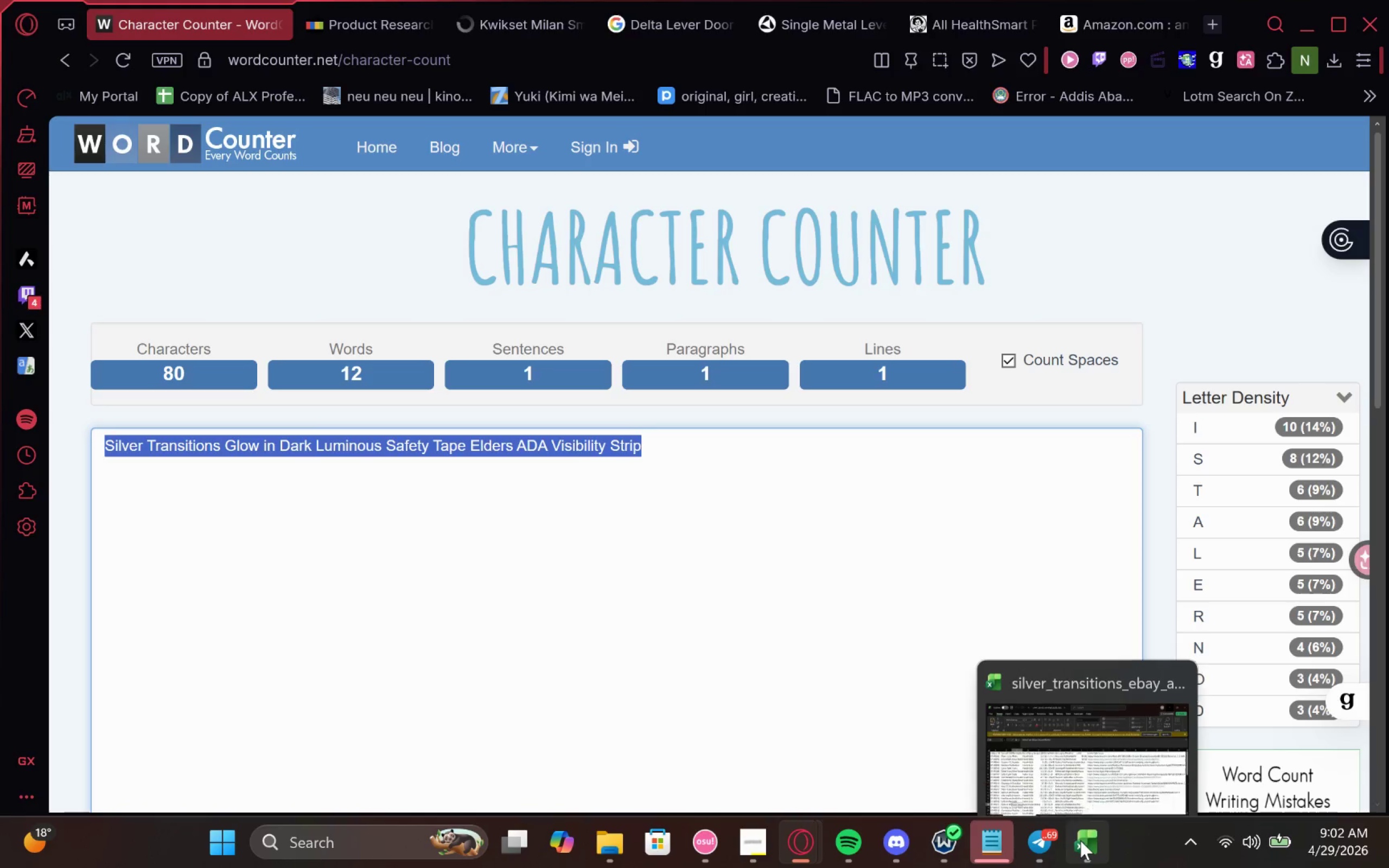 
left_click([1080, 840])
 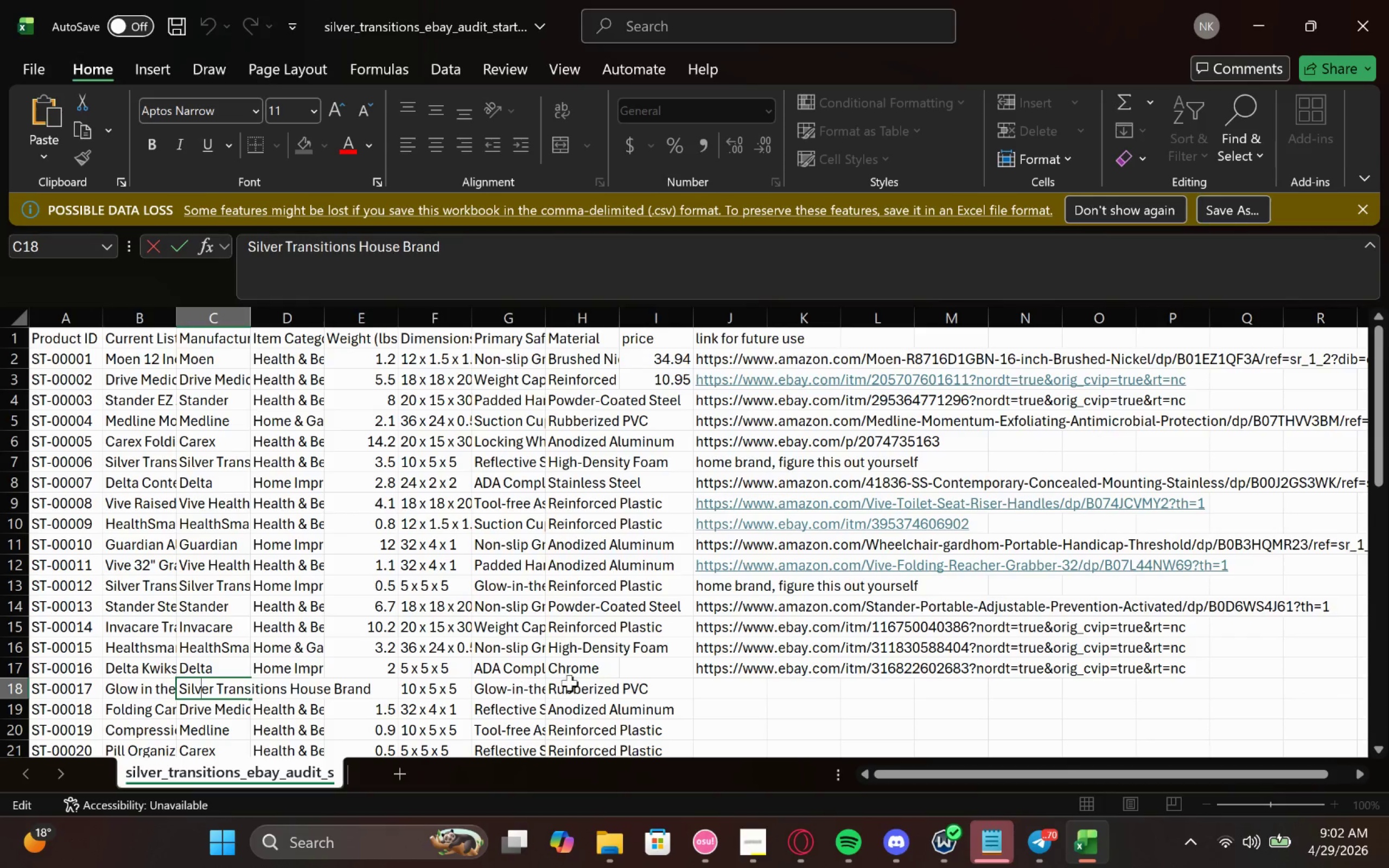 
left_click([610, 694])
 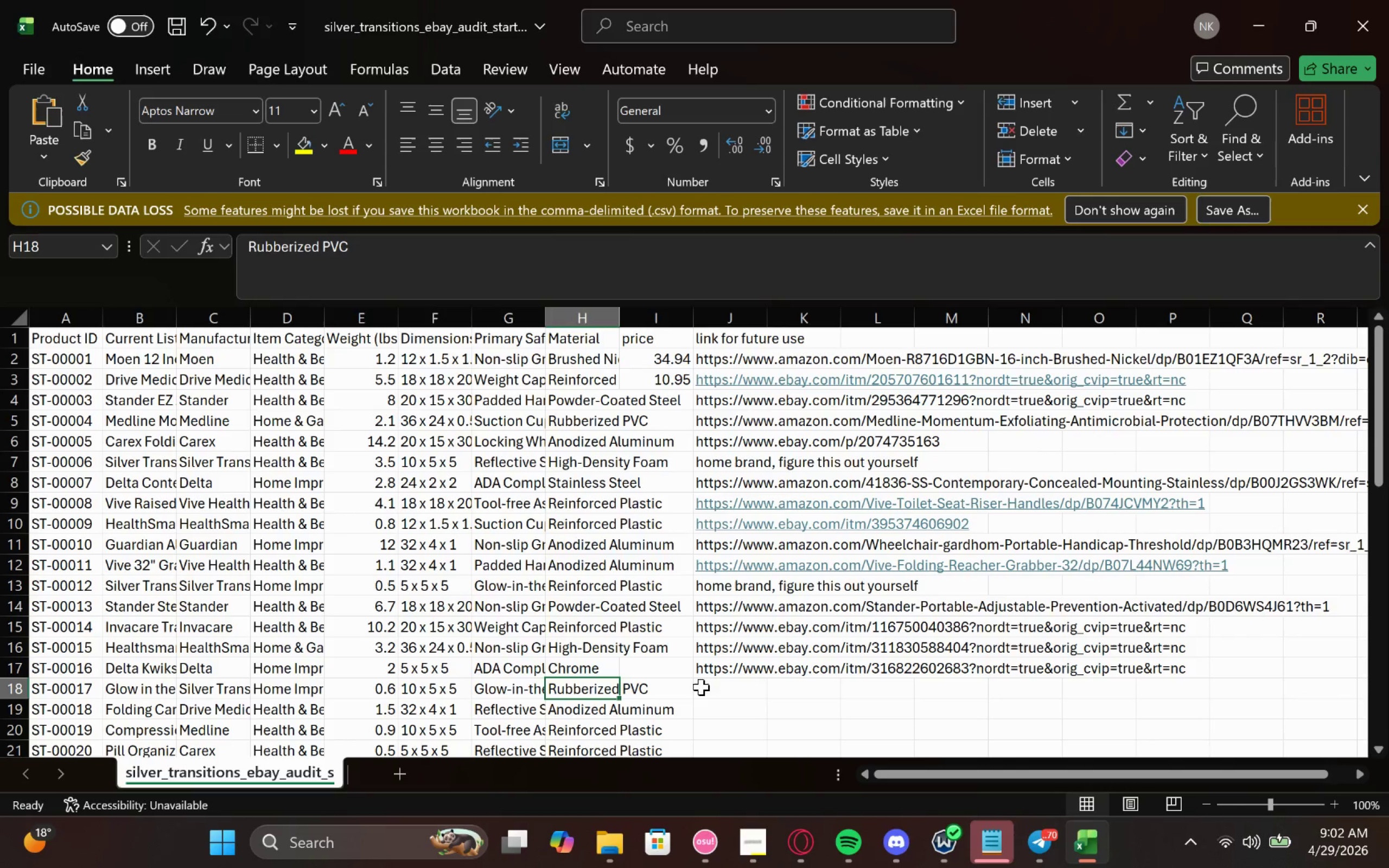 
left_click([145, 692])
 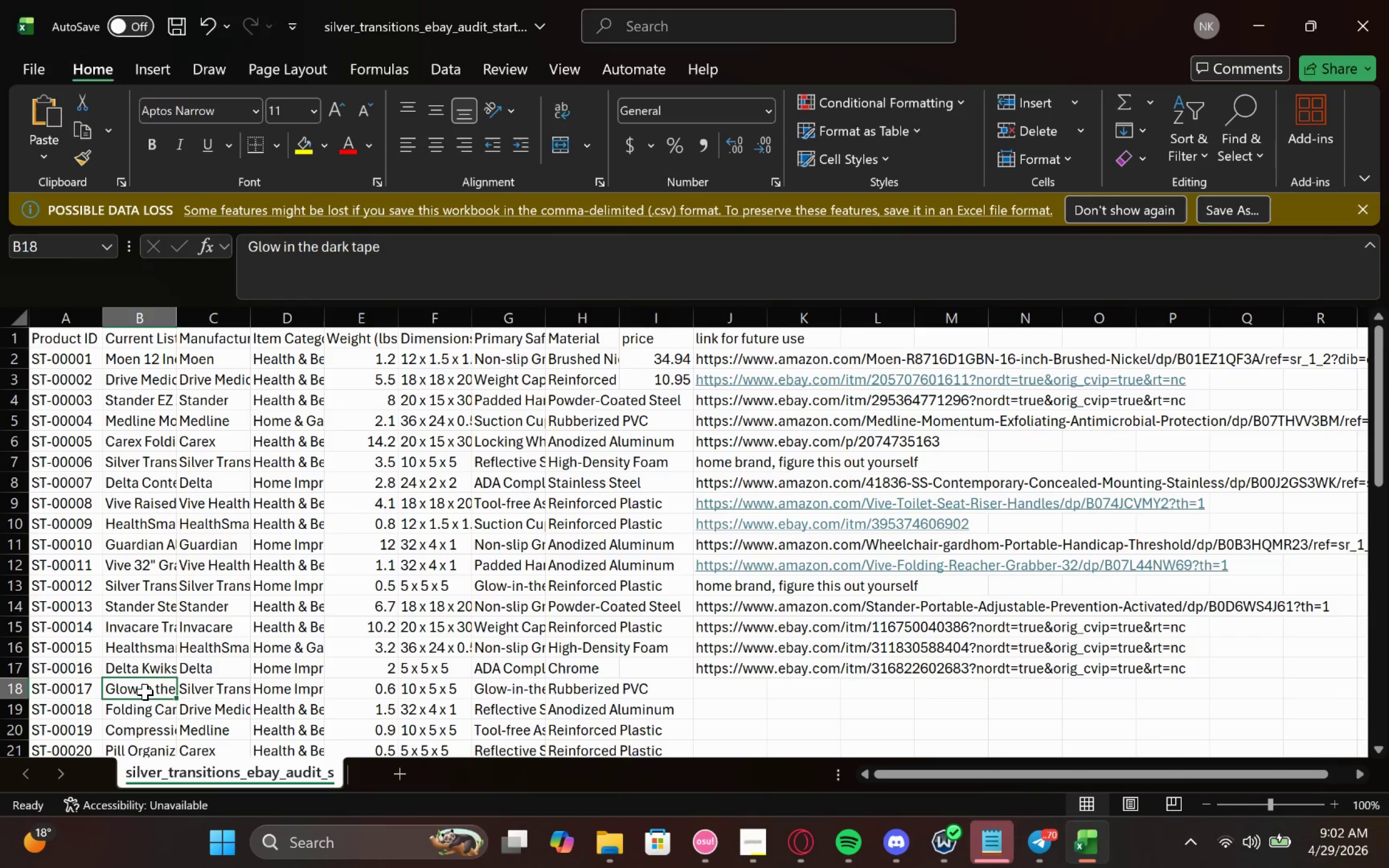 
key(Control+V)
 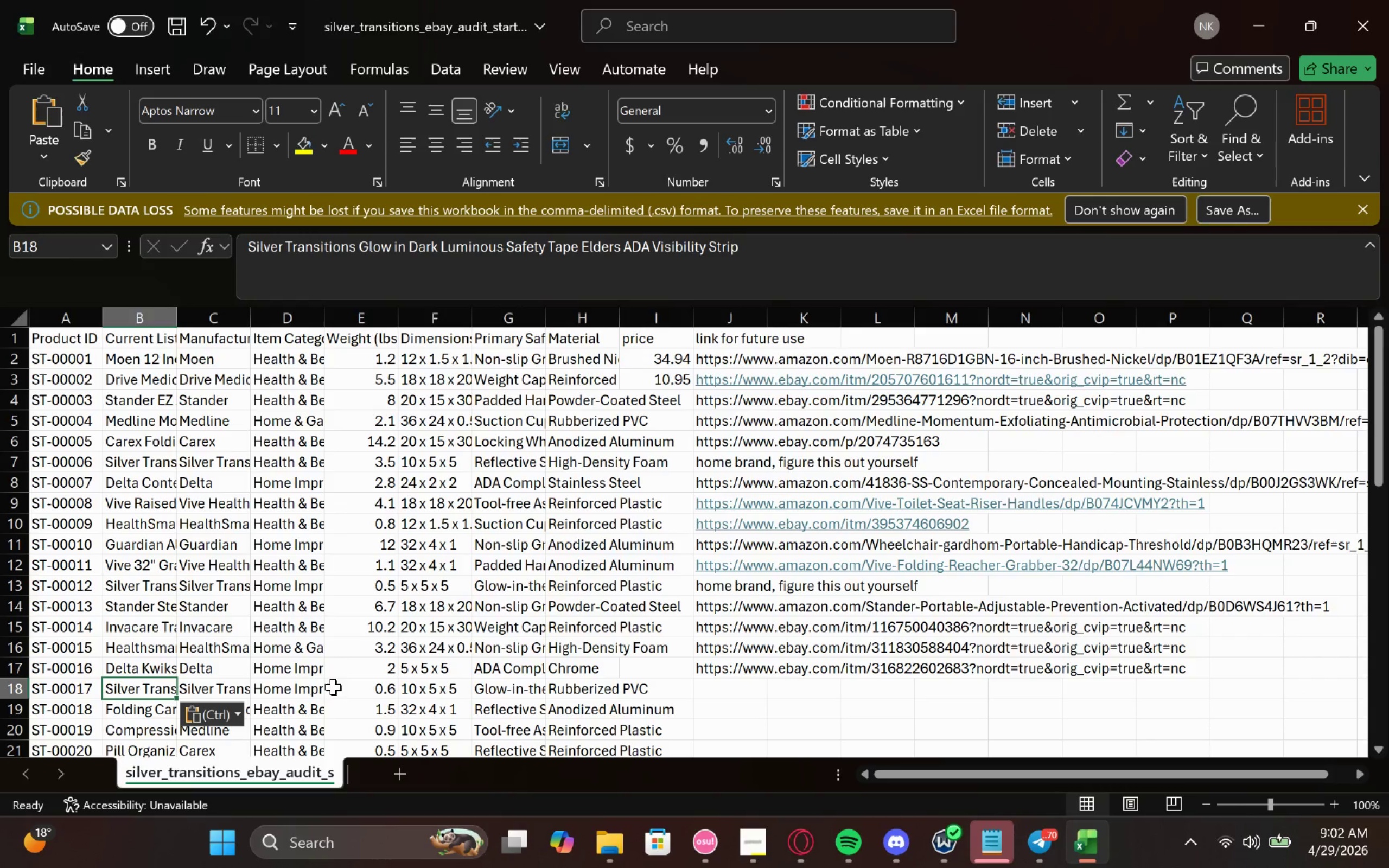 
key(Control+S)
 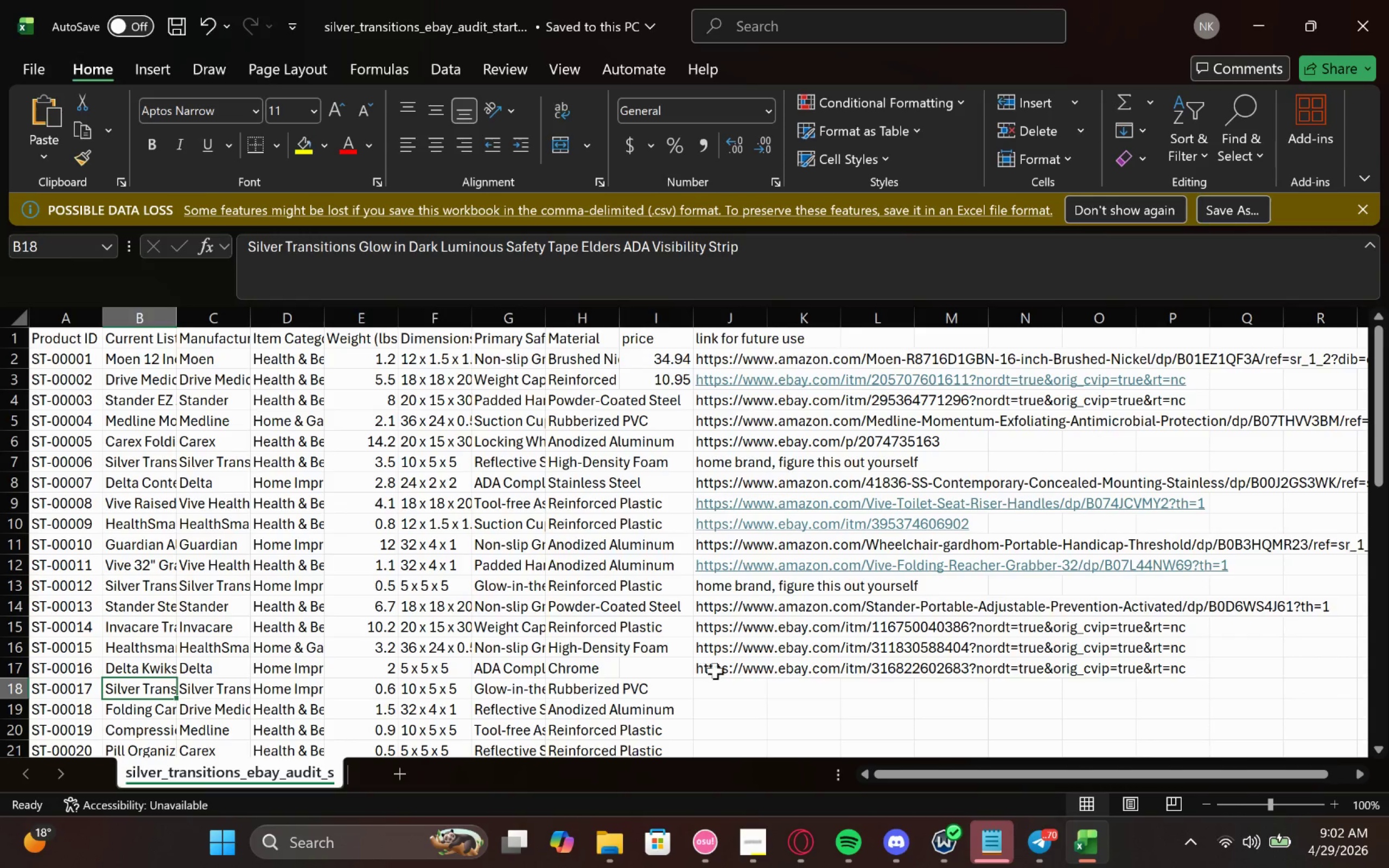 
left_click([727, 686])
 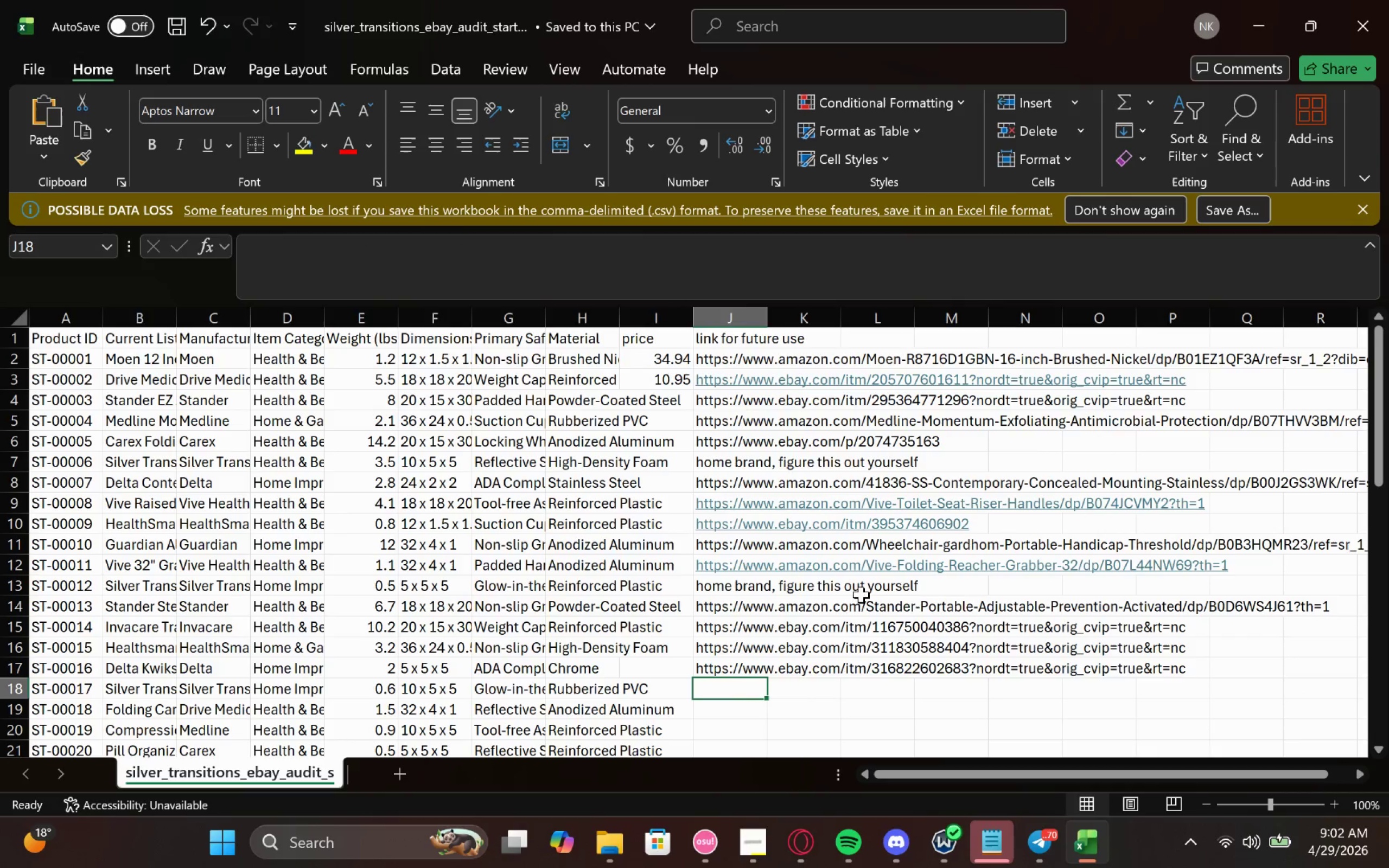 
left_click([746, 588])
 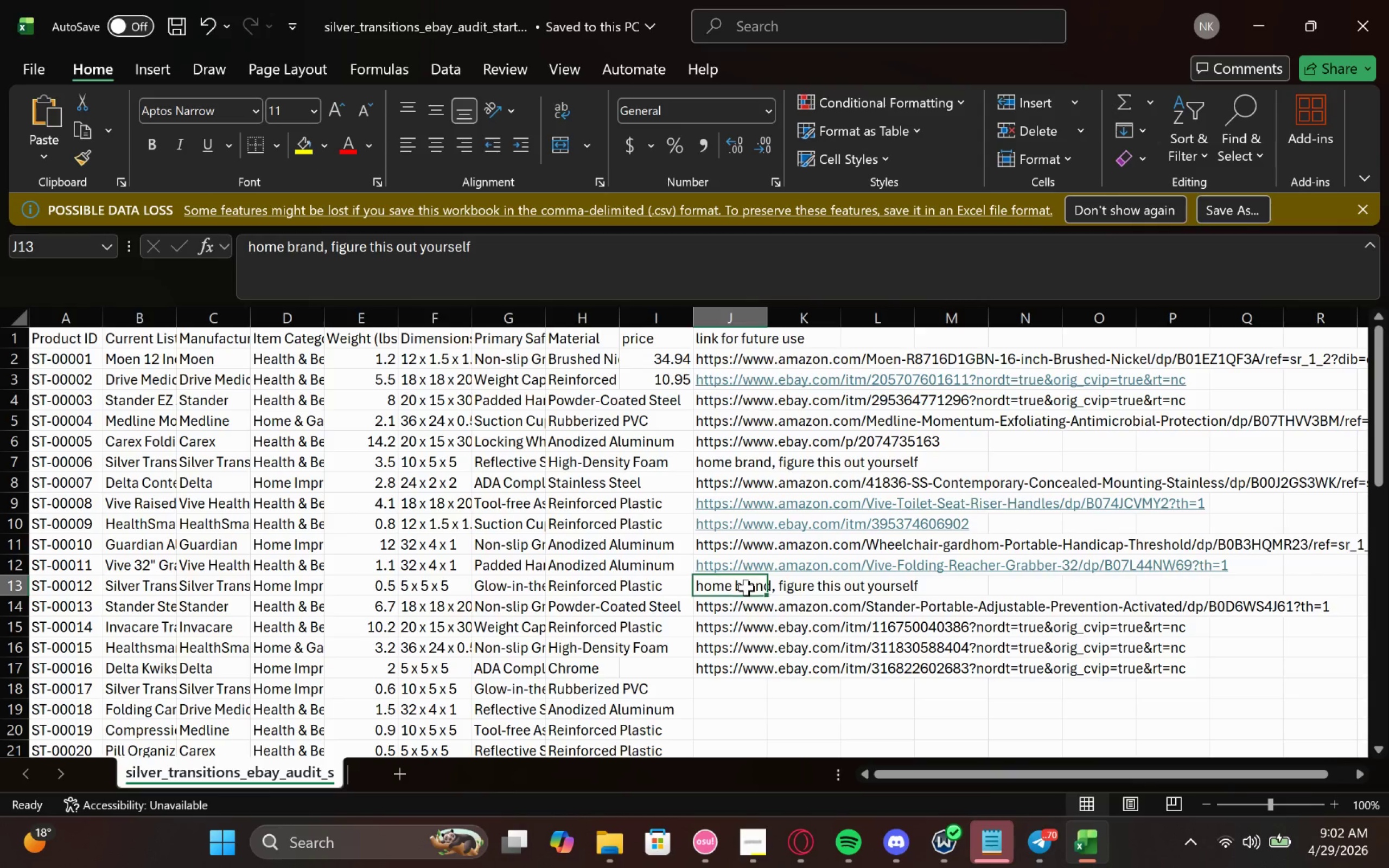 
key(Control+C)
 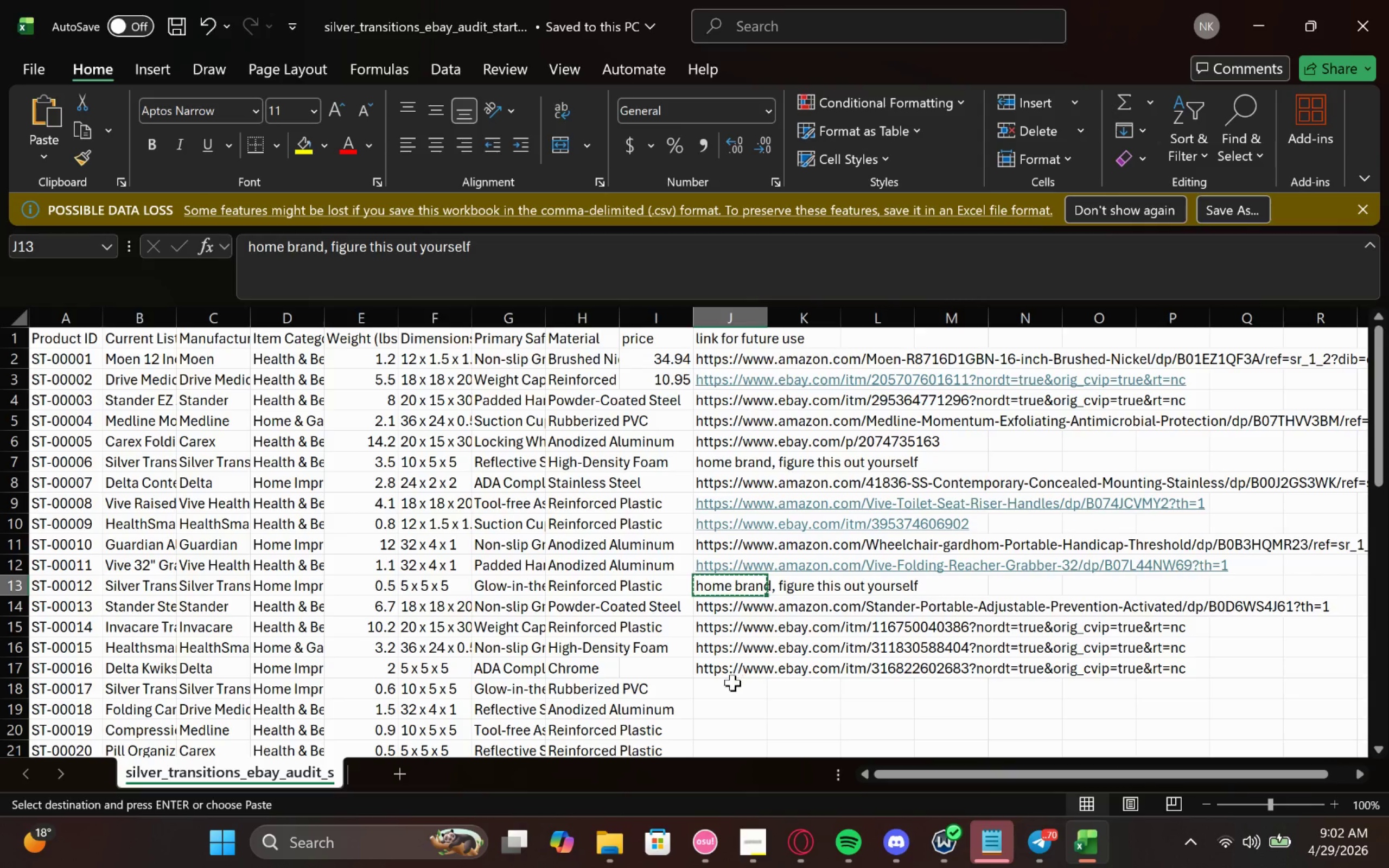 
left_click([728, 685])
 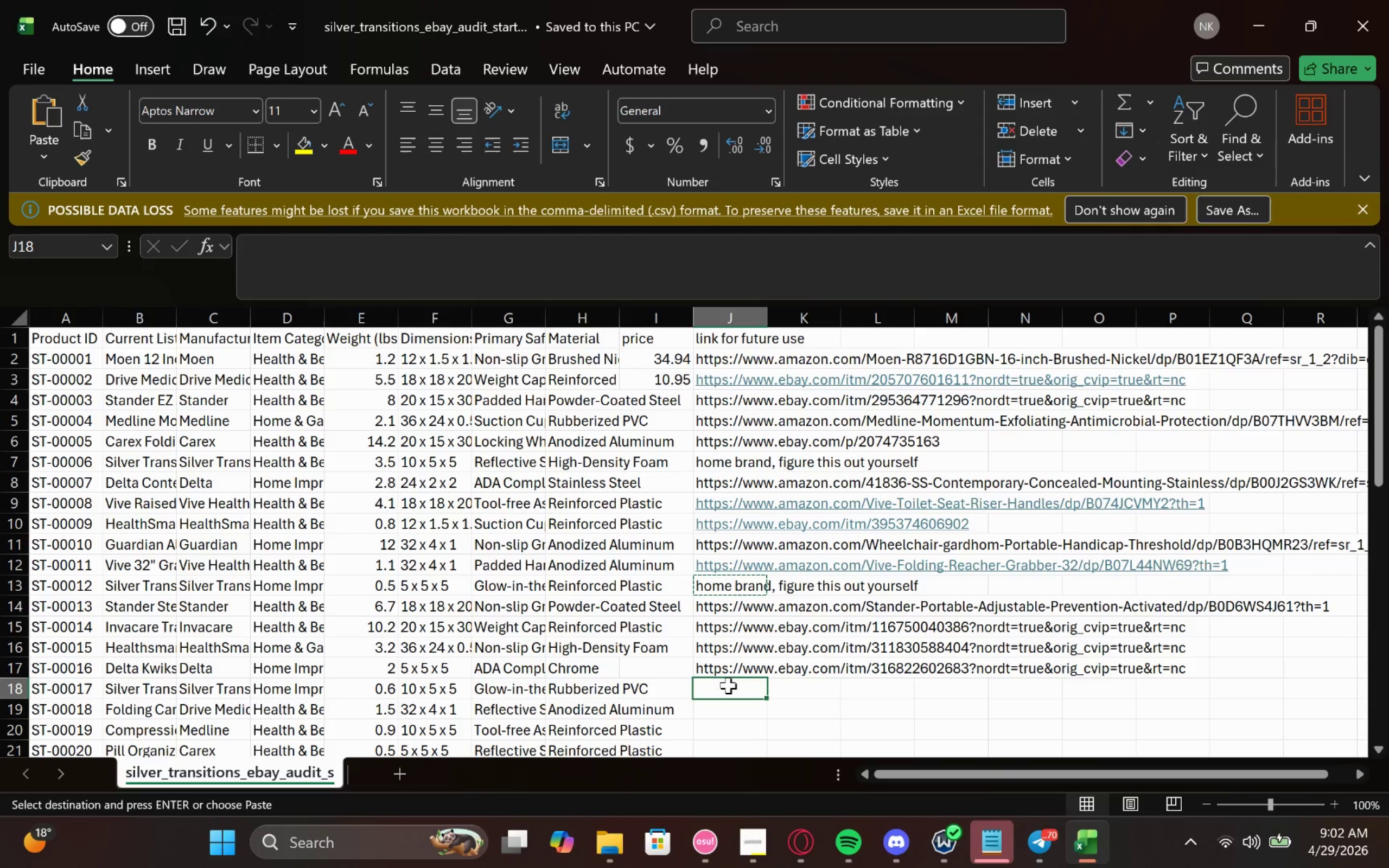 
key(Control+V)
 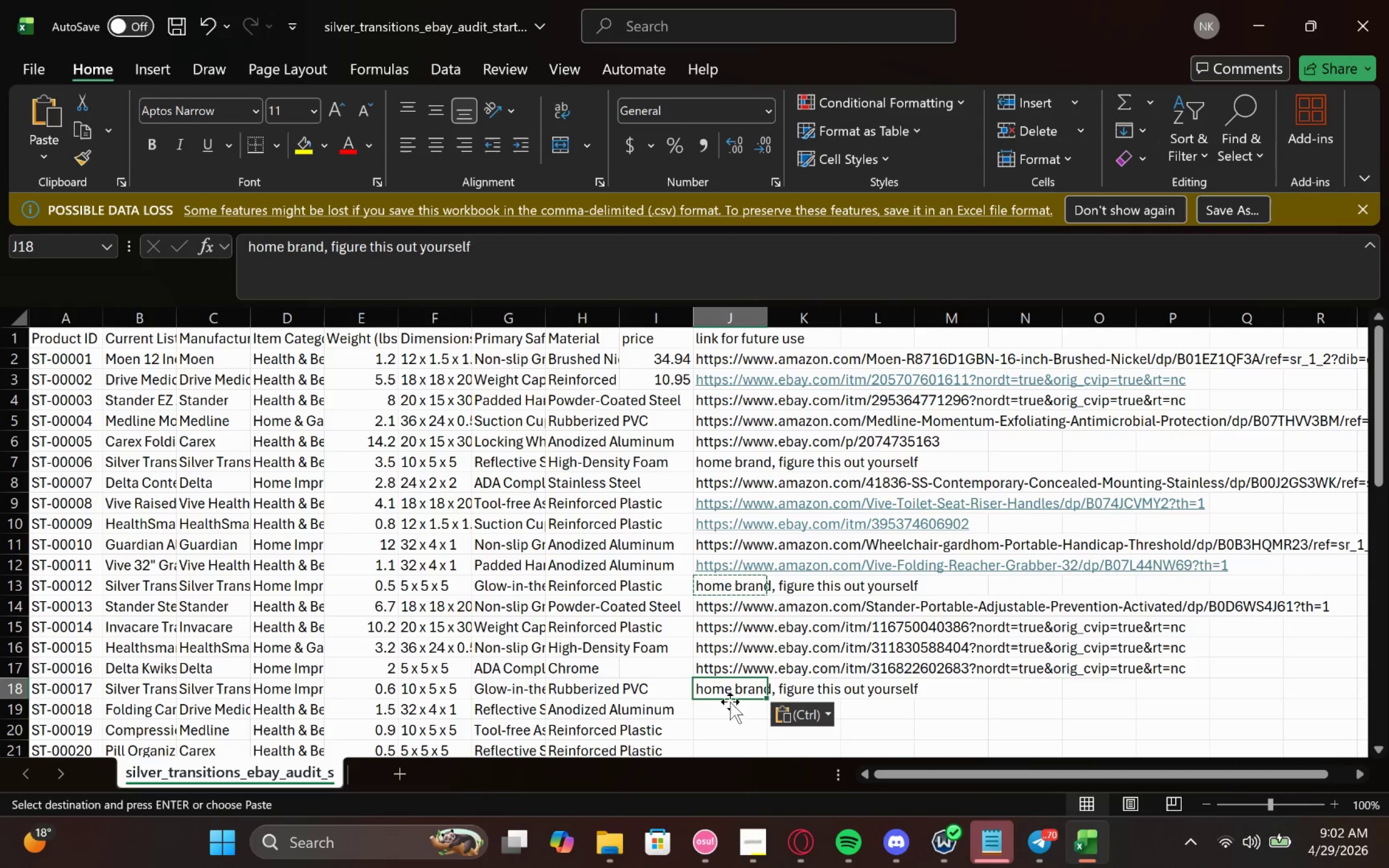 
left_click_drag(start_coordinate=[724, 711], to_coordinate=[135, 710])
 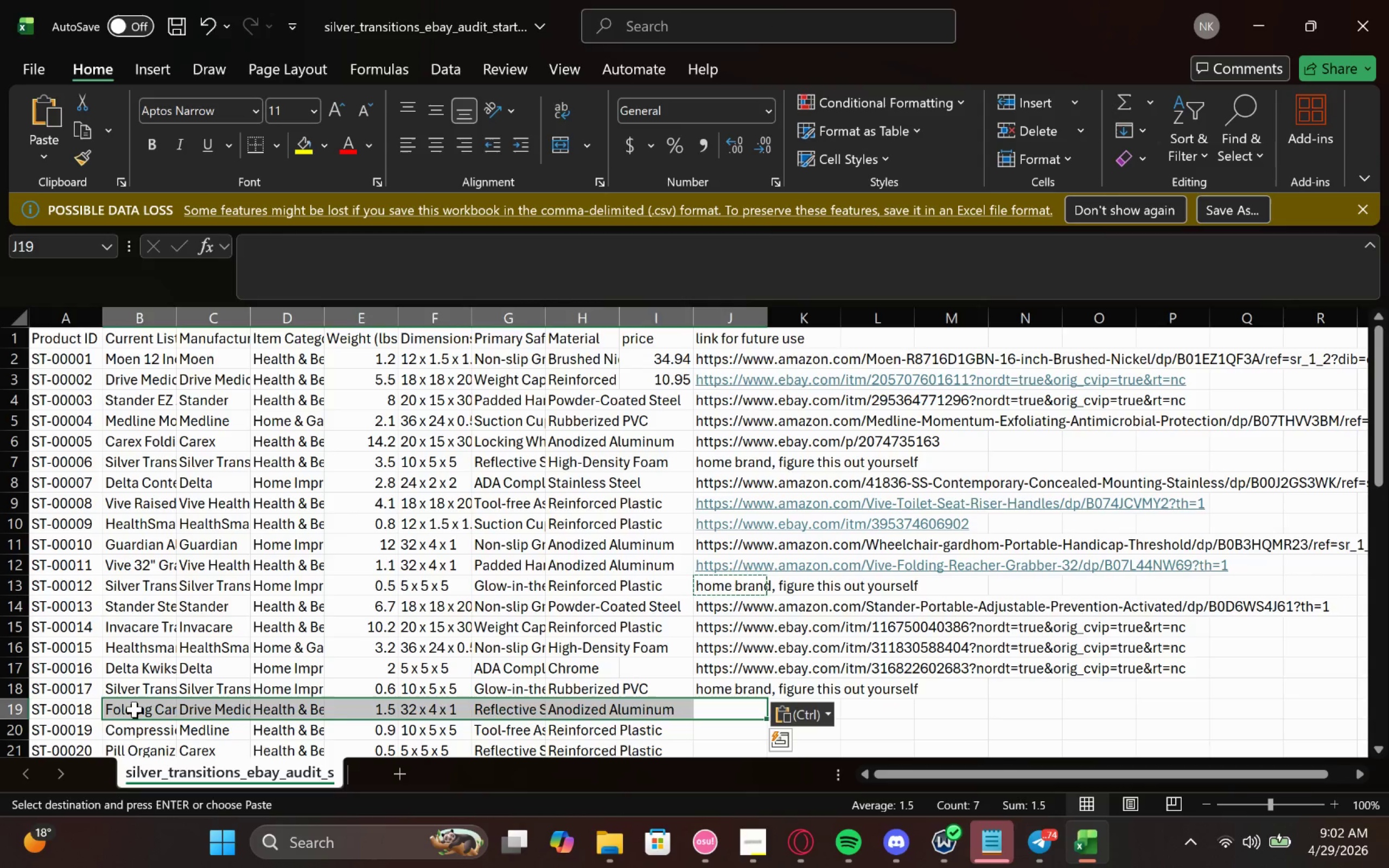 
left_click([133, 710])
 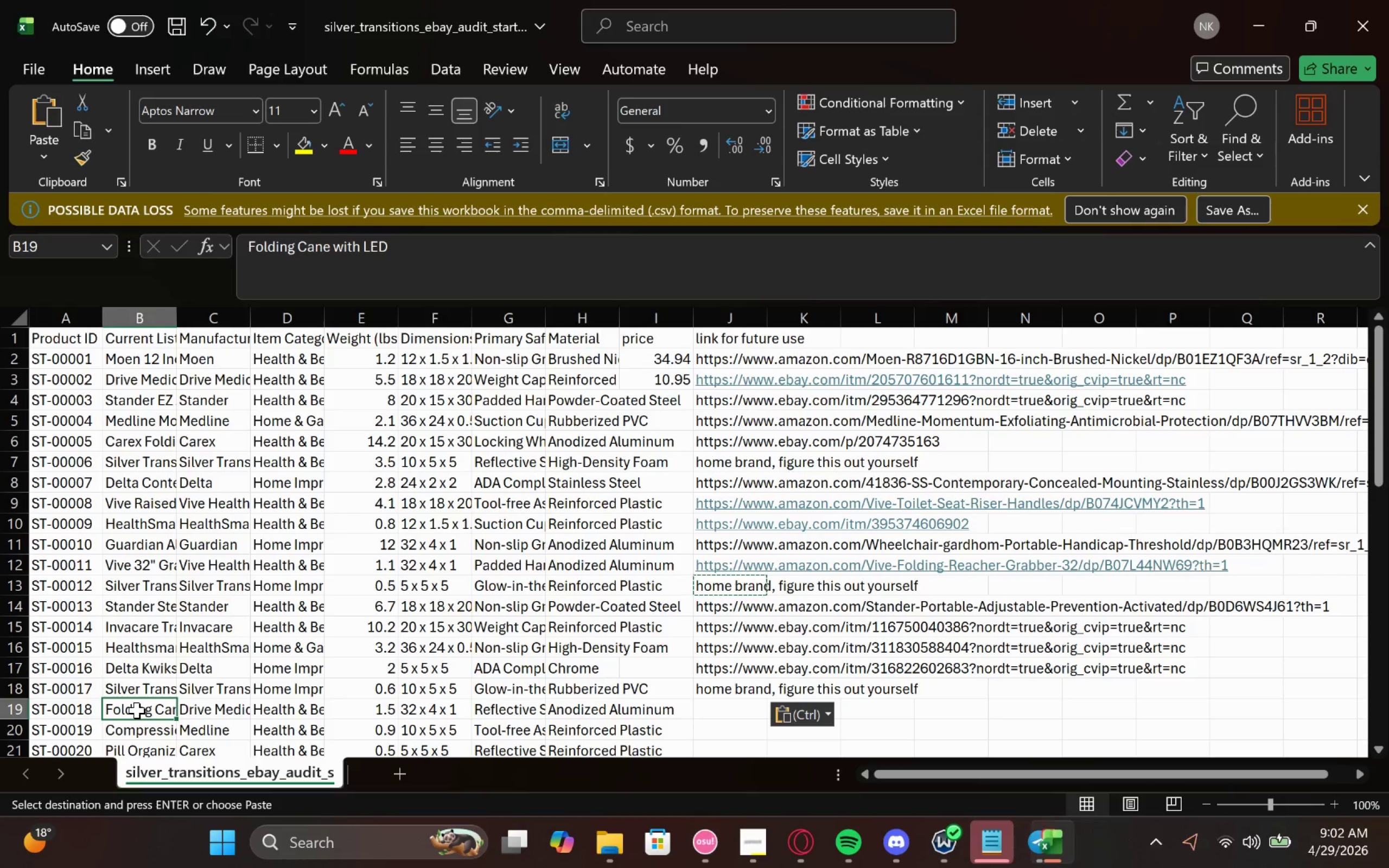 
key(Control+C)
 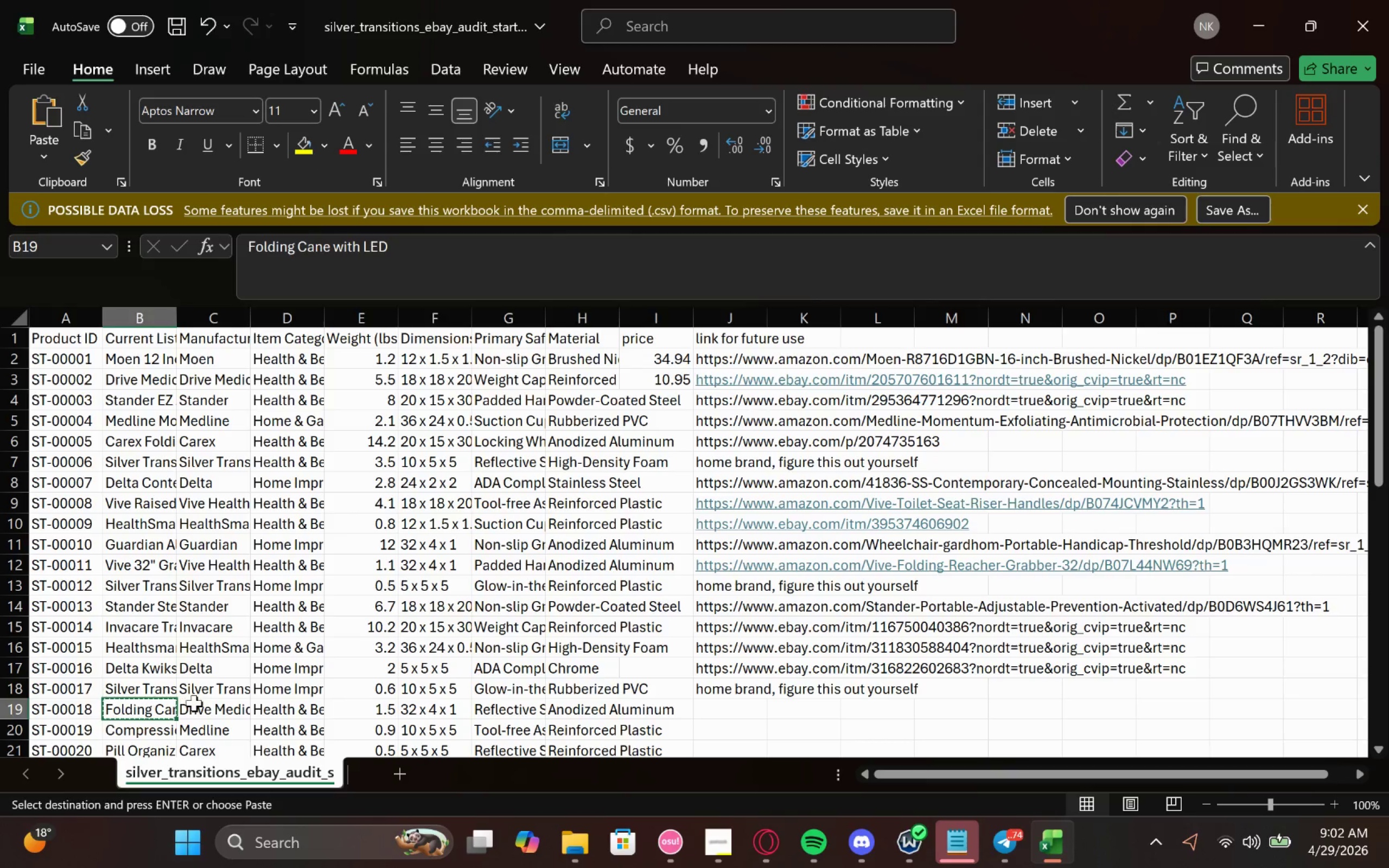 
key(Control+C)
 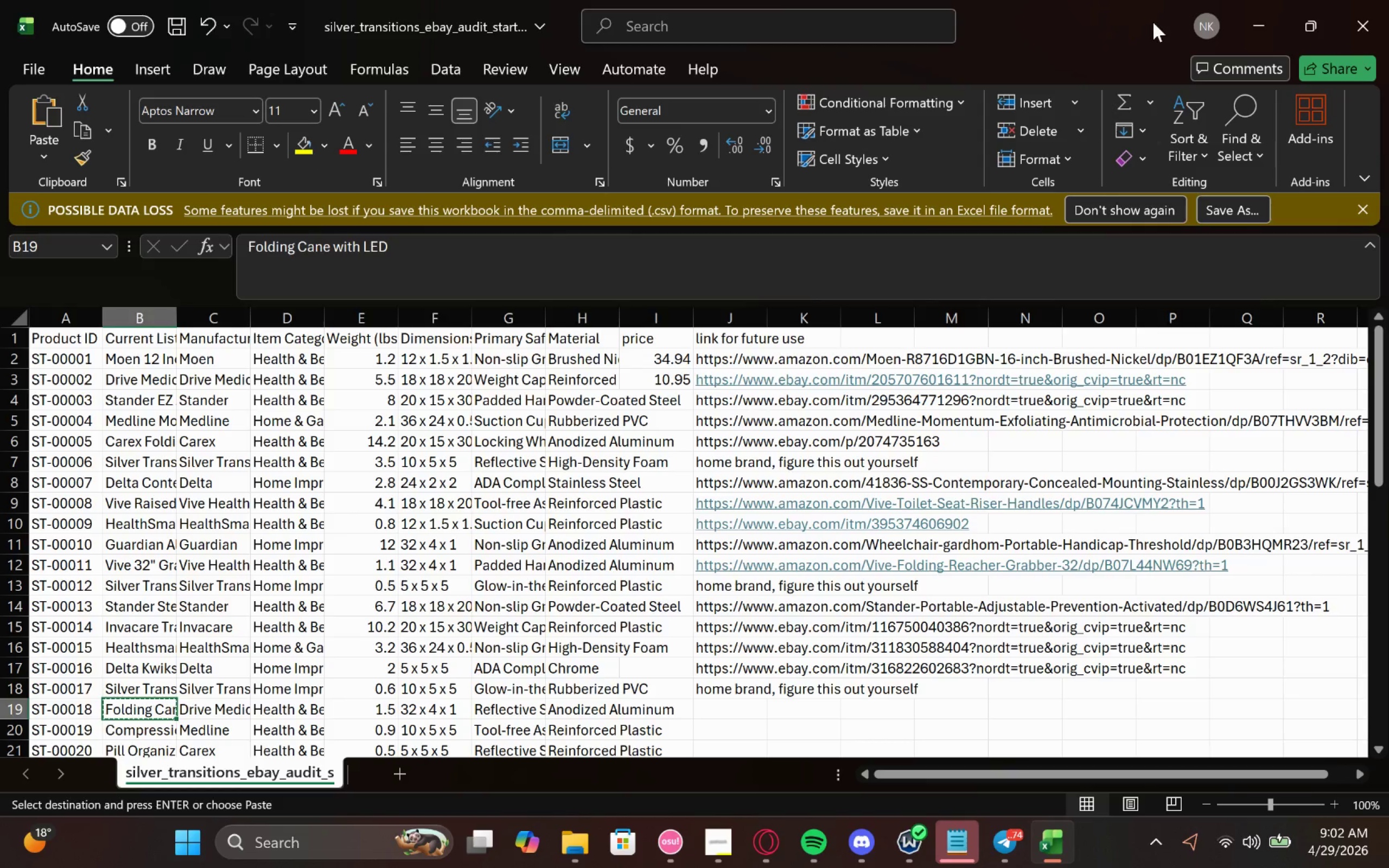 
left_click([1257, 7])
 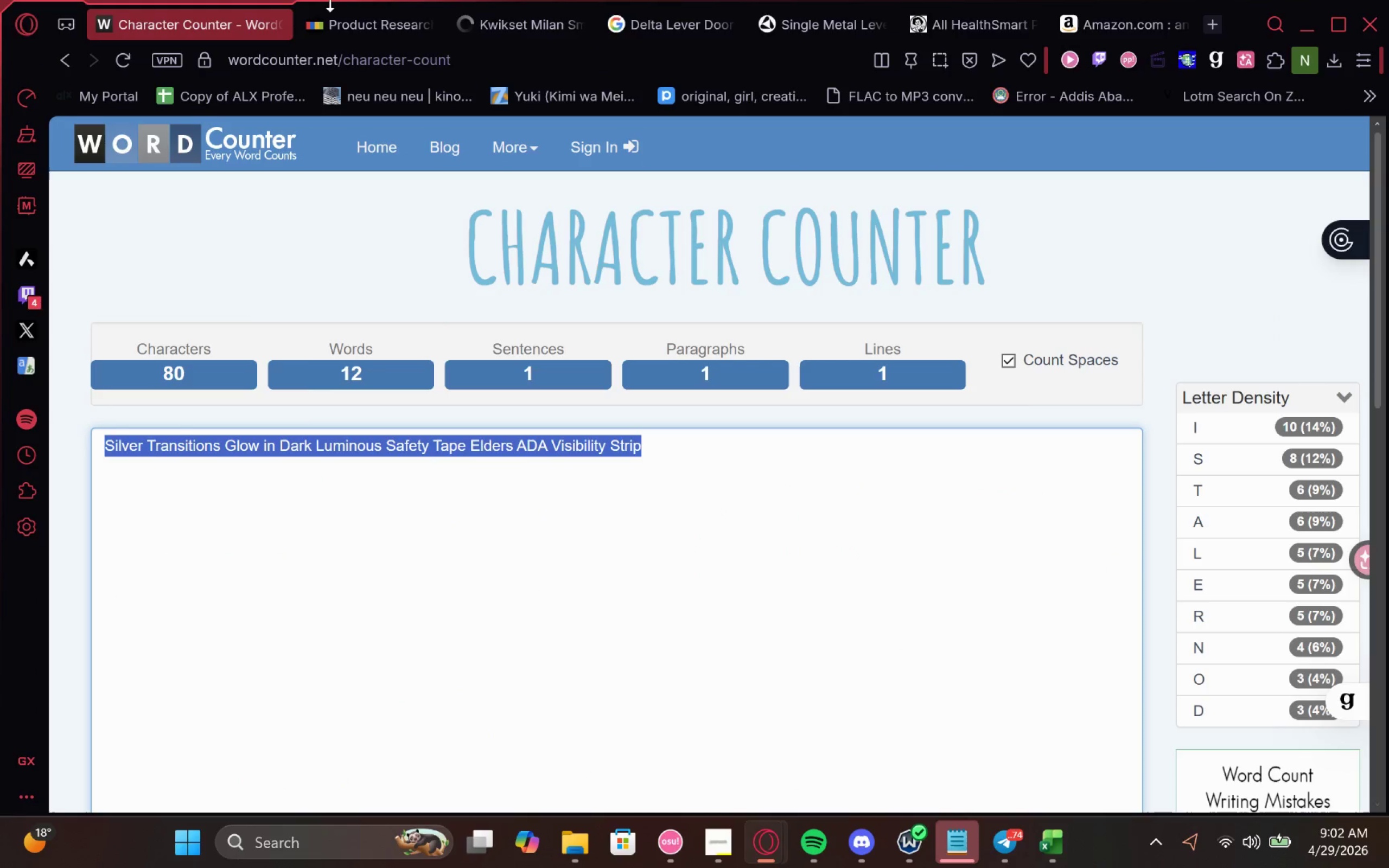 
left_click([333, 26])
 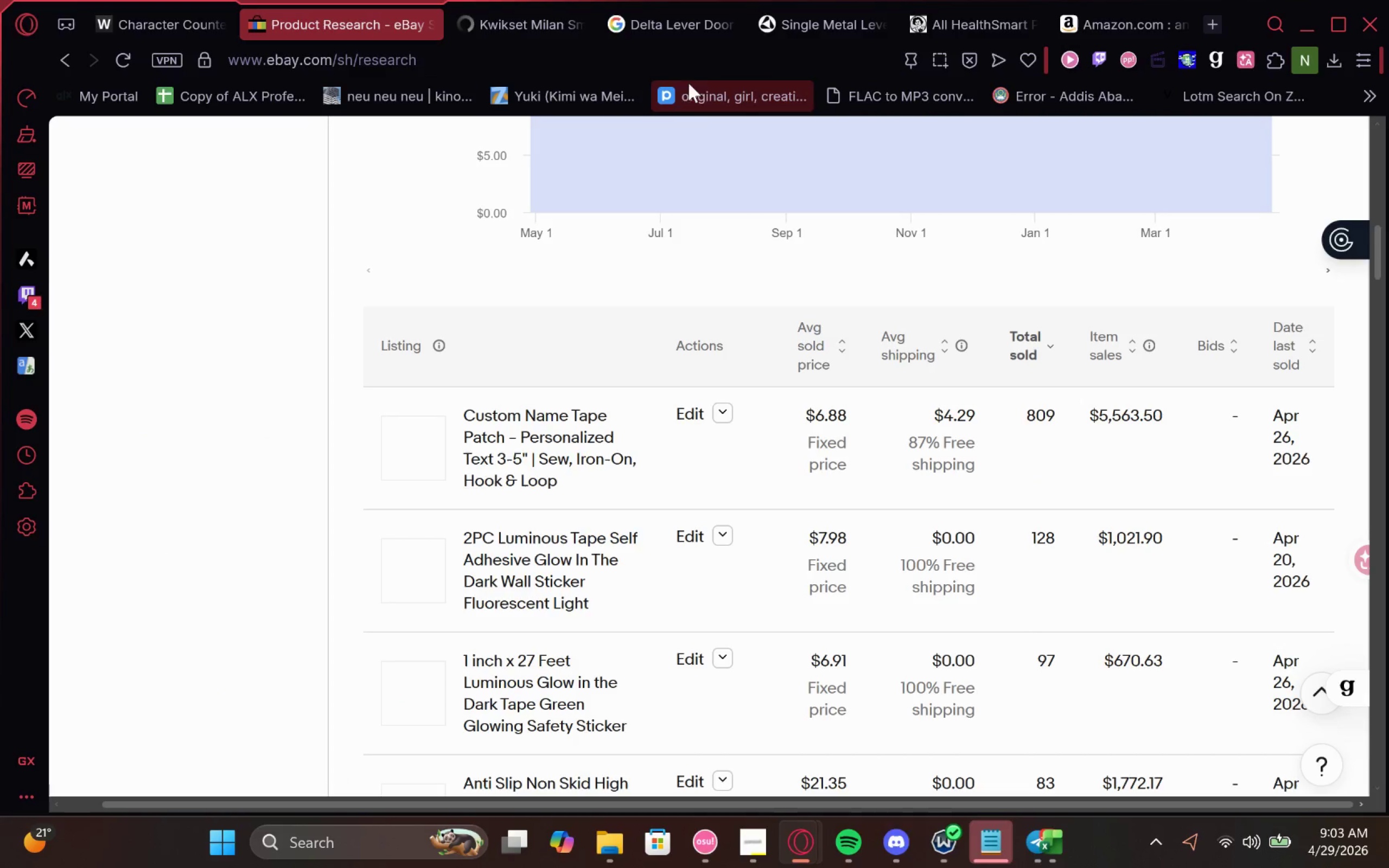 
wait(8.27)
 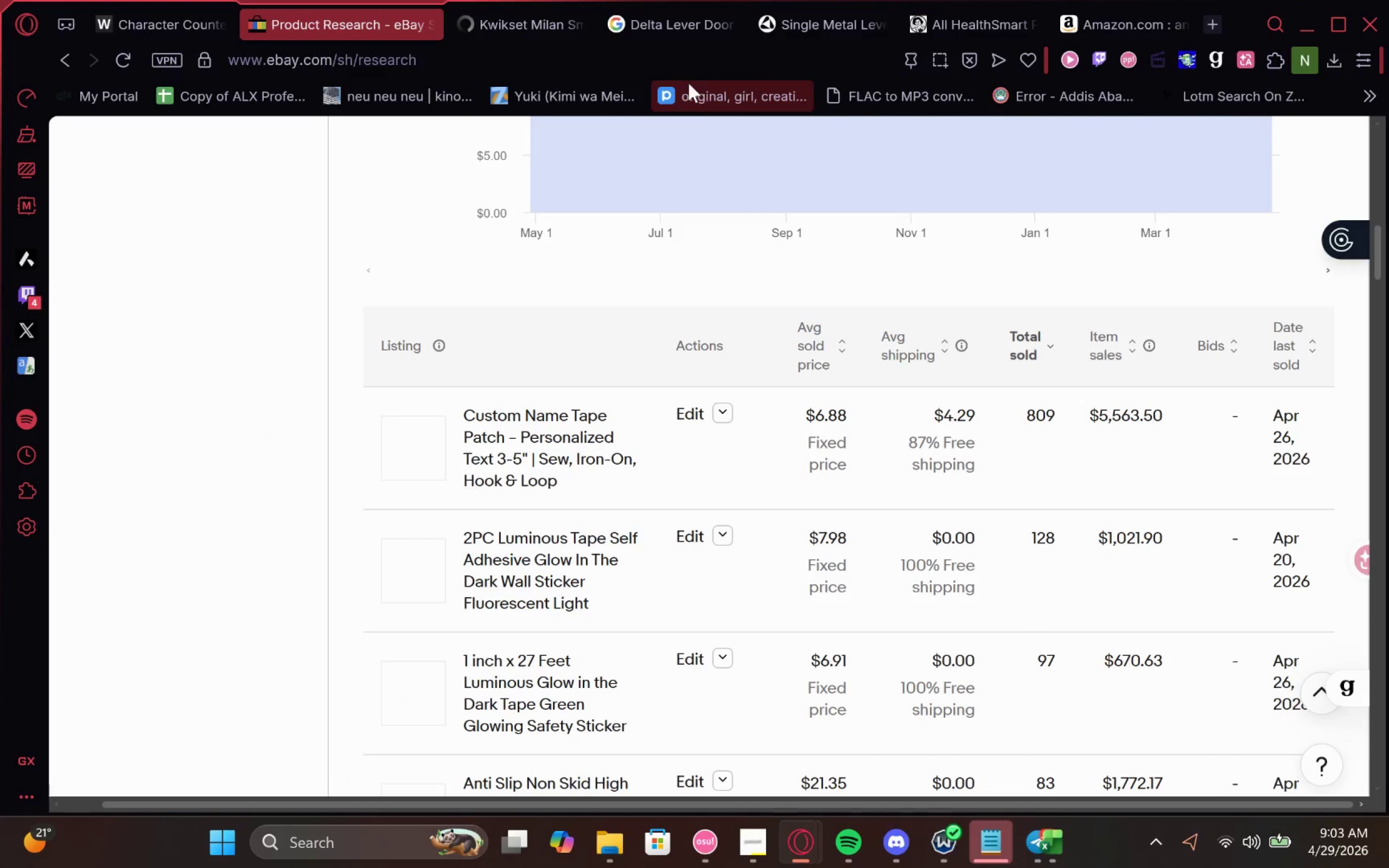 
left_click([808, 848])
 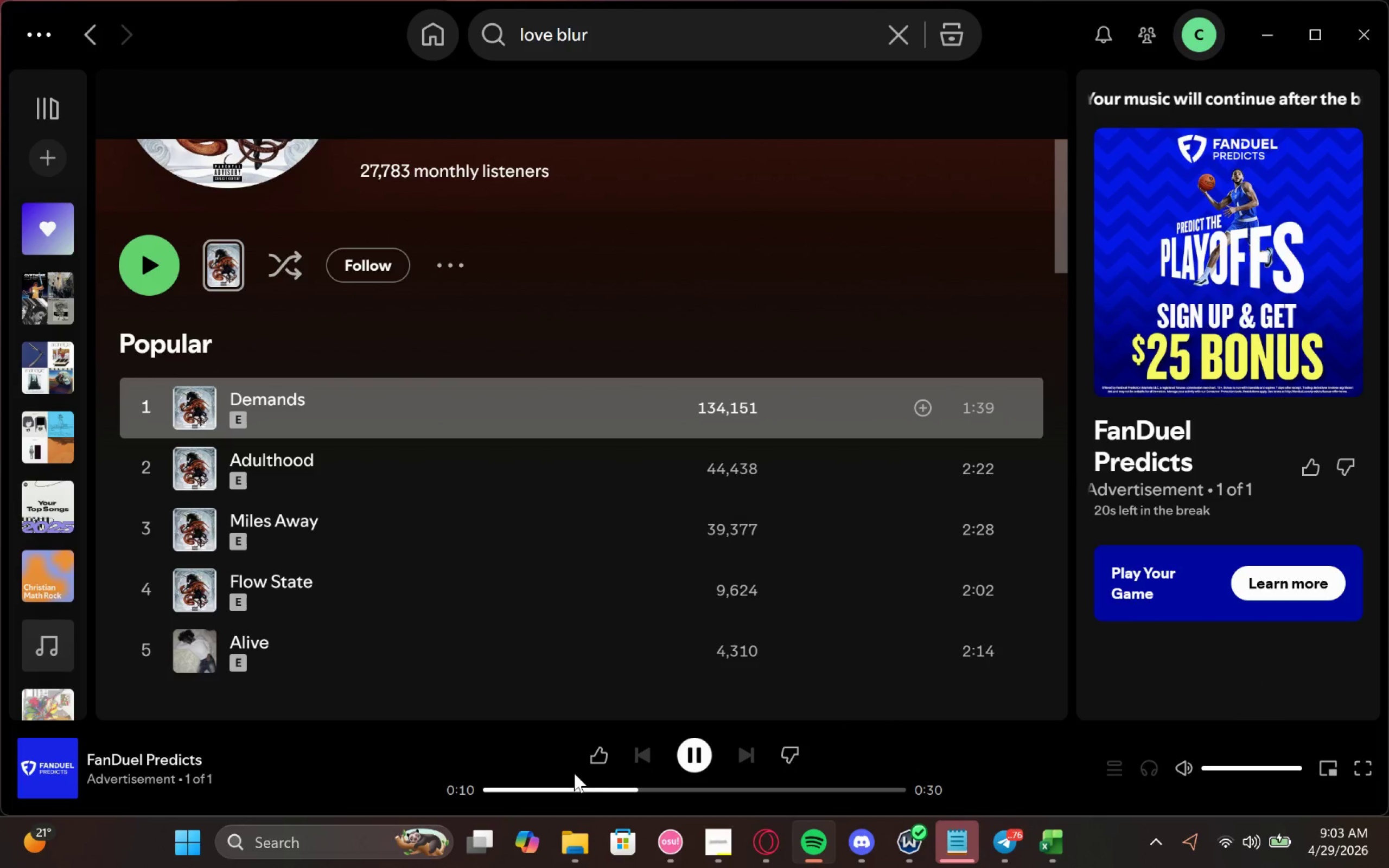 
wait(5.86)
 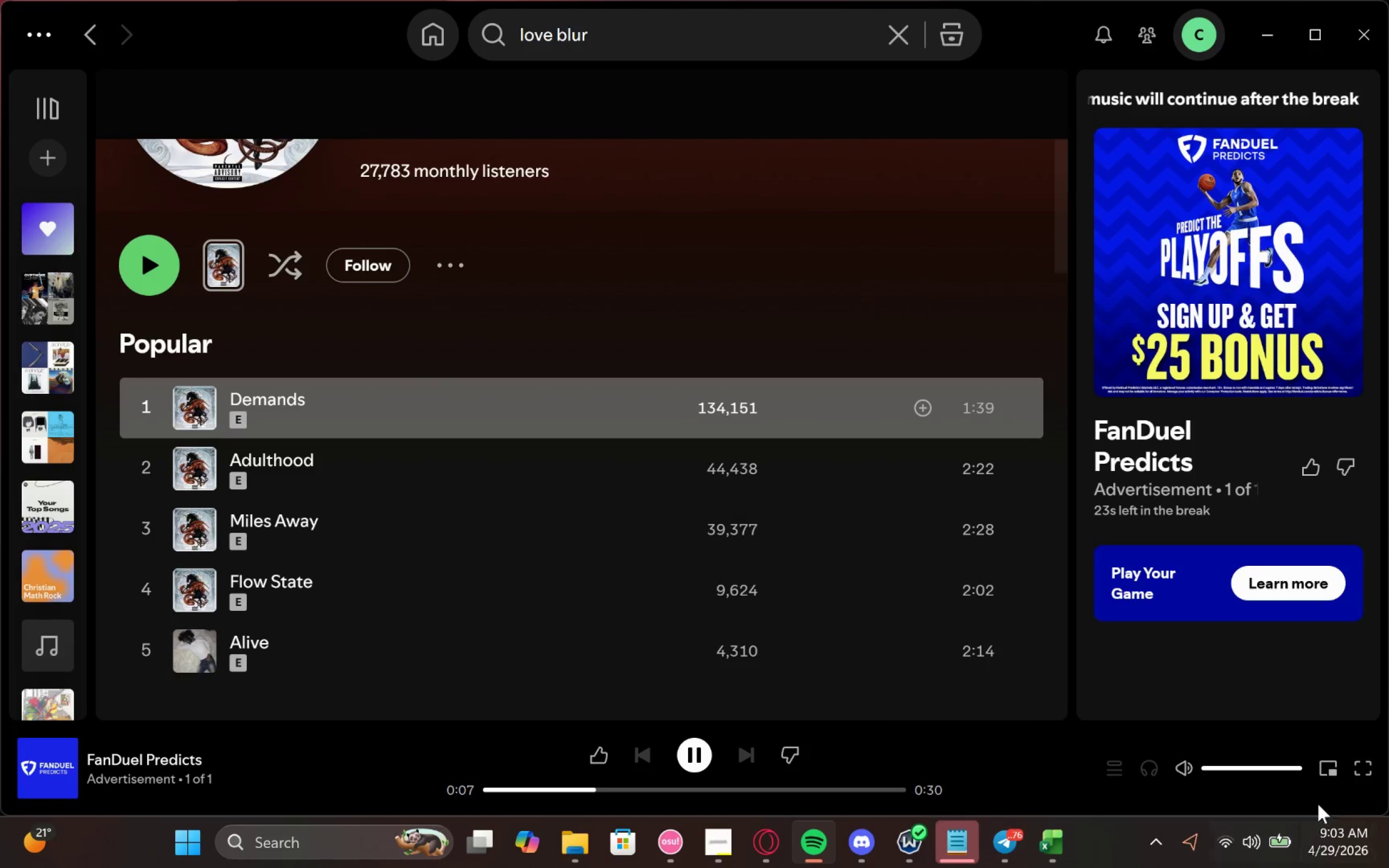 
left_click([1259, 44])
 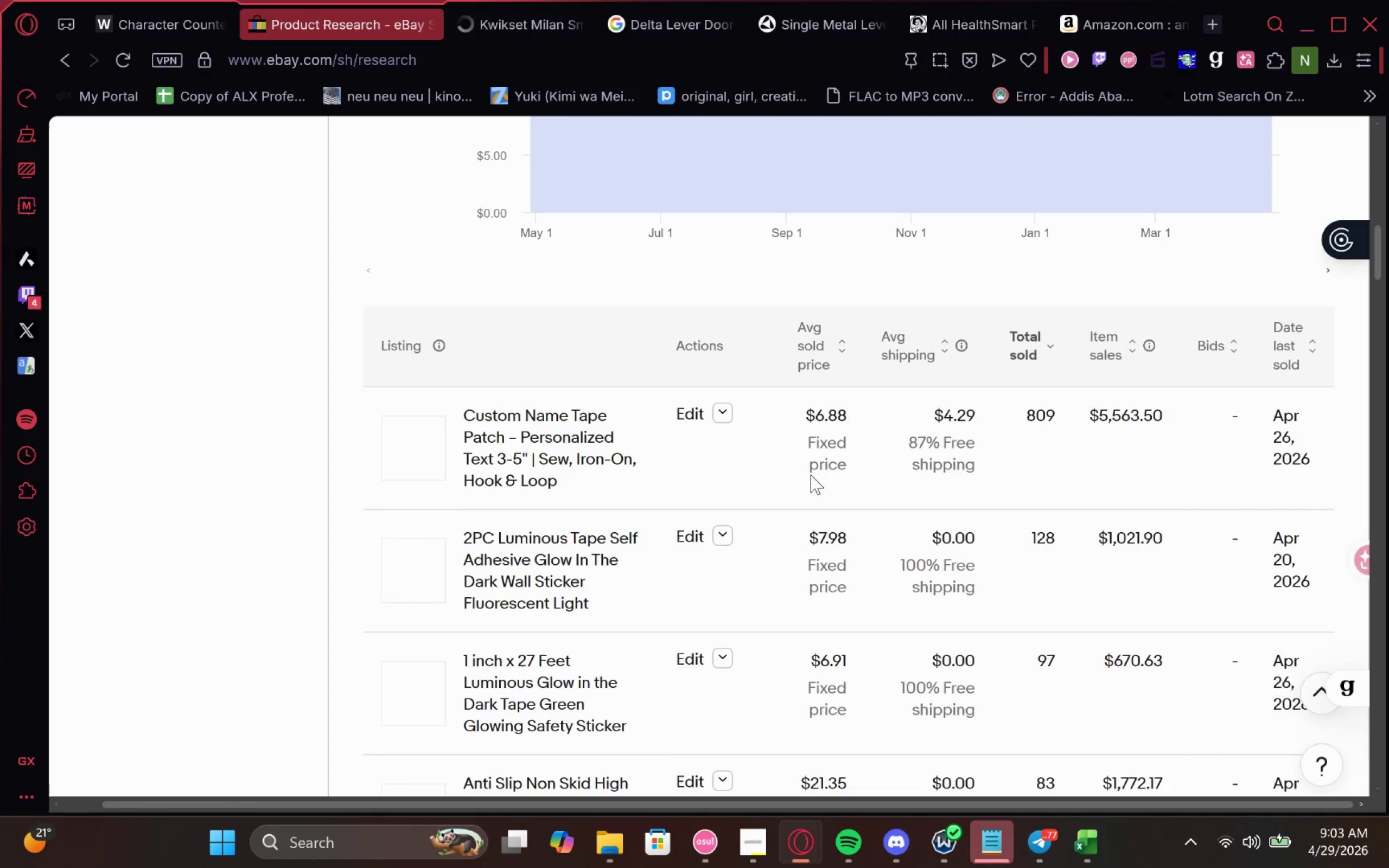 
scroll: coordinate [766, 438], scroll_direction: up, amount: 4.0
 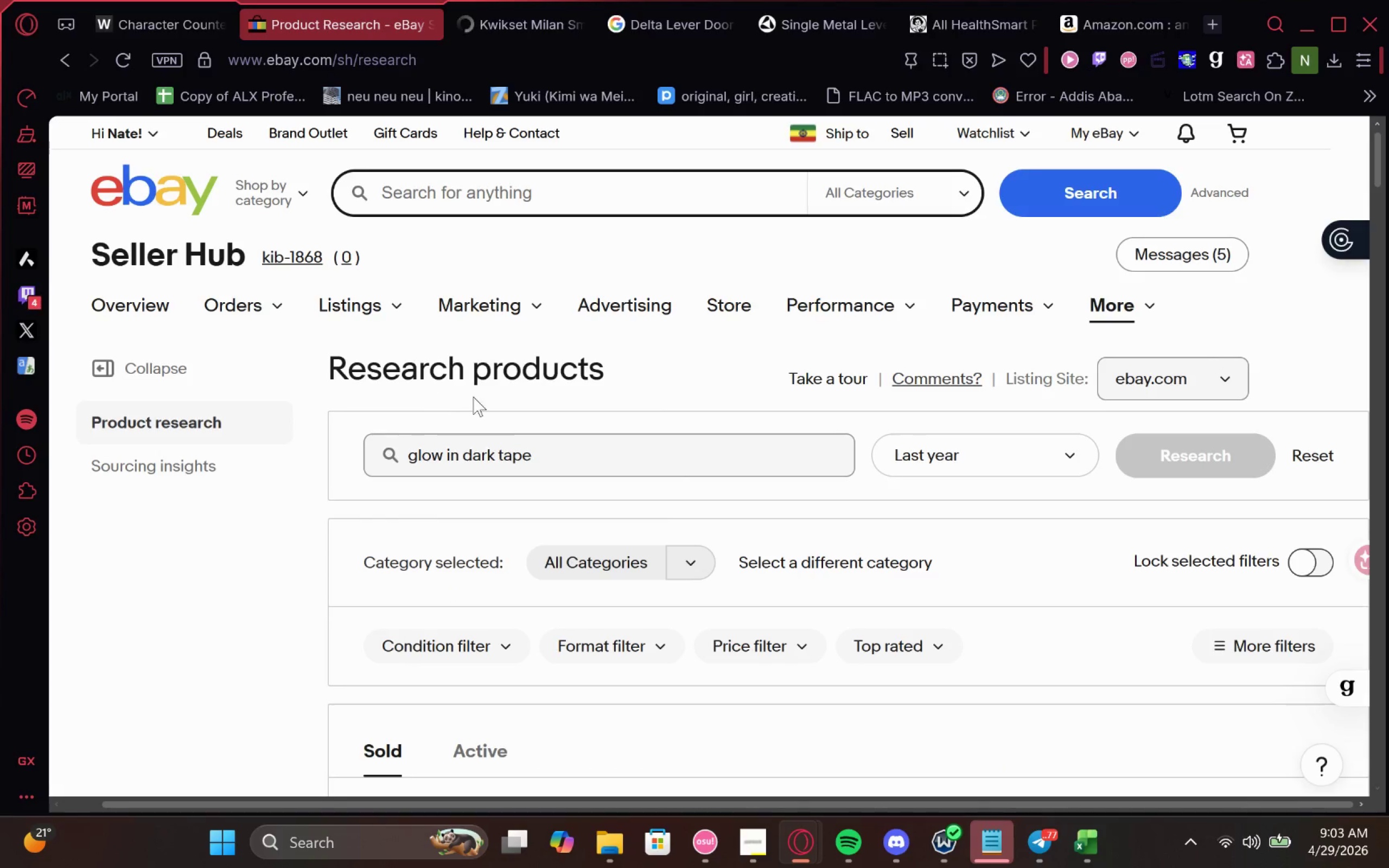 
left_click_drag(start_coordinate=[575, 455], to_coordinate=[239, 499])
 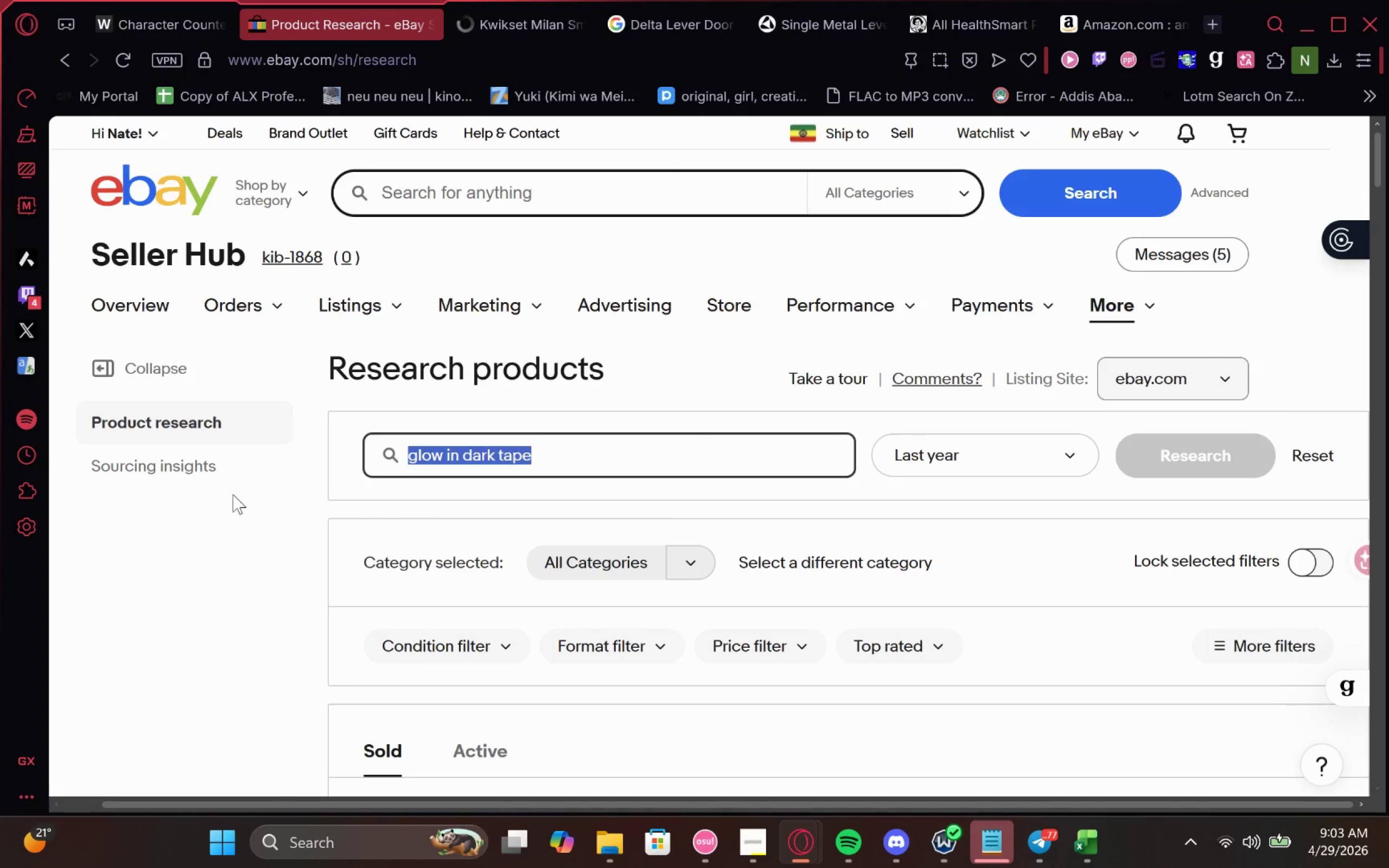 
key(Control+V)
 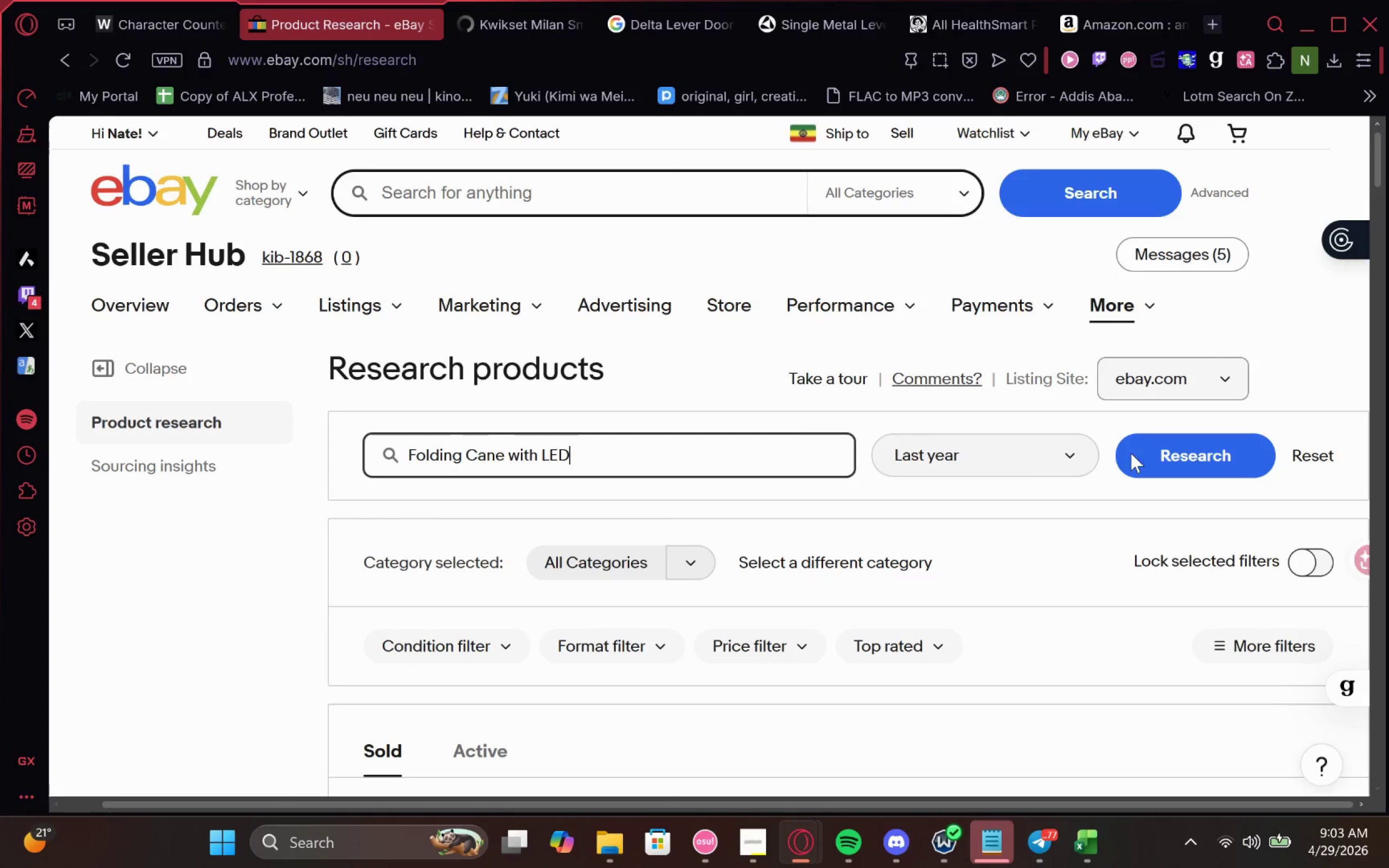 
left_click([1160, 450])
 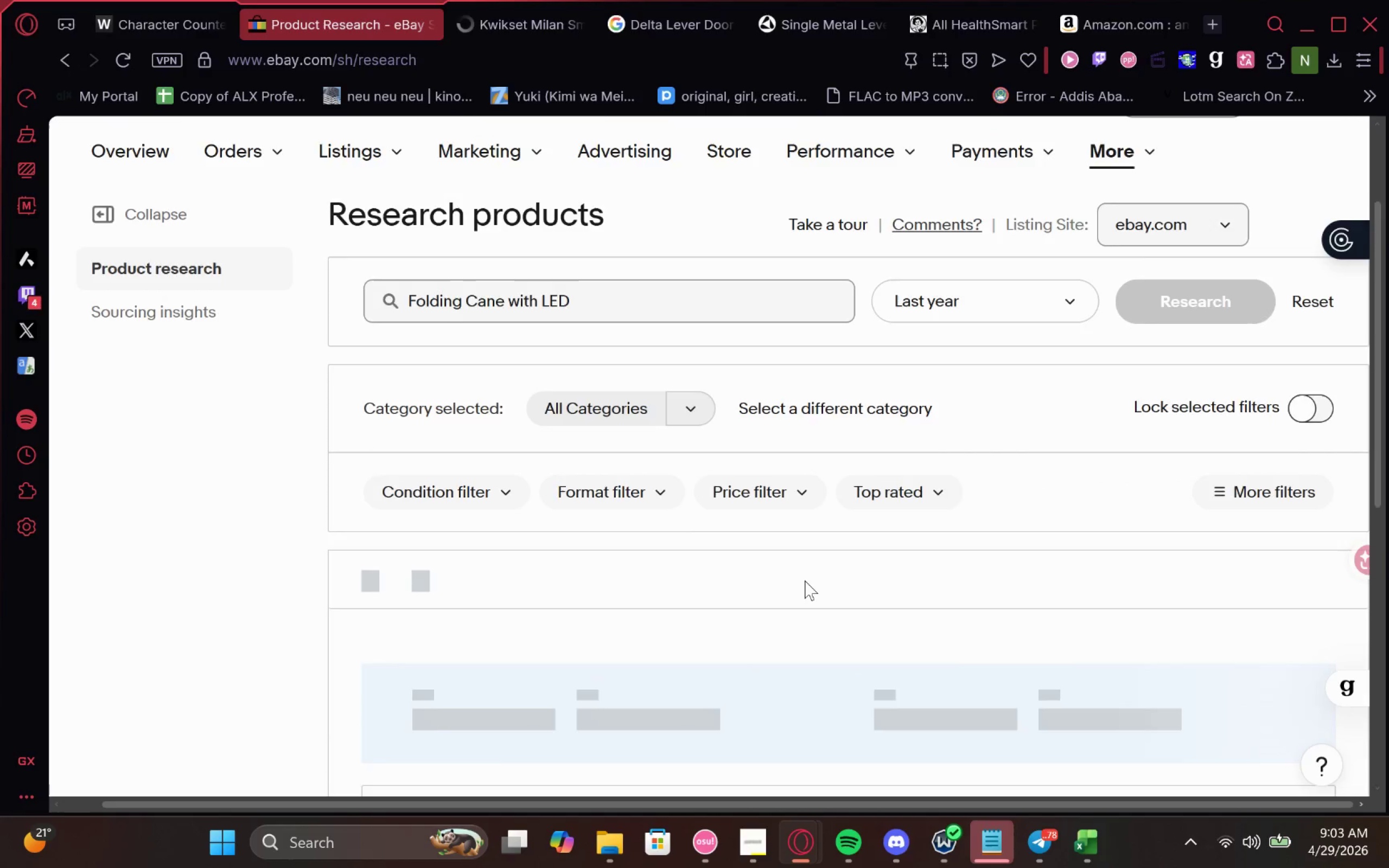 
mouse_move([801, 566])
 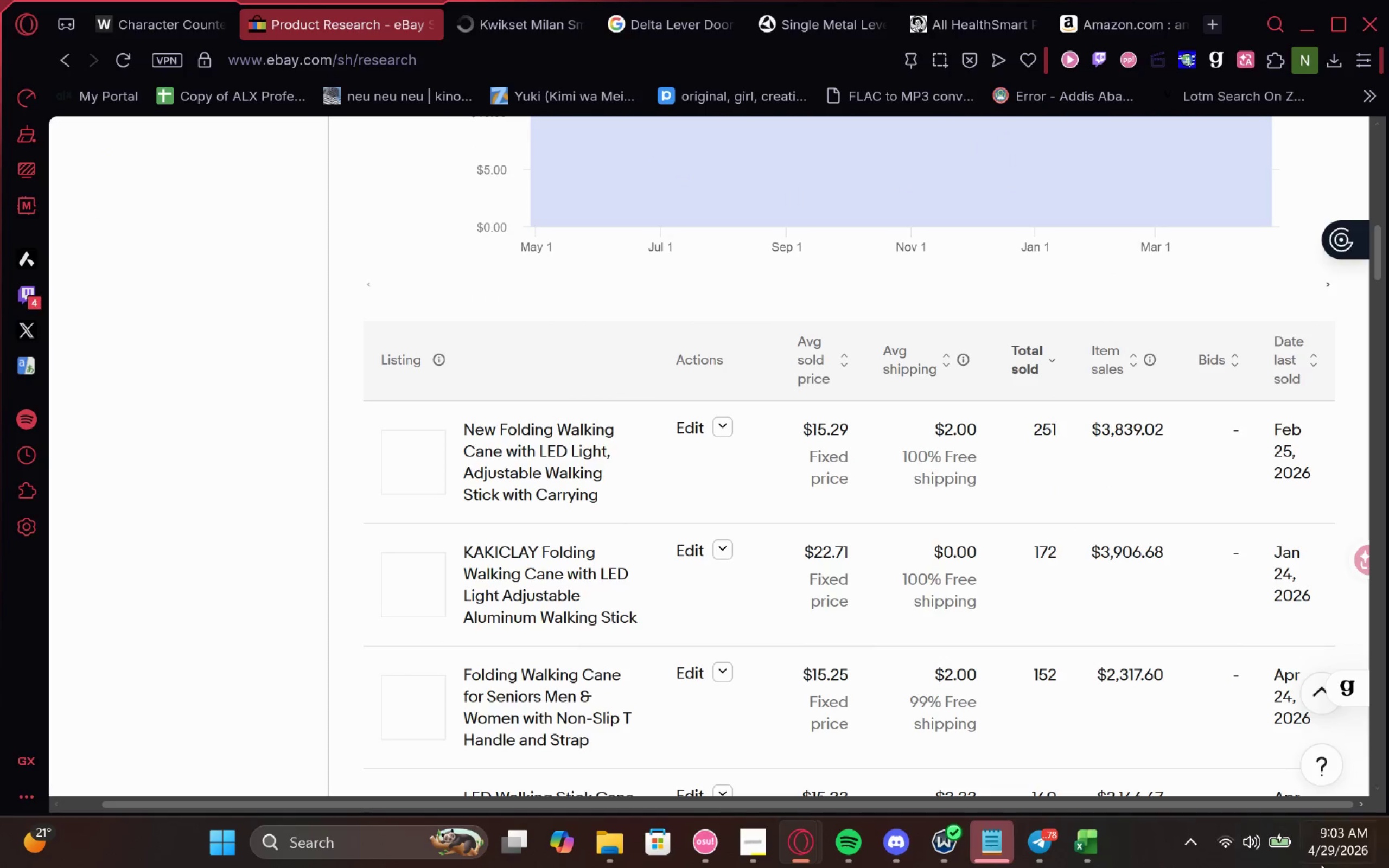 
left_click([1074, 864])
 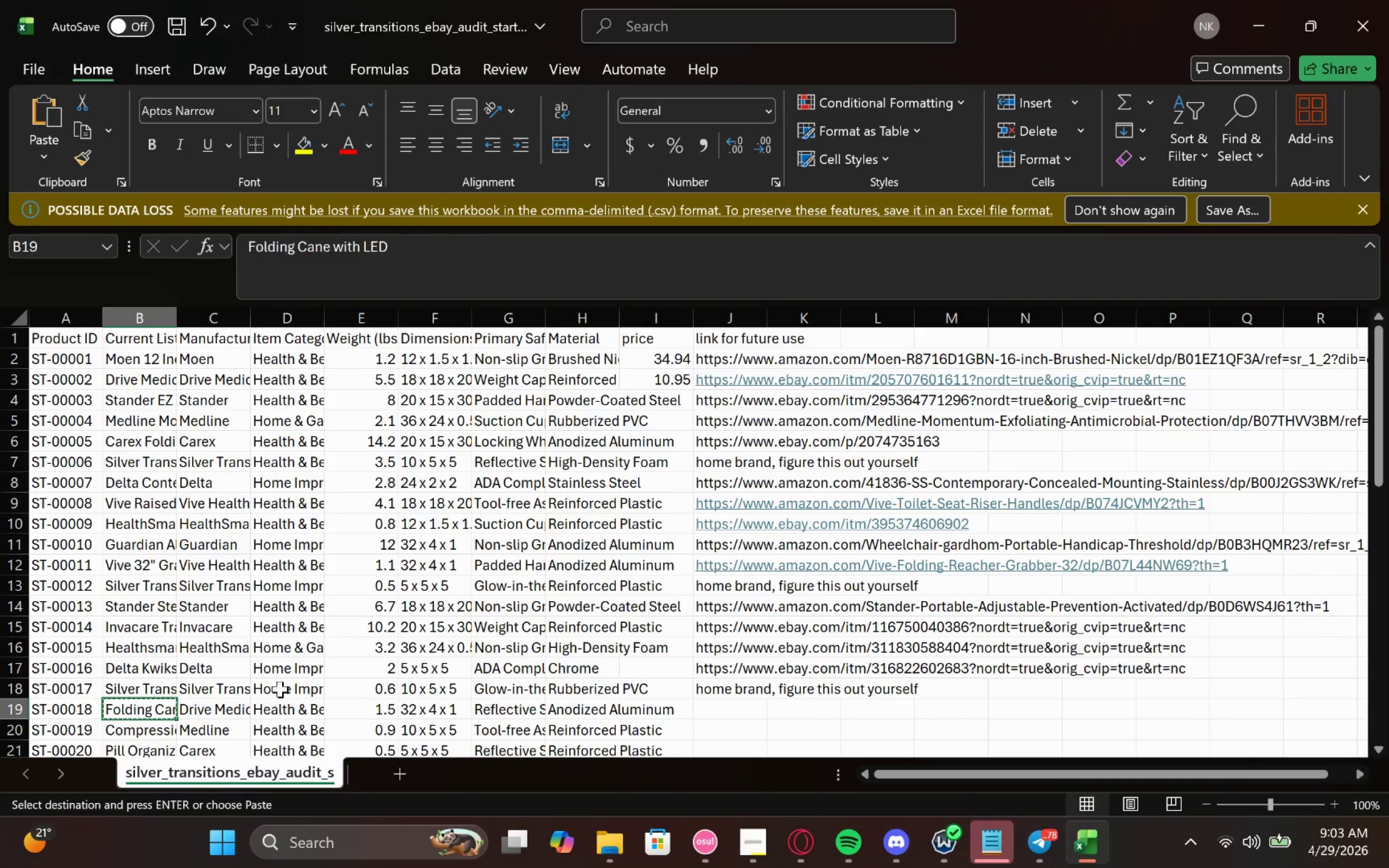 
left_click([212, 706])
 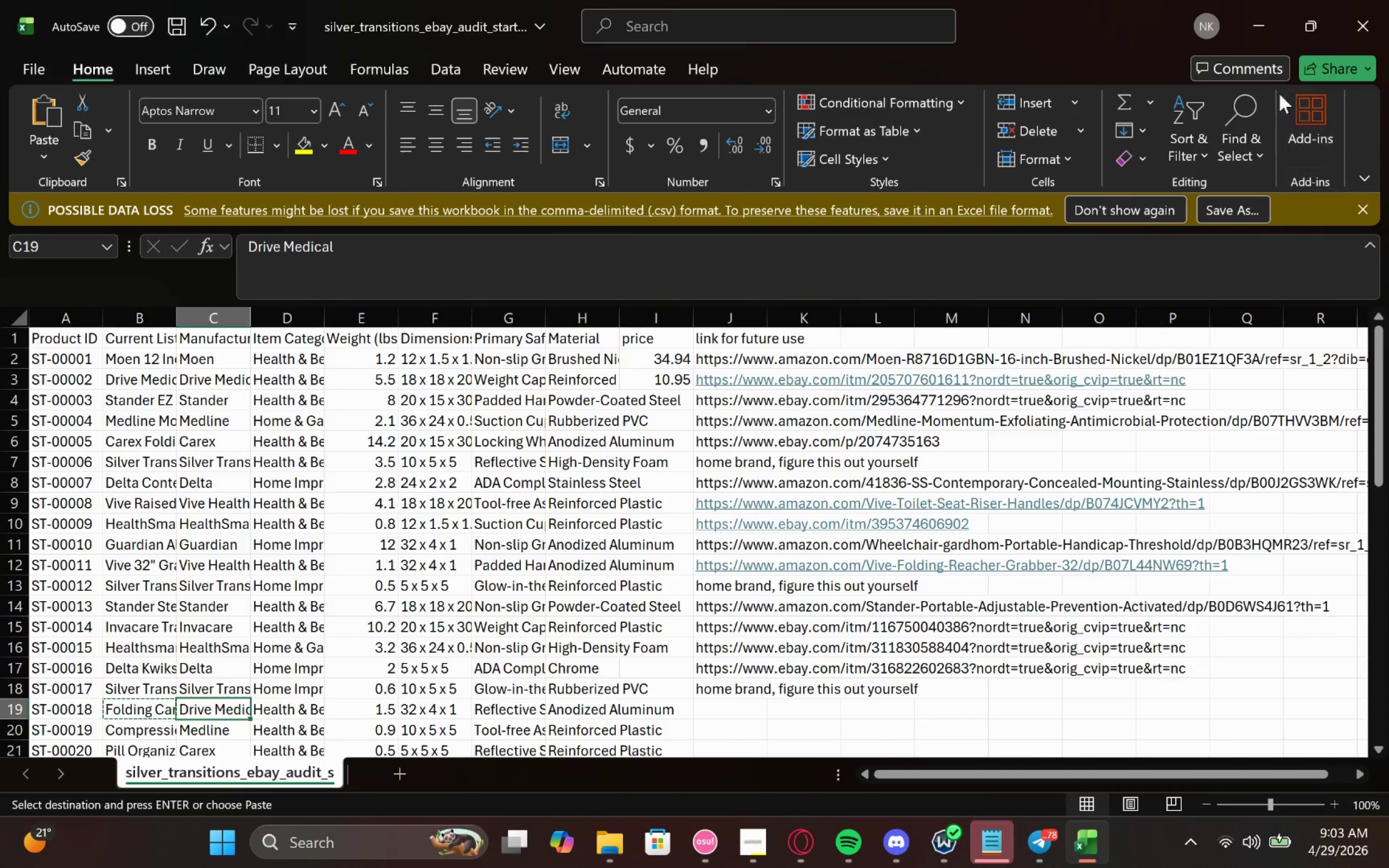 
left_click([1243, 18])
 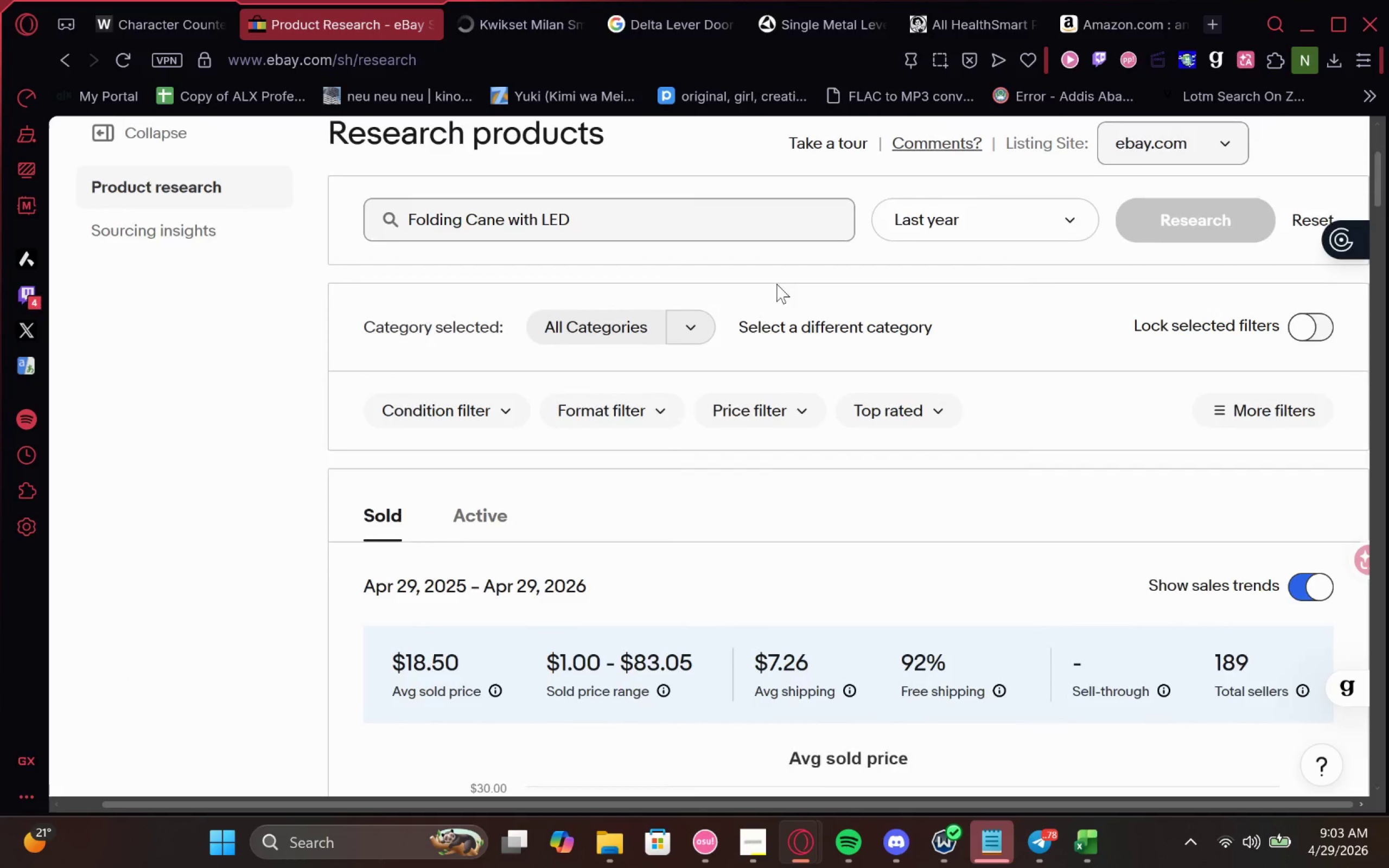 
left_click_drag(start_coordinate=[1114, 3], to_coordinate=[1143, 17])
 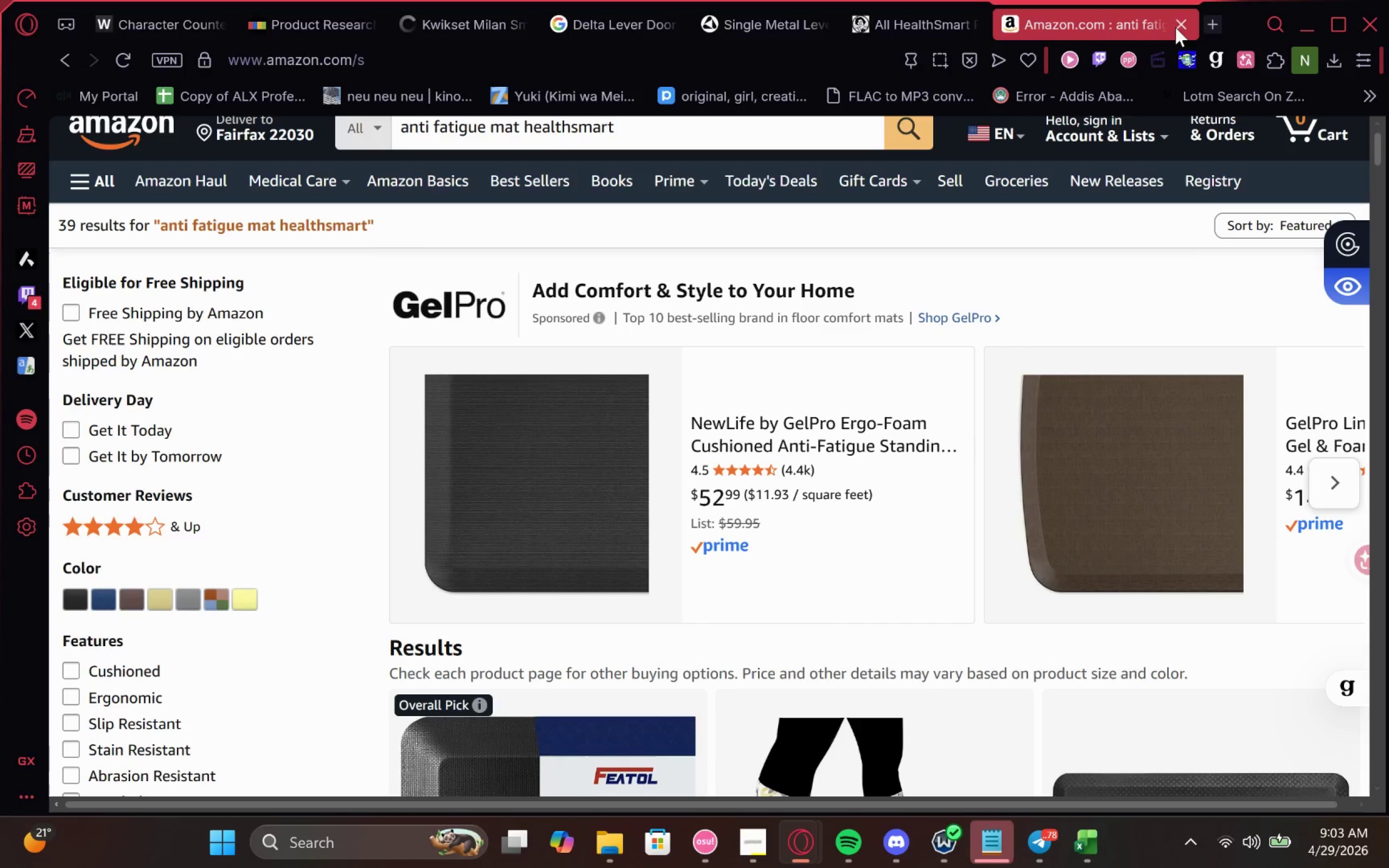 
left_click([1175, 27])
 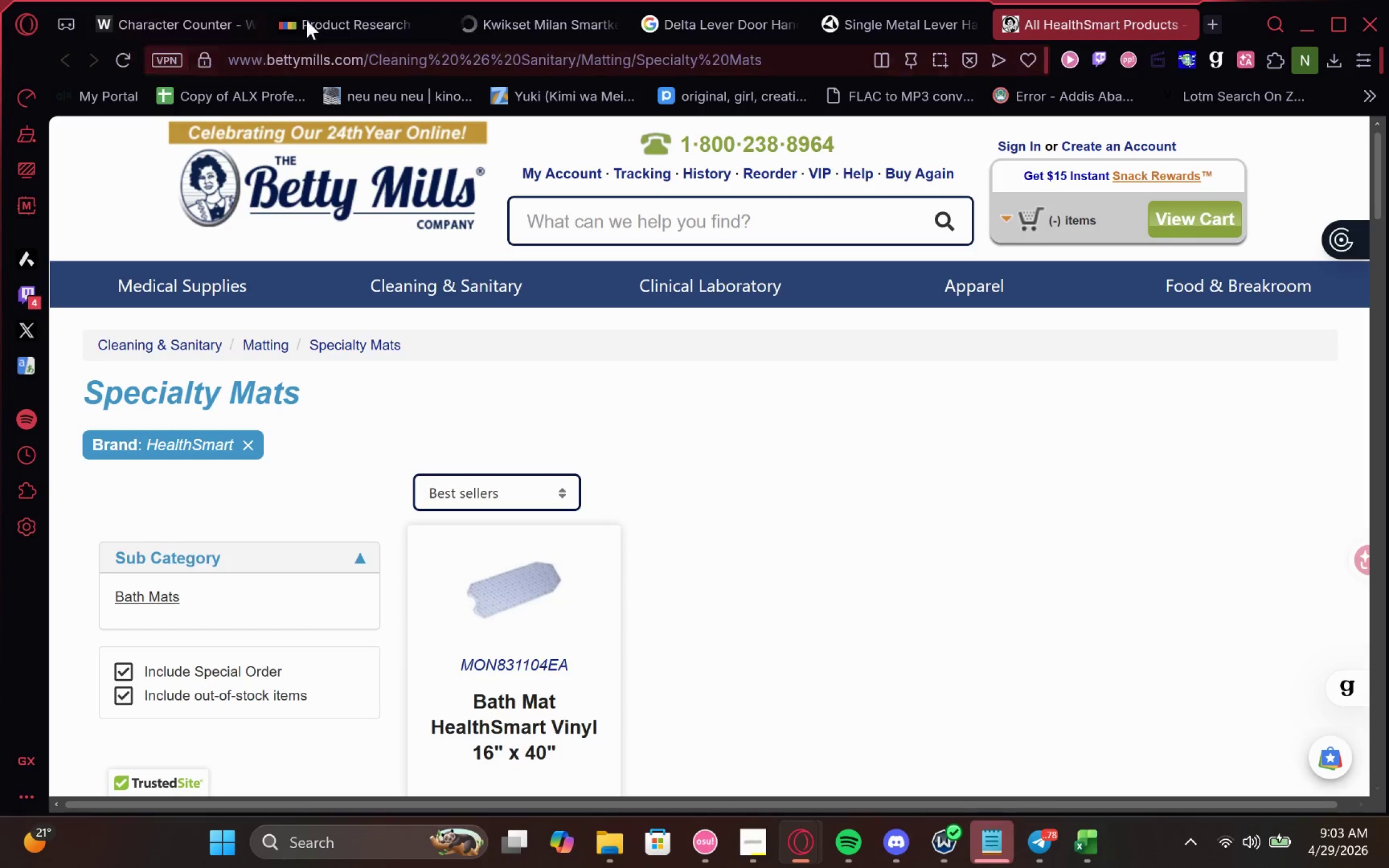 
left_click([335, 15])
 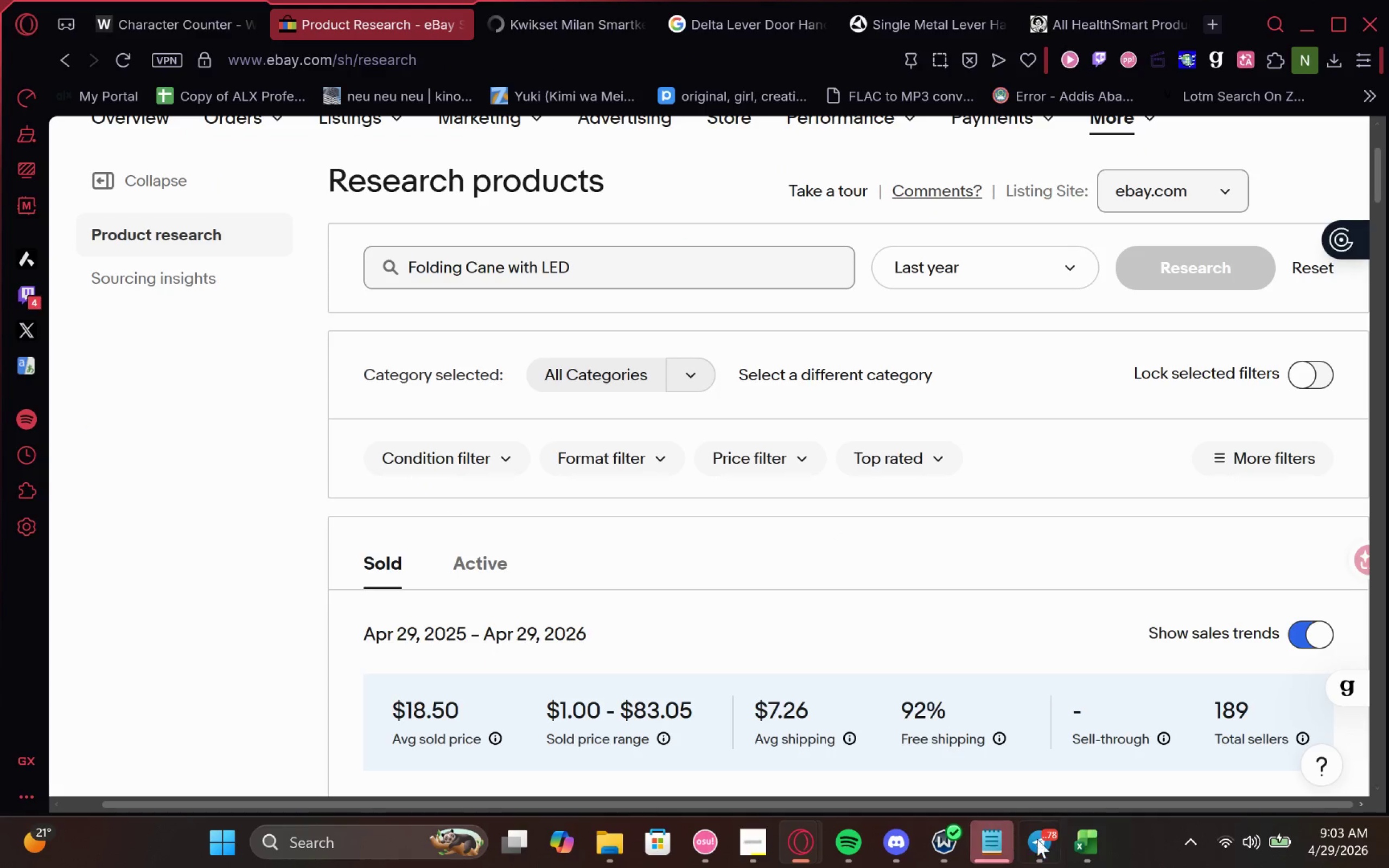 
left_click([1080, 859])
 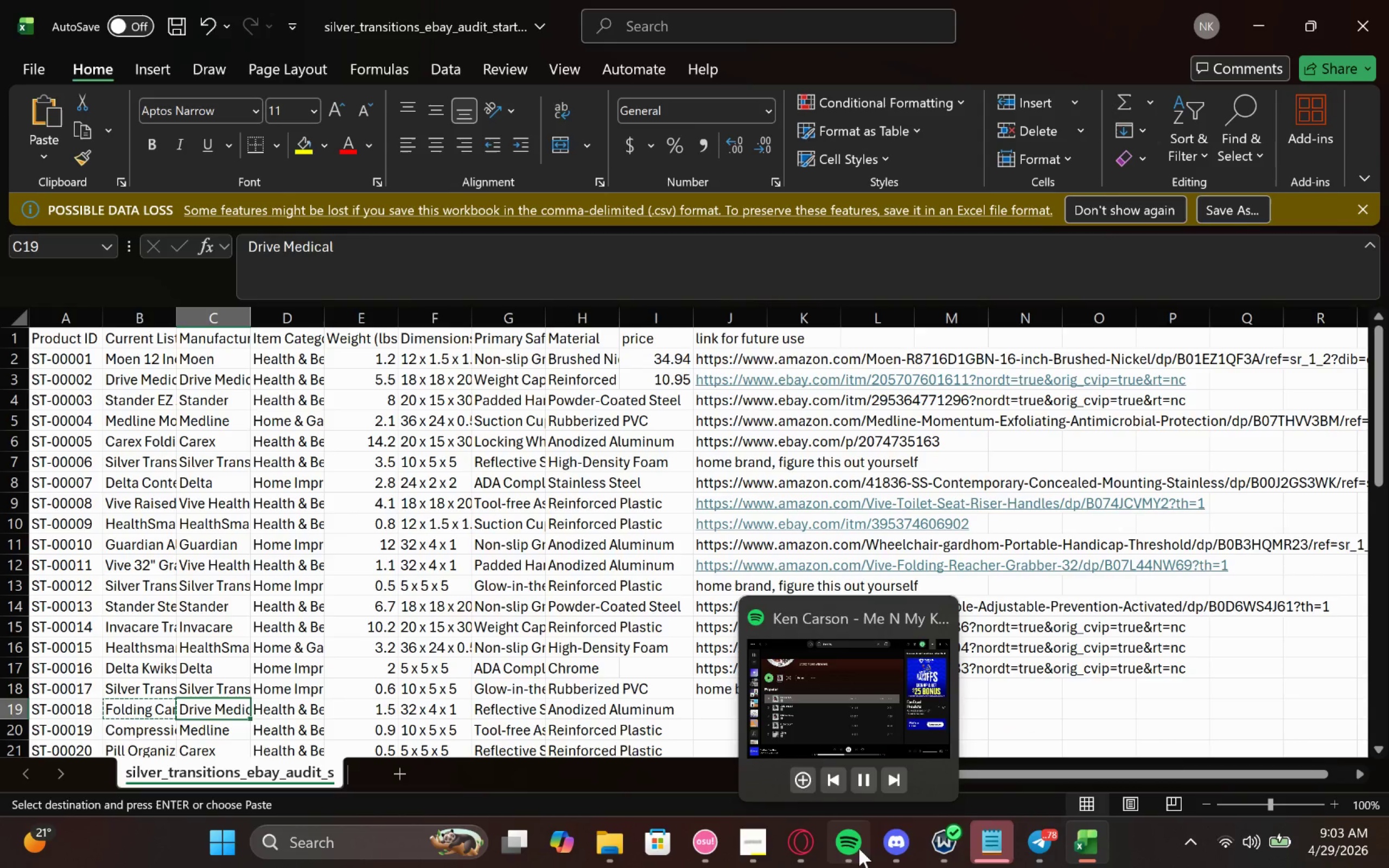 
left_click([1267, 27])
 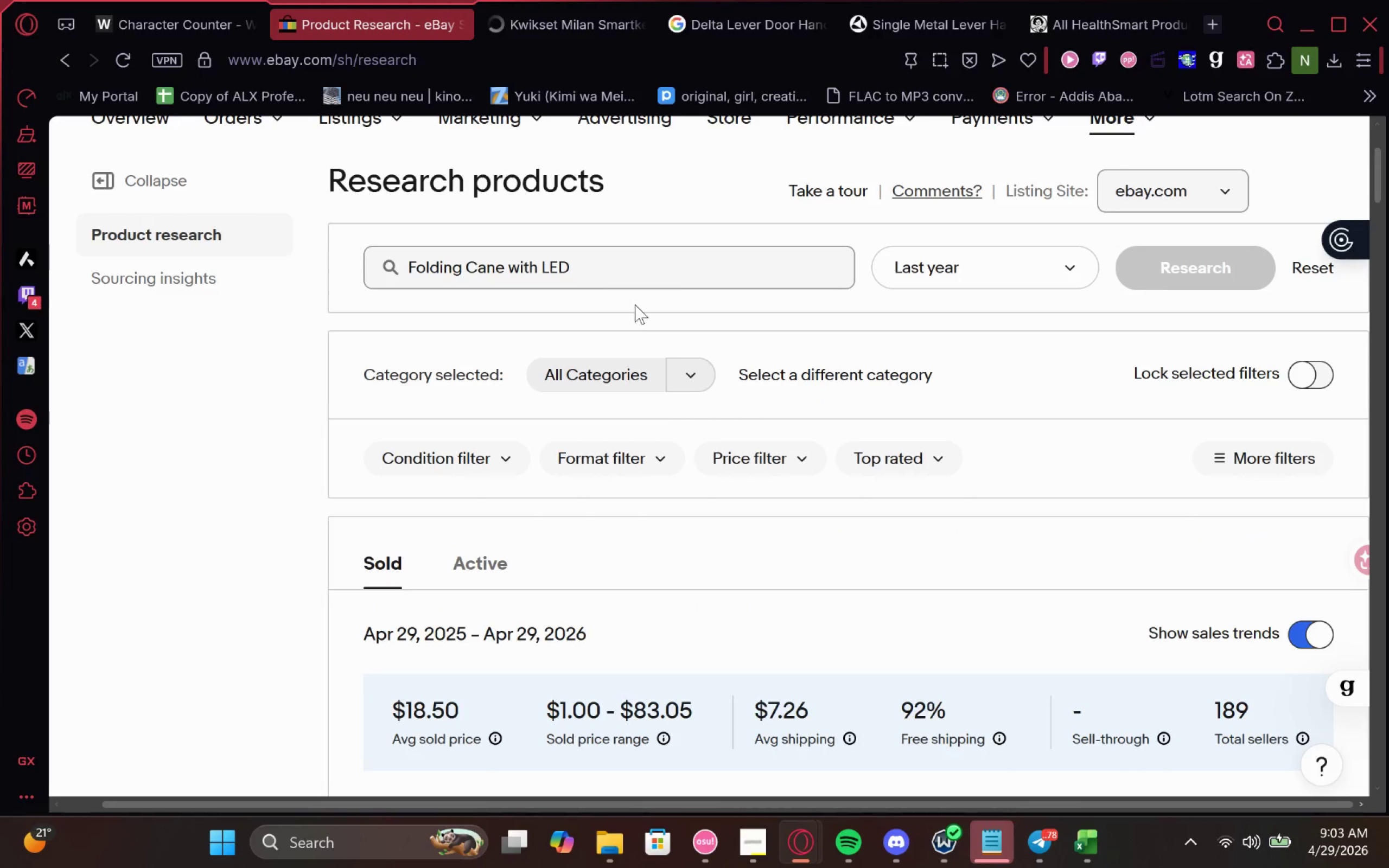 
left_click([668, 267])
 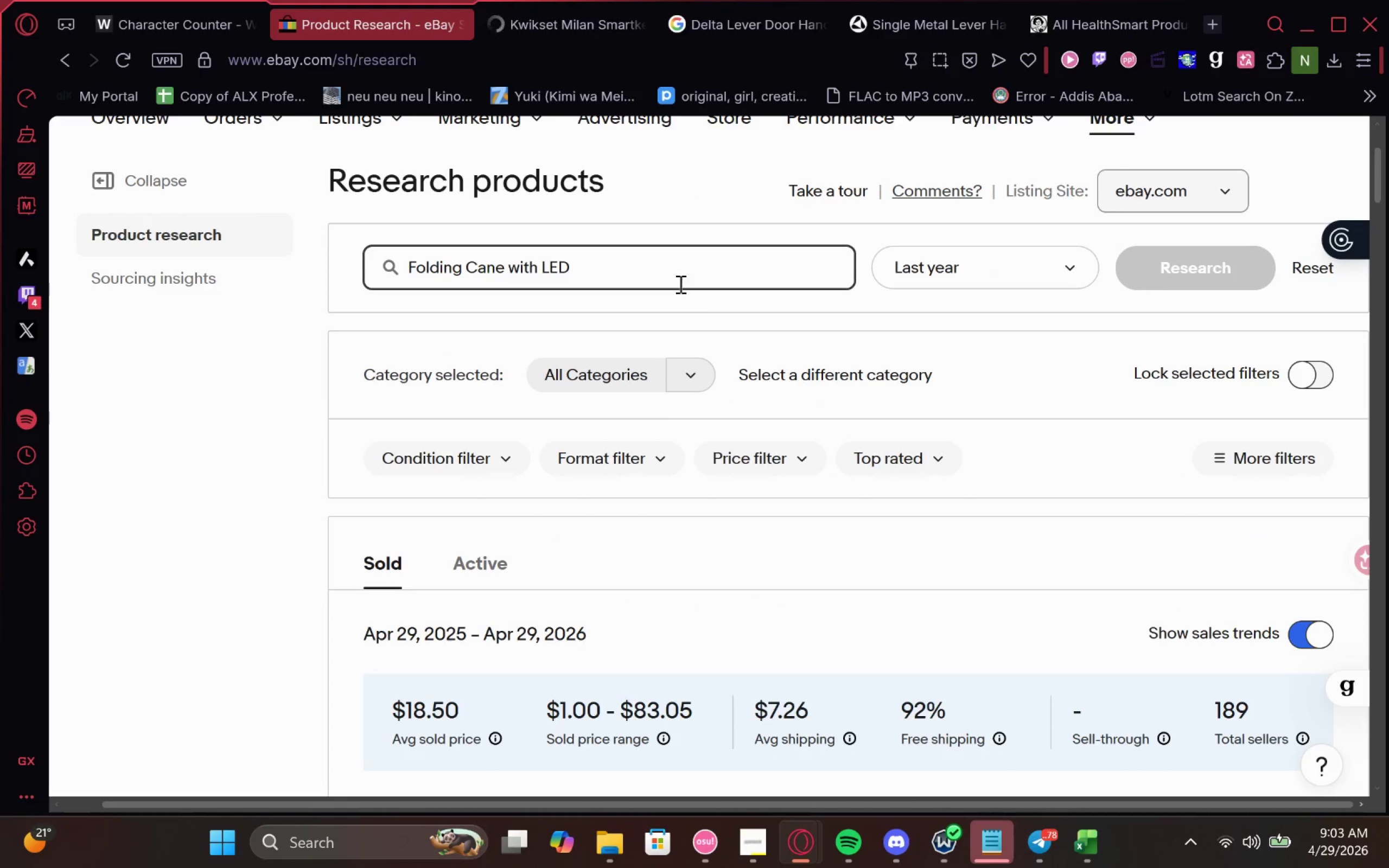 
key(Space)
 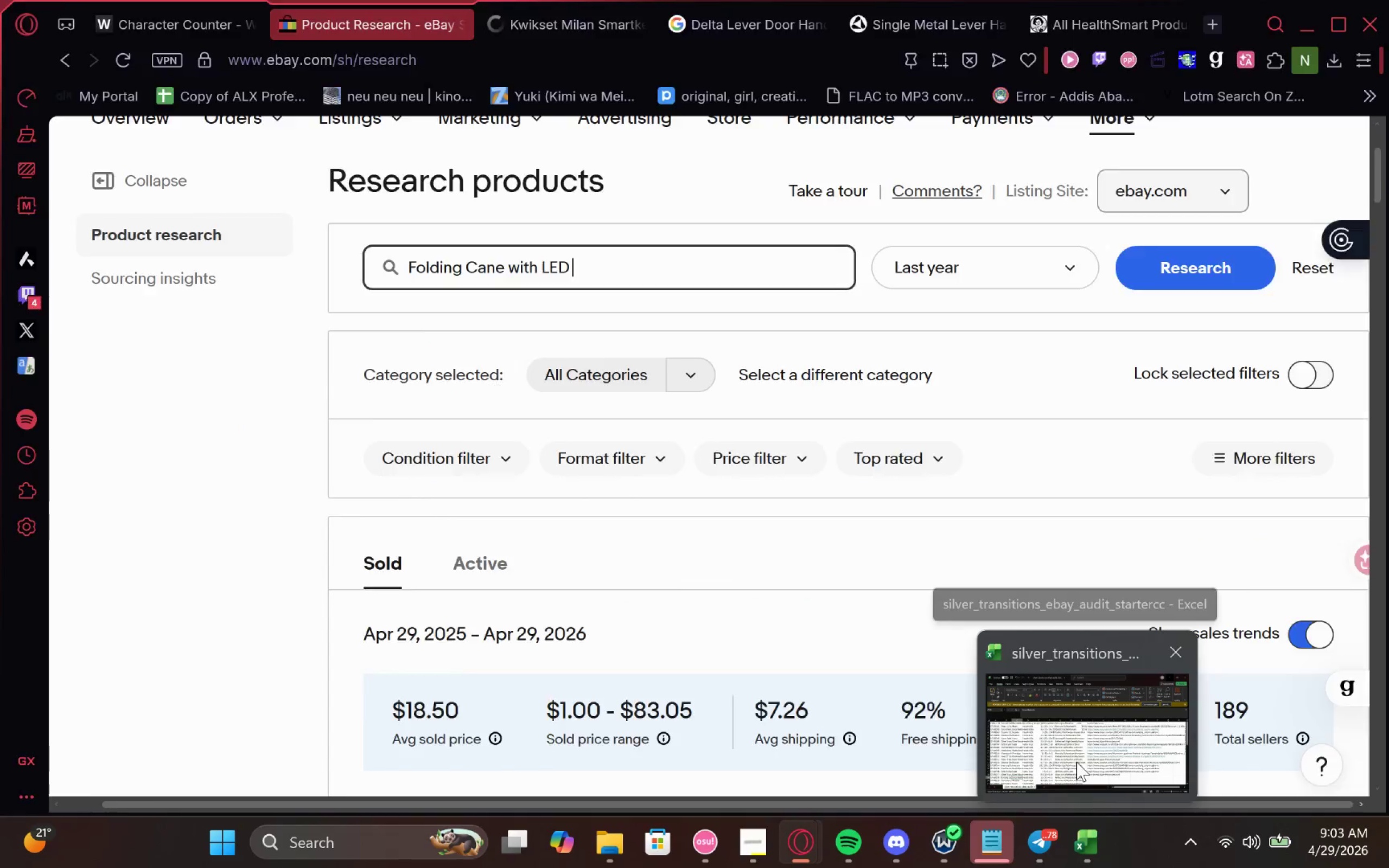 
left_click([1081, 748])
 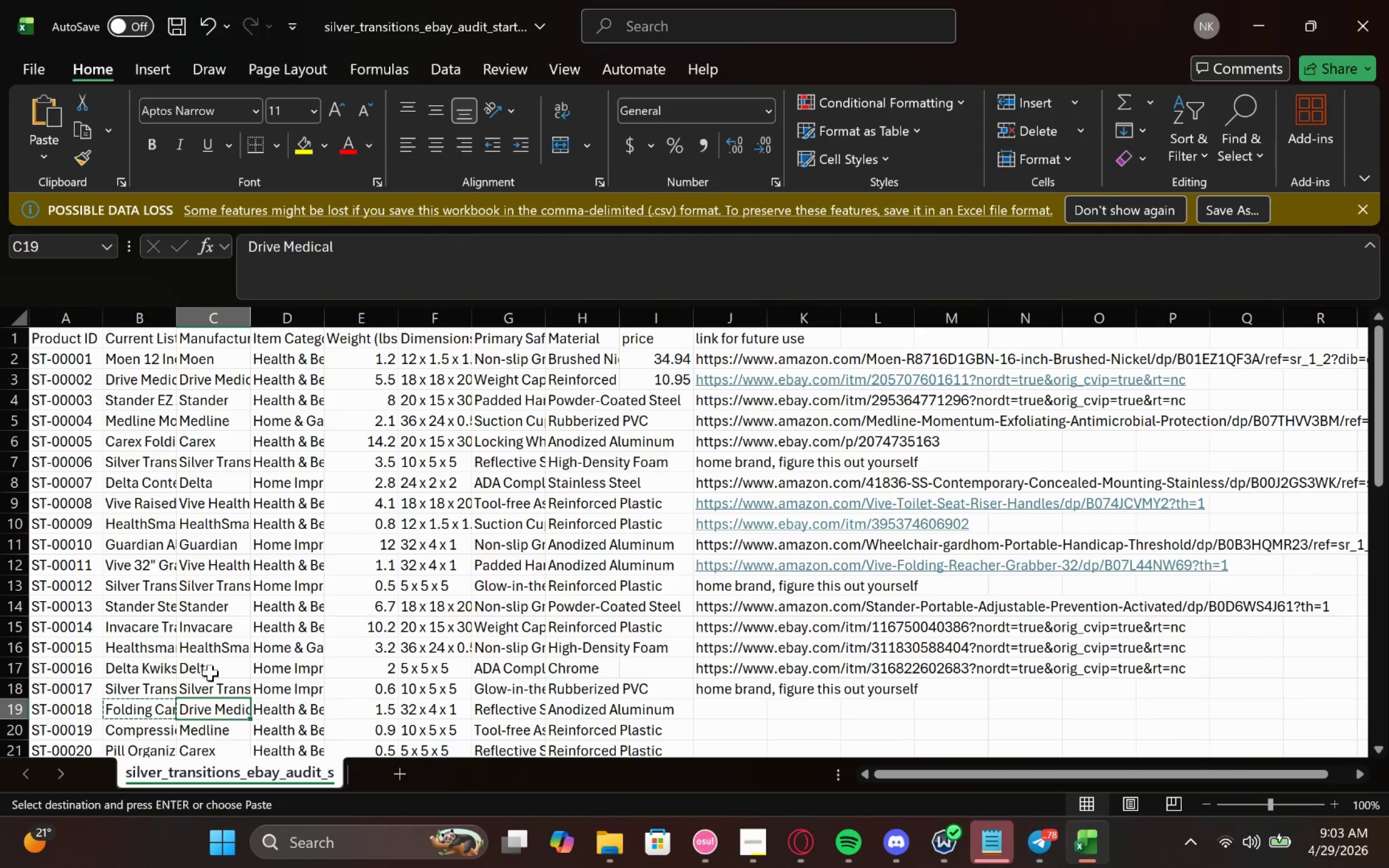 
left_click([209, 707])
 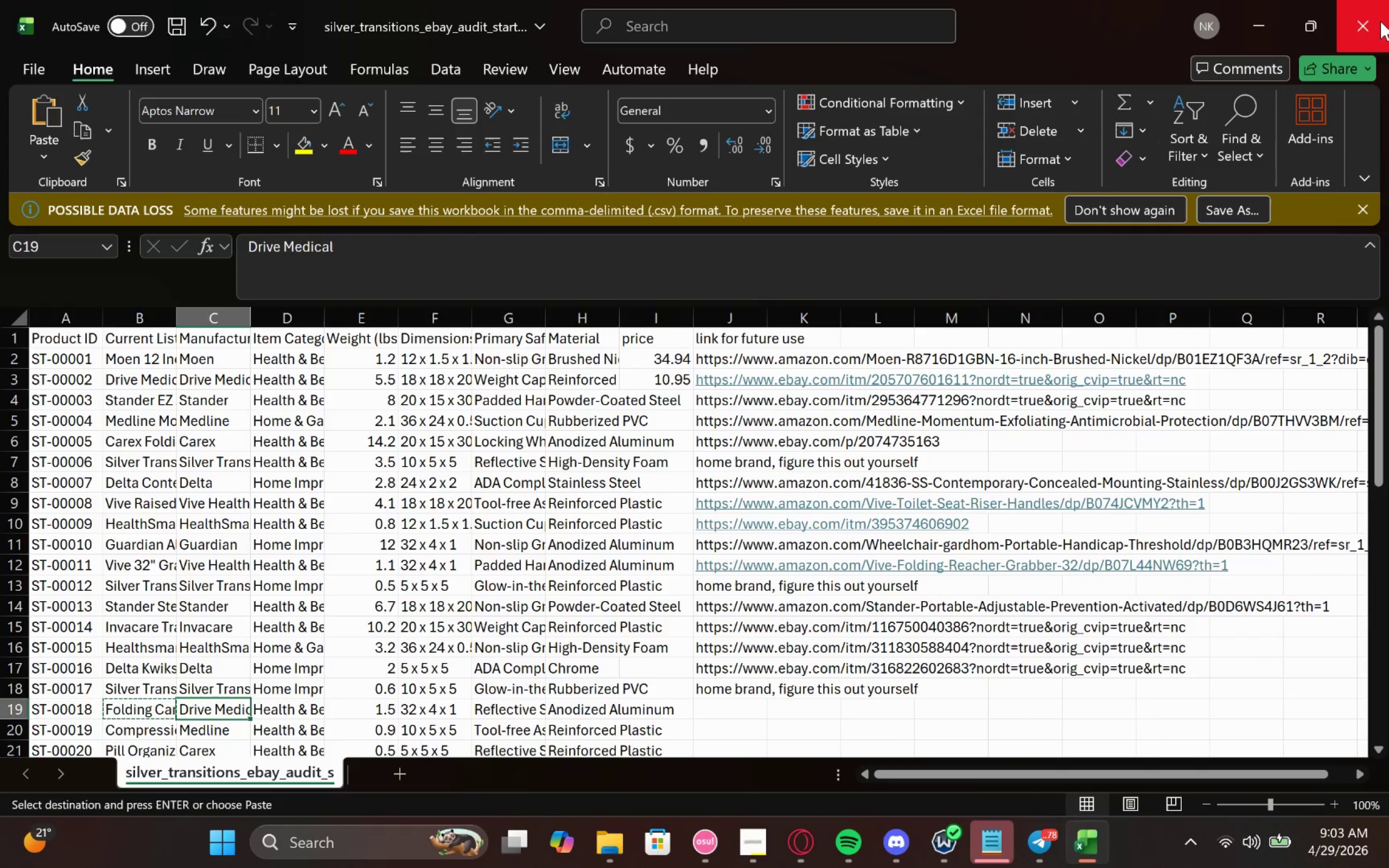 
mouse_move([1285, 9])
 